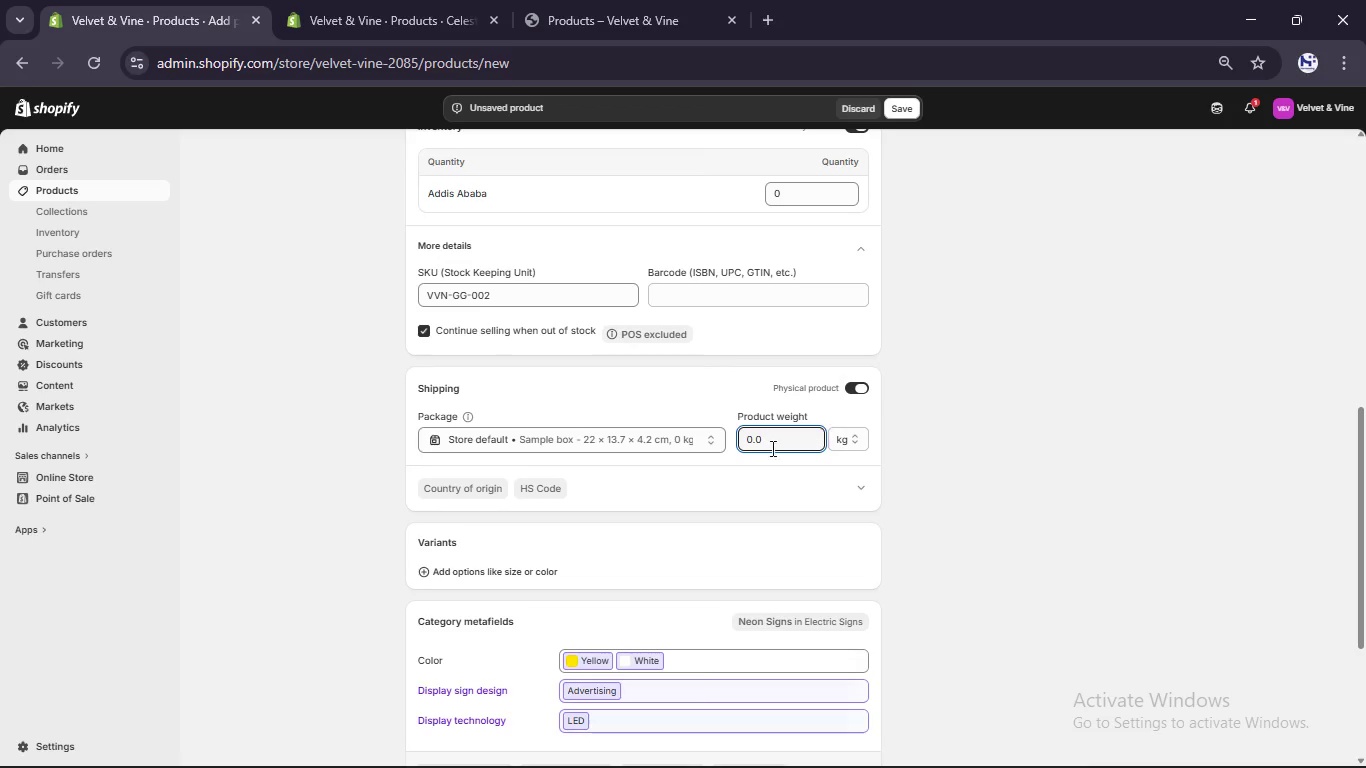 
double_click([754, 438])
 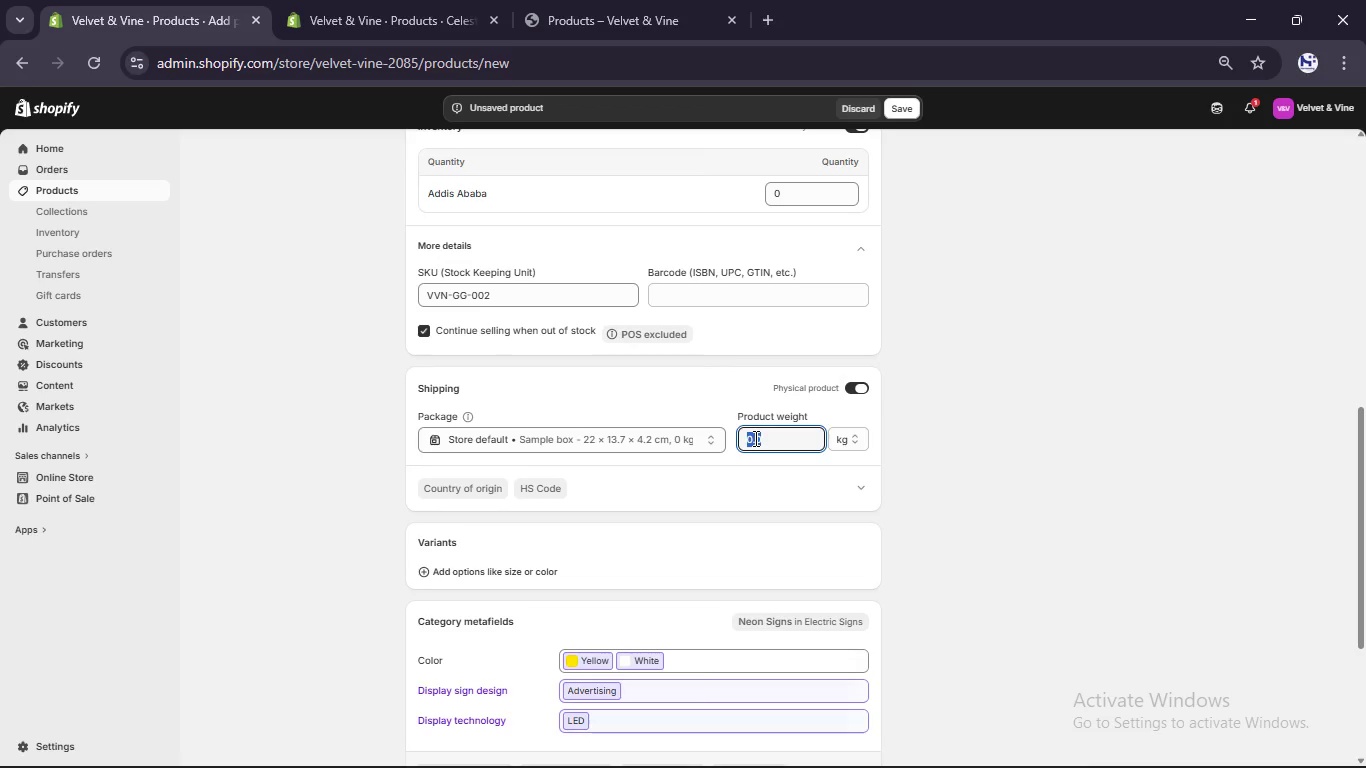 
key(Numpad5)
 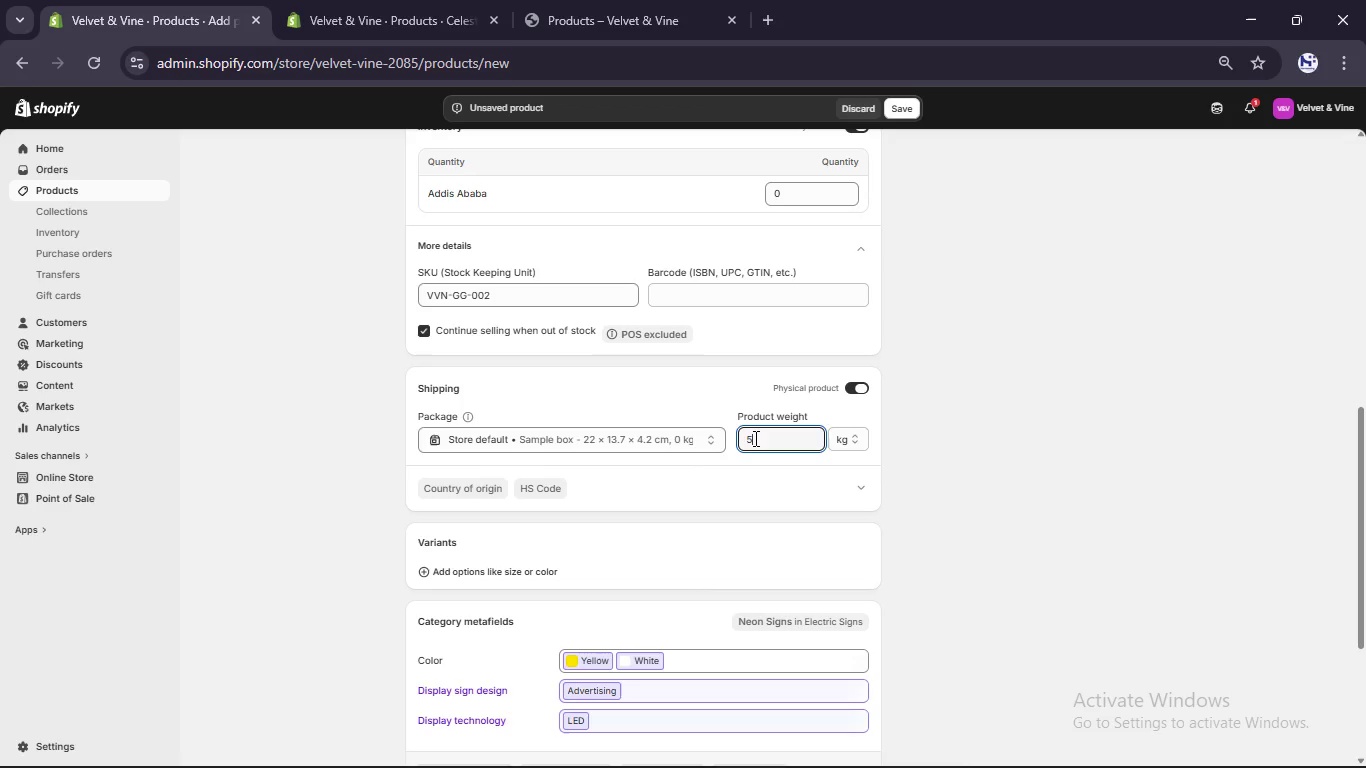 
key(Numpad0)
 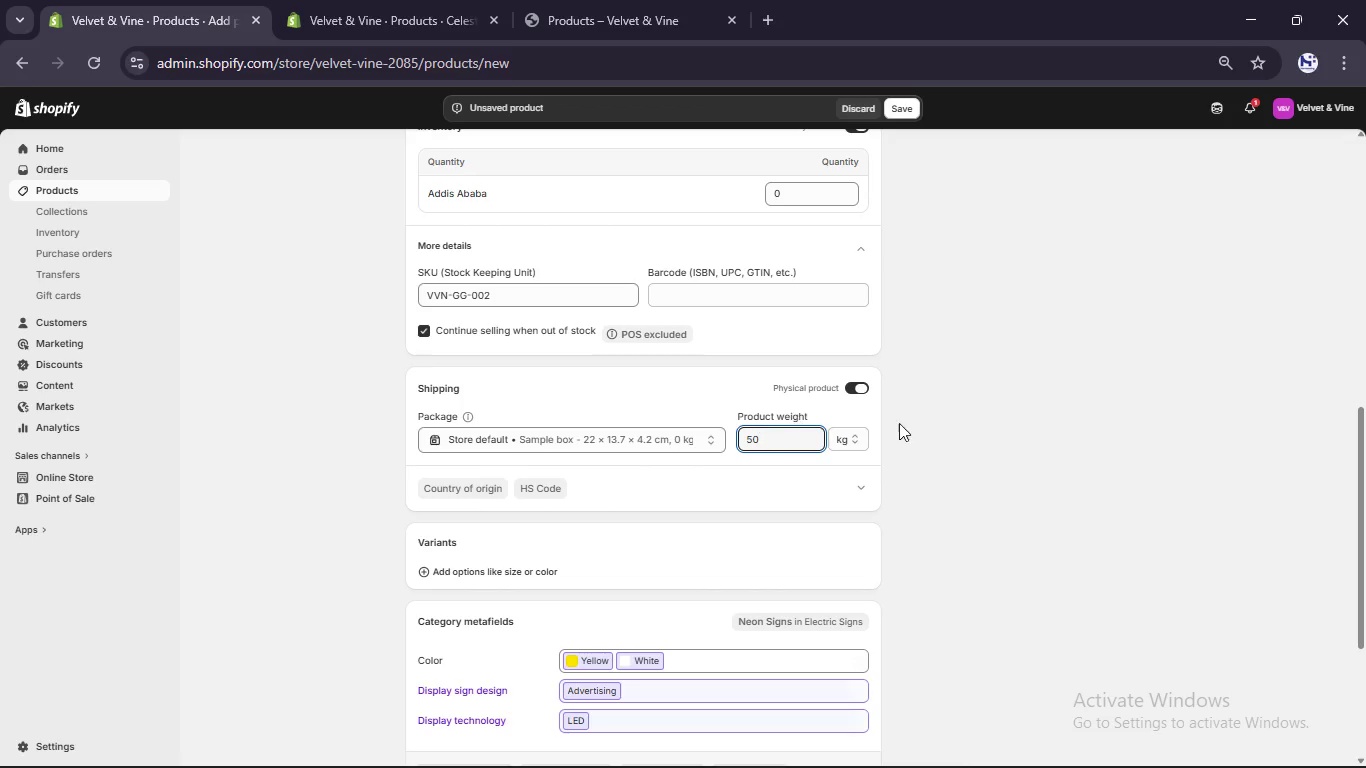 
left_click([982, 444])
 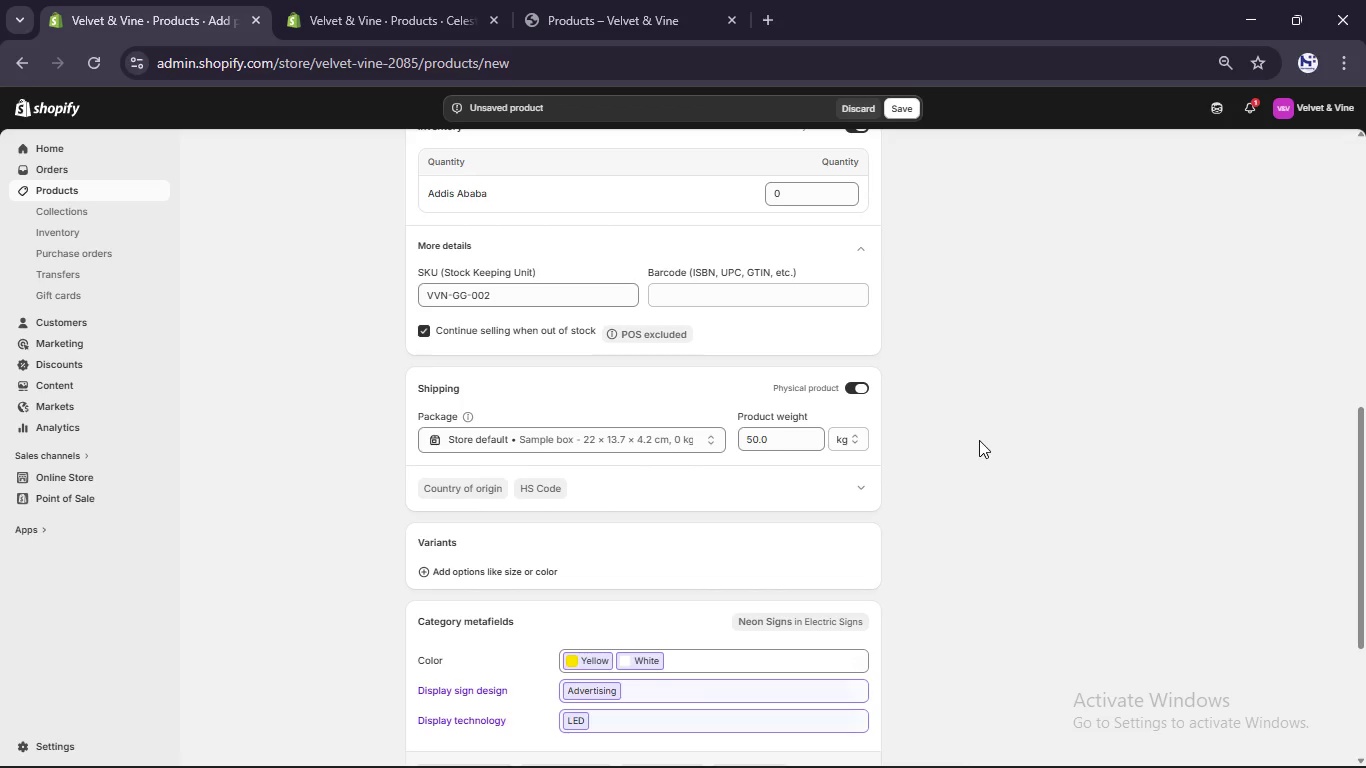 
scroll: coordinate [978, 440], scroll_direction: down, amount: 4.0
 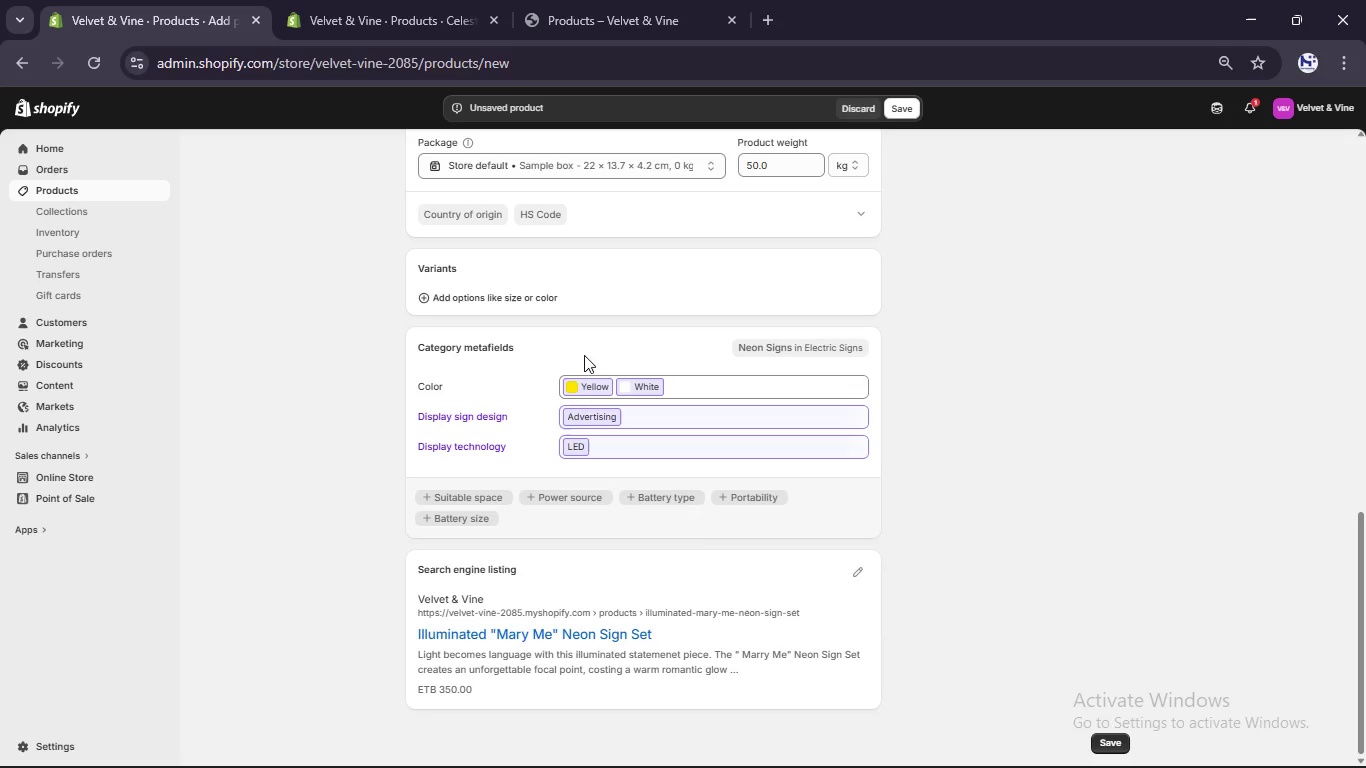 
left_click([574, 384])
 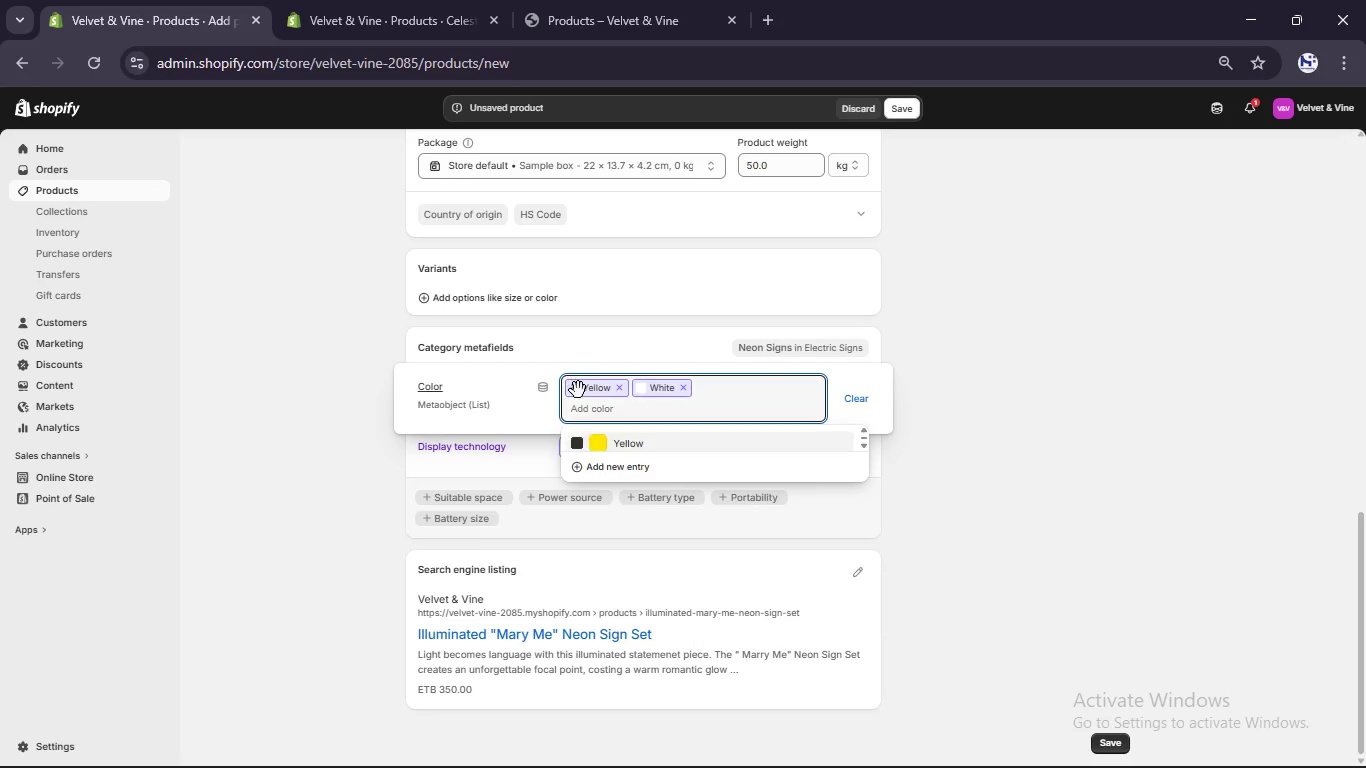 
scroll: coordinate [610, 496], scroll_direction: down, amount: 4.0
 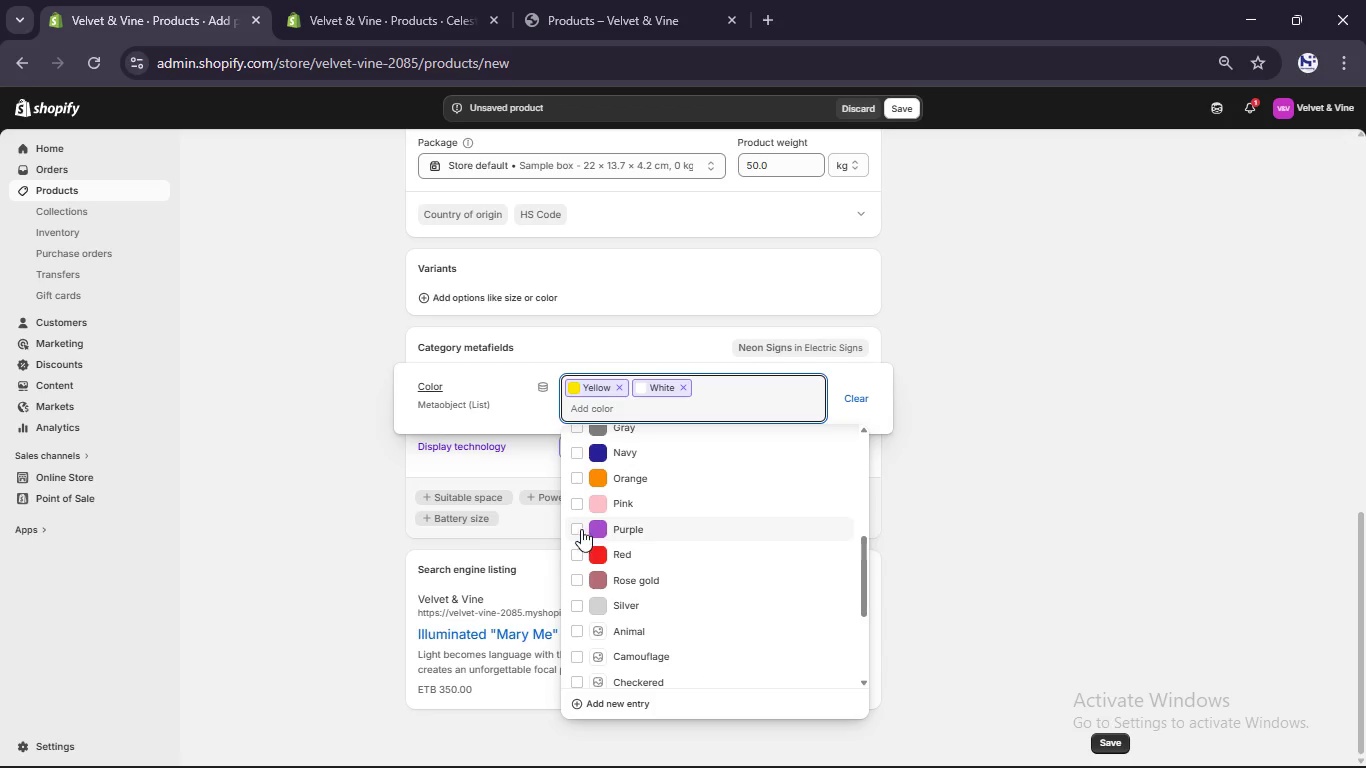 
left_click([573, 527])
 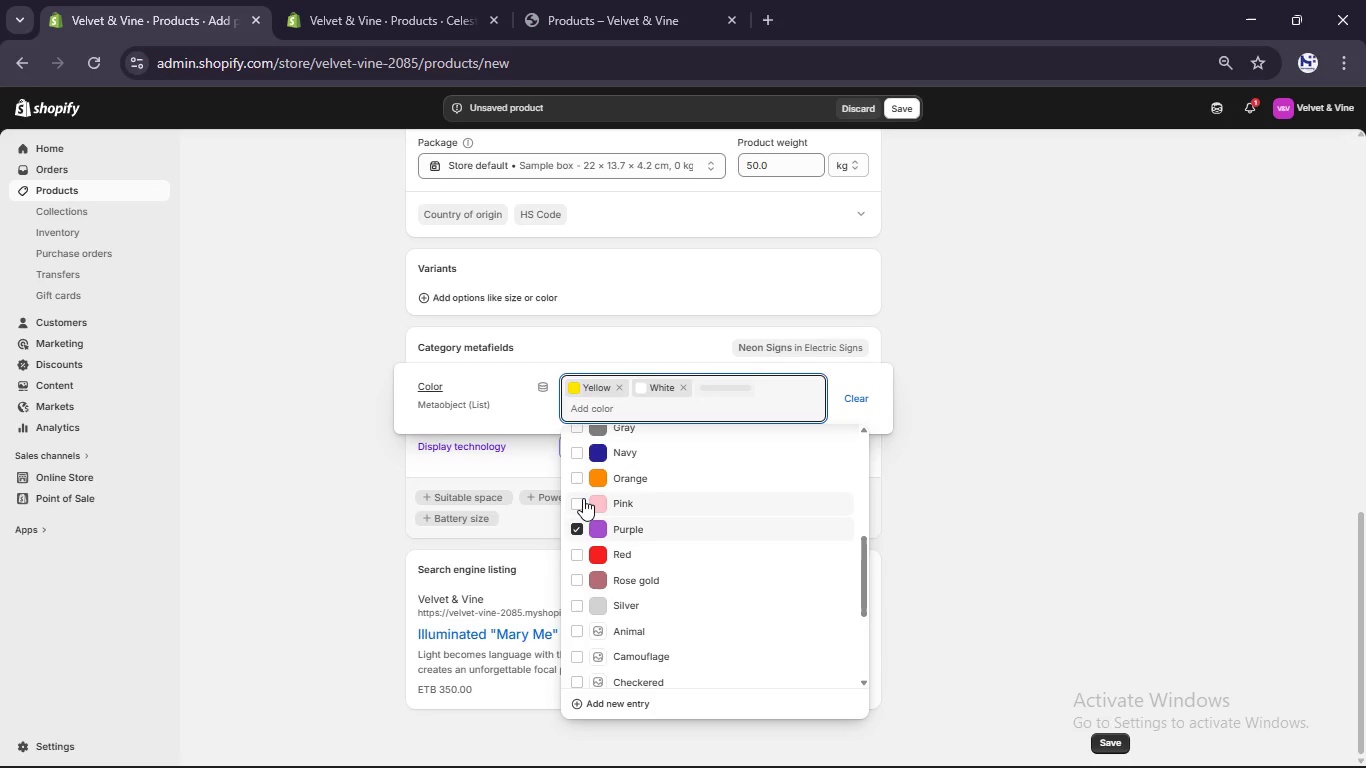 
left_click([583, 498])
 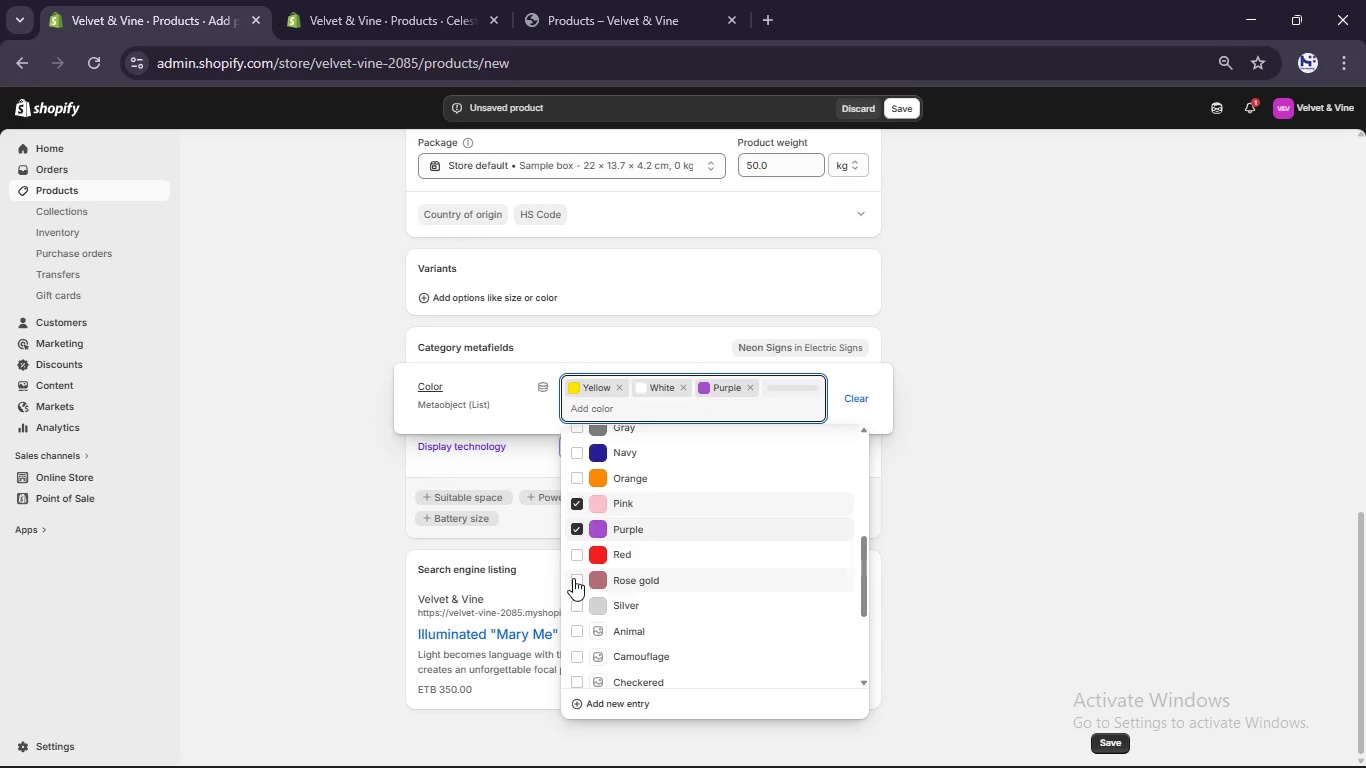 
left_click([573, 578])
 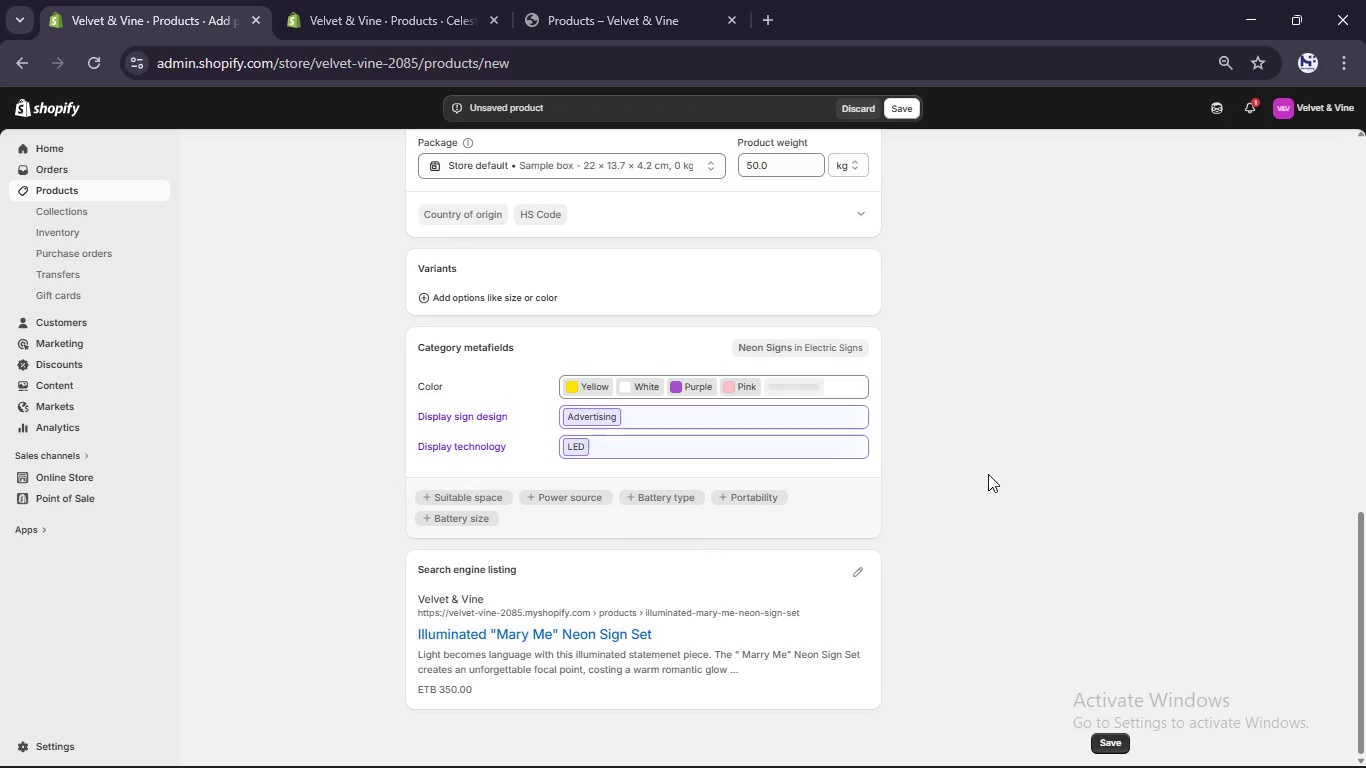 
scroll: coordinate [770, 478], scroll_direction: down, amount: 5.0
 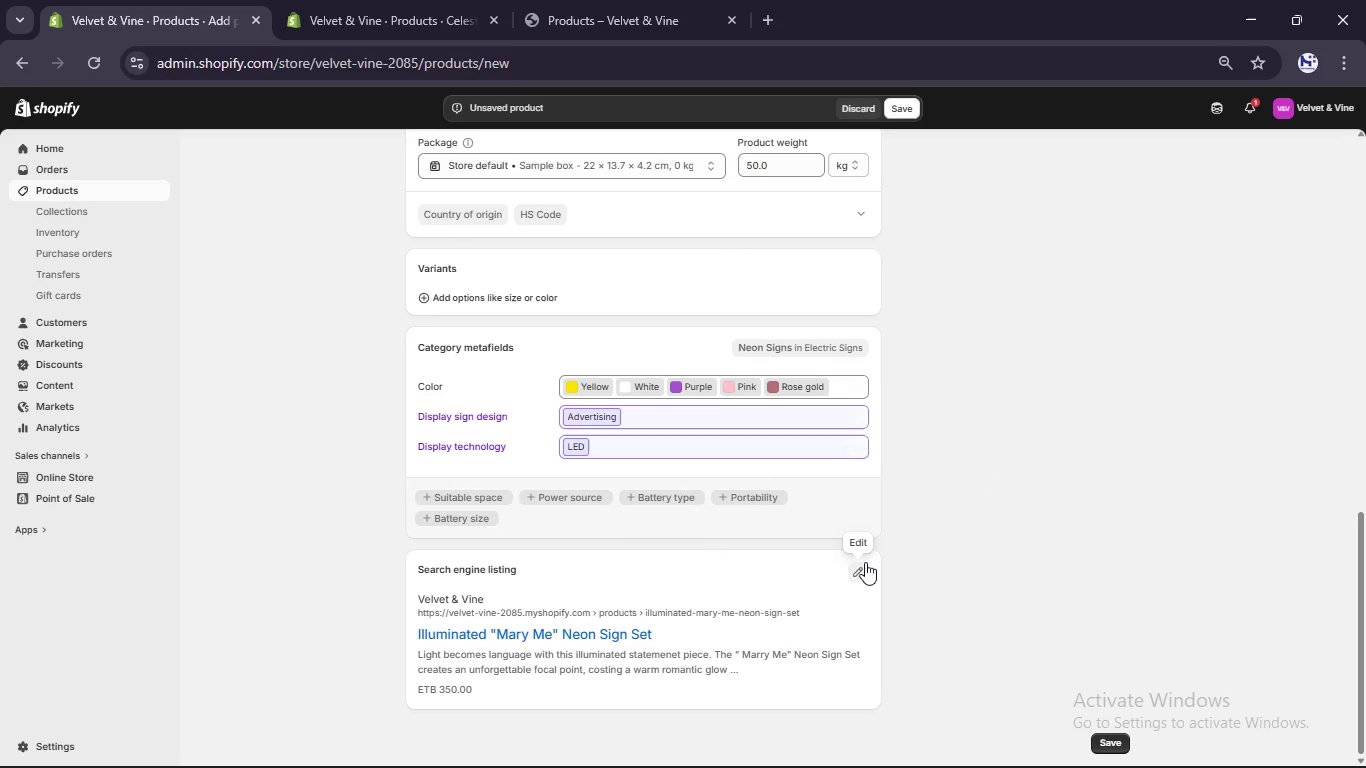 
left_click([861, 567])
 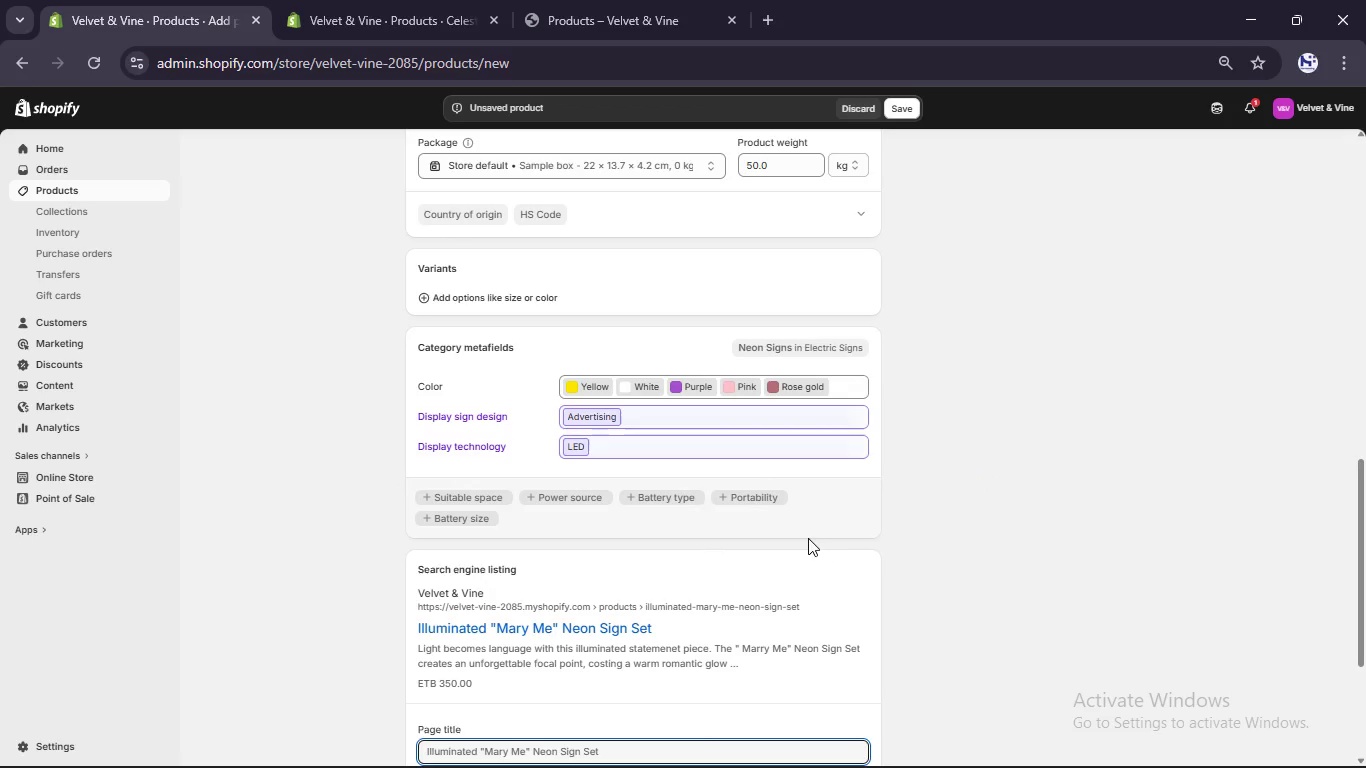 
scroll: coordinate [808, 538], scroll_direction: down, amount: 5.0
 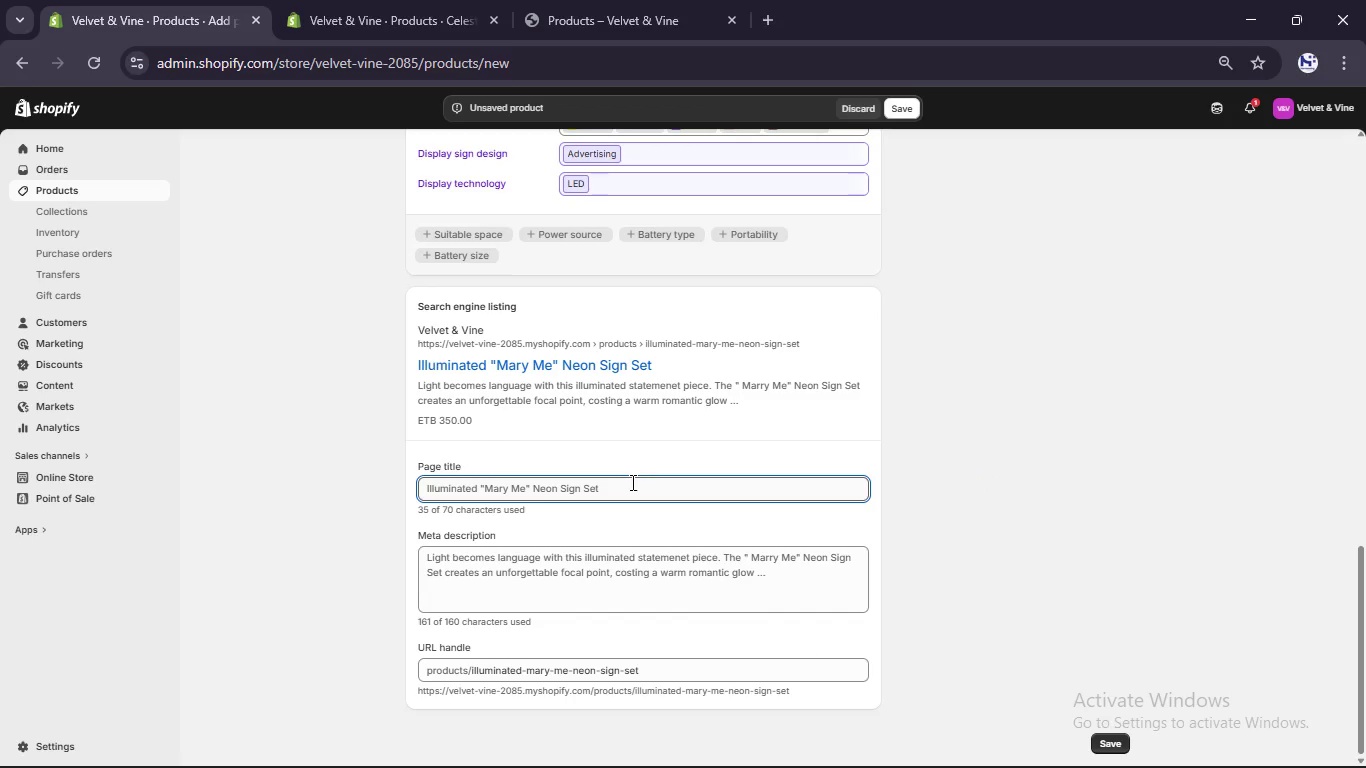 
left_click([631, 481])
 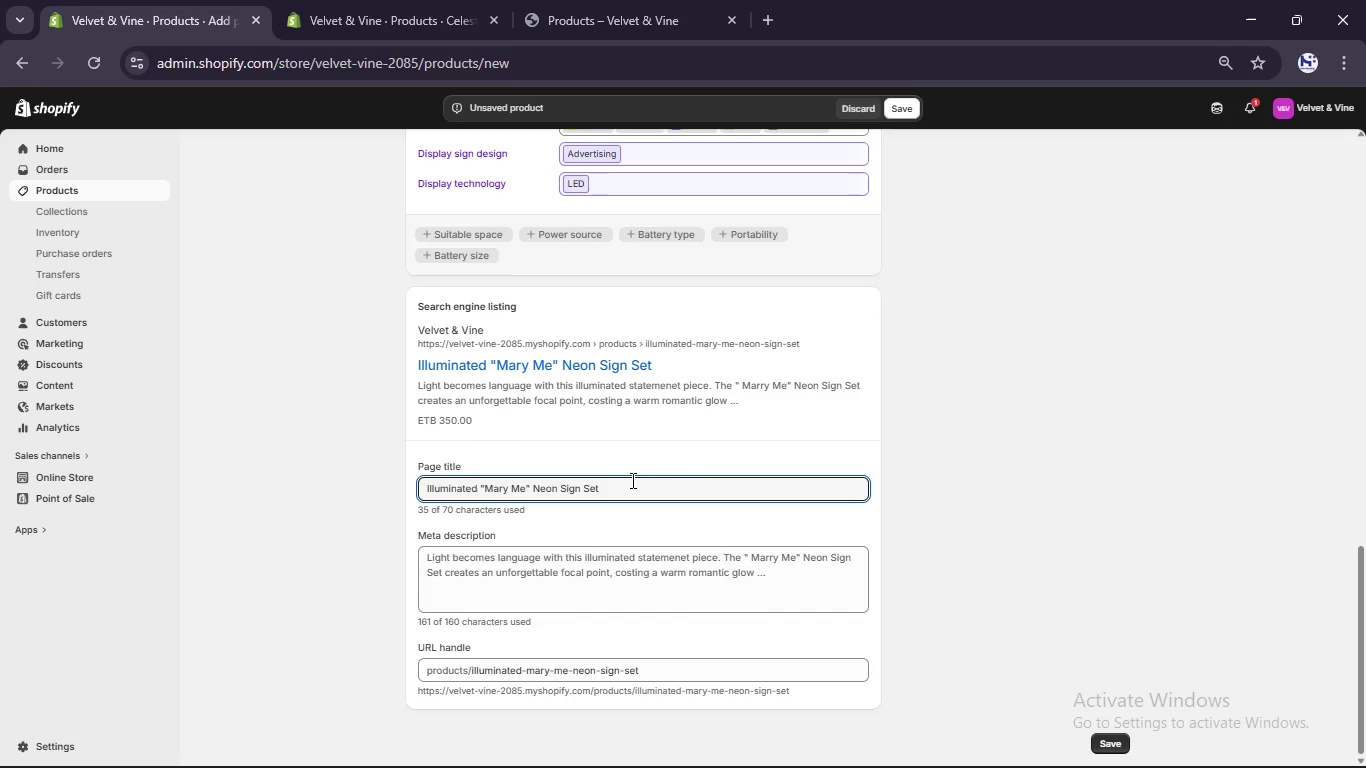 
key(Control+A)
 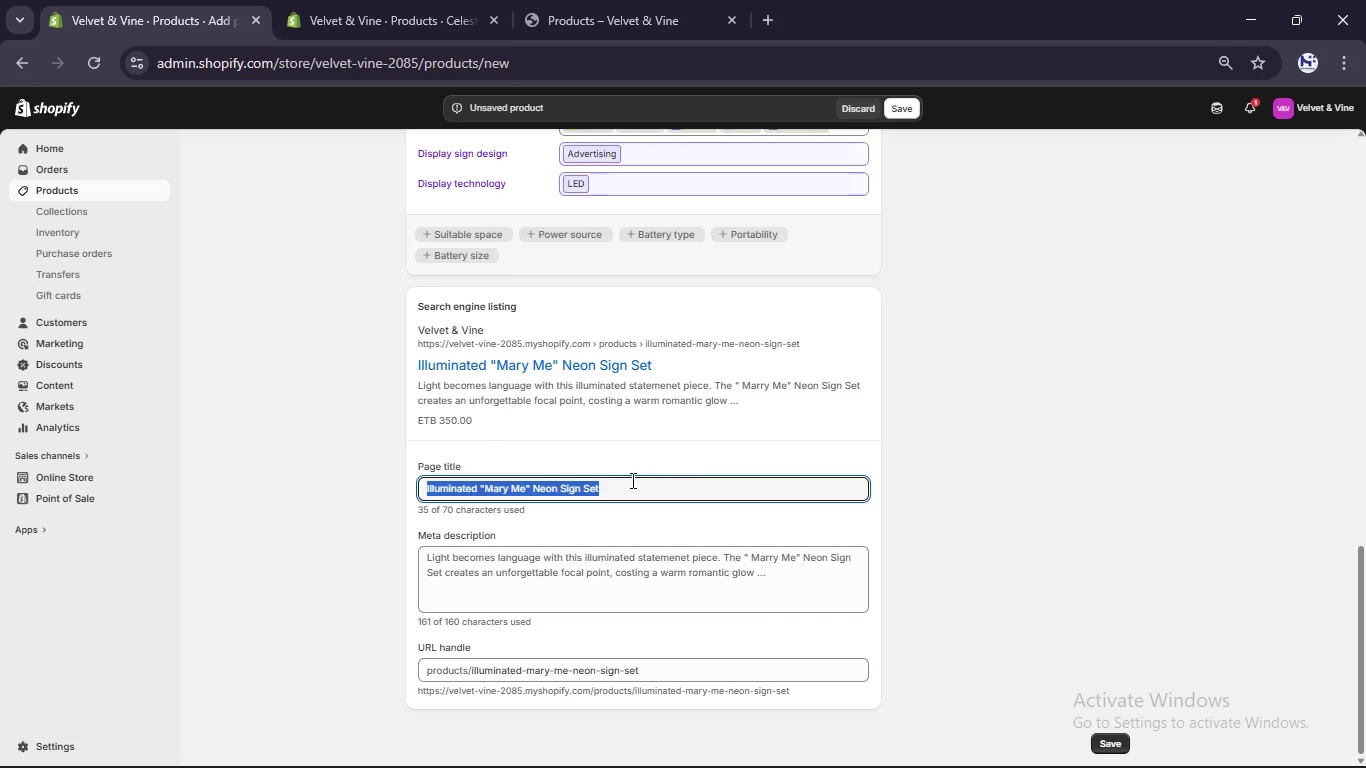 
type(MArry Me Ne)
key(Backspace)
type(on Sign Pe)
key(Backspace)
type(roposal Decor [Break] Luxury Engagemne)
key(Backspace)
key(Backspace)
type(ent Lighting etup)
 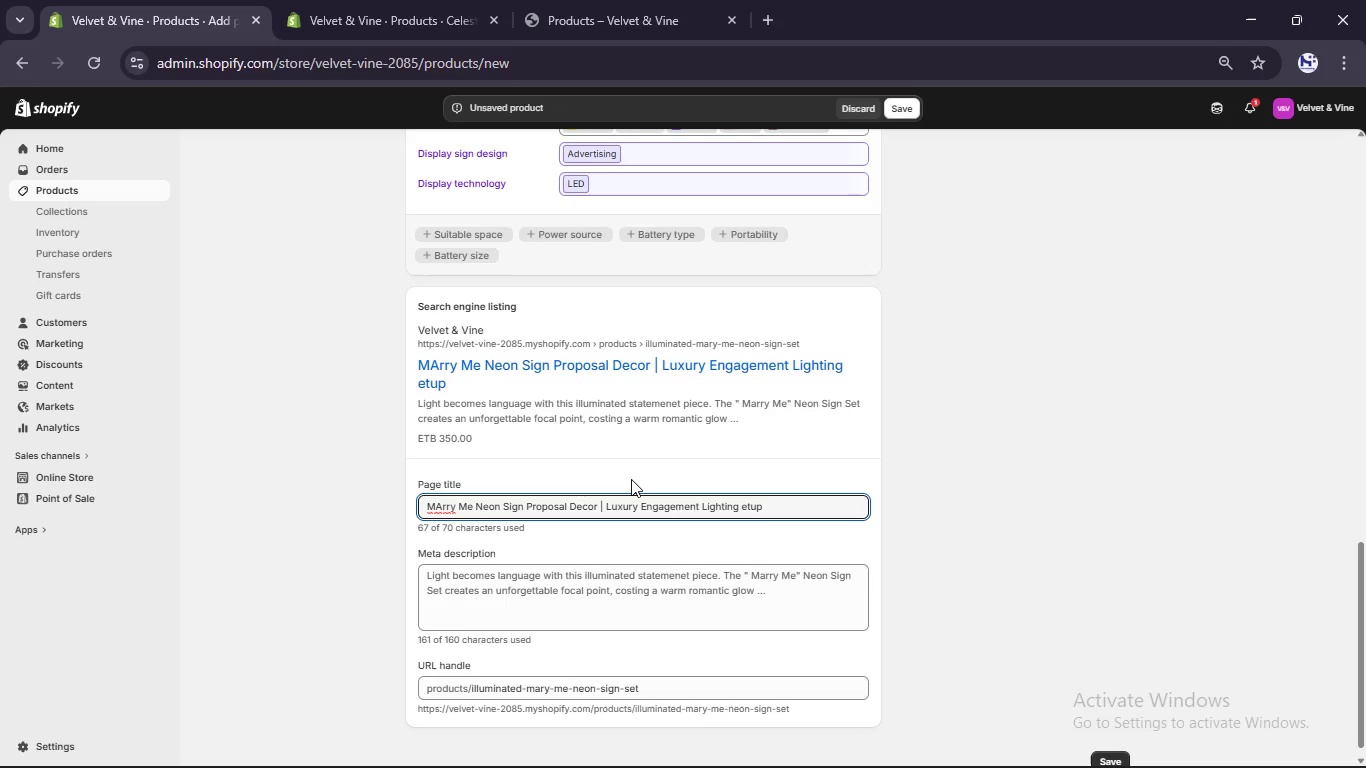 
key(ArrowLeft)
 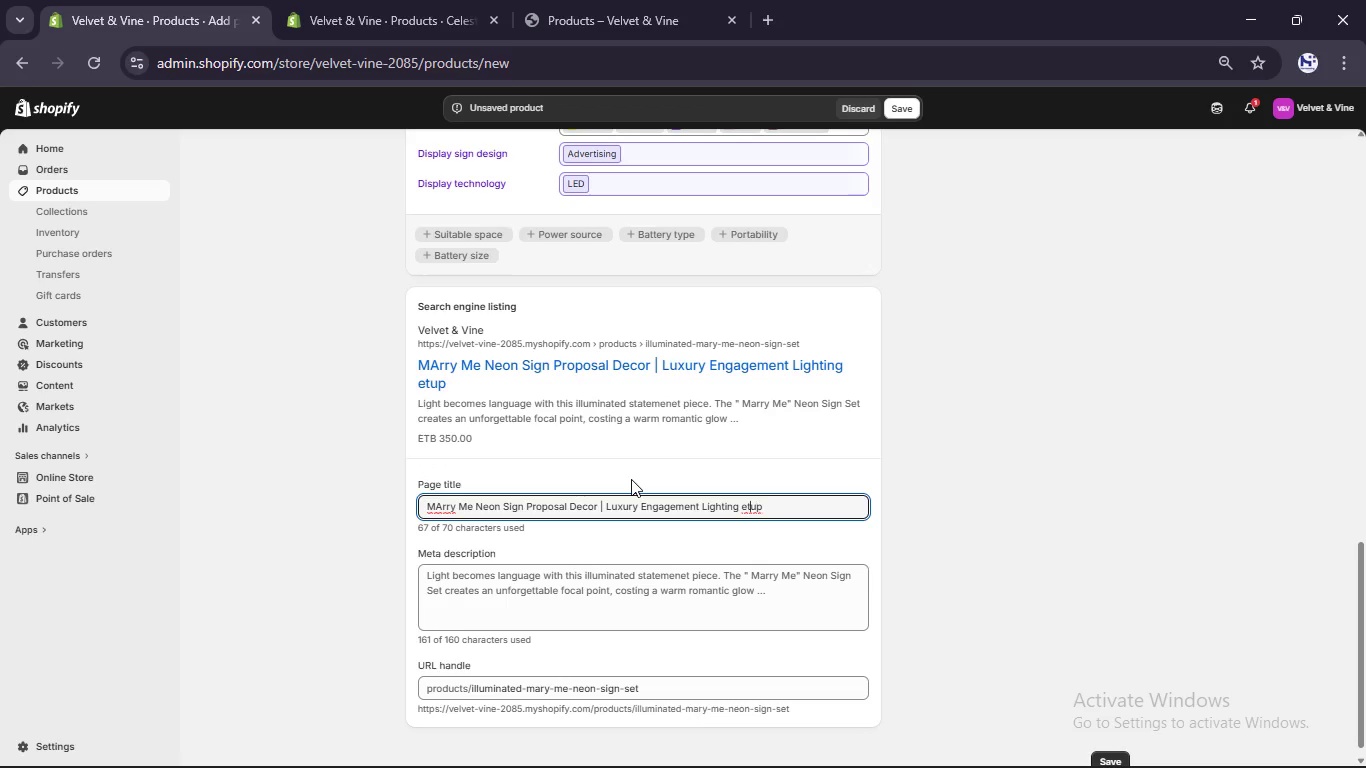 
key(ArrowLeft)
 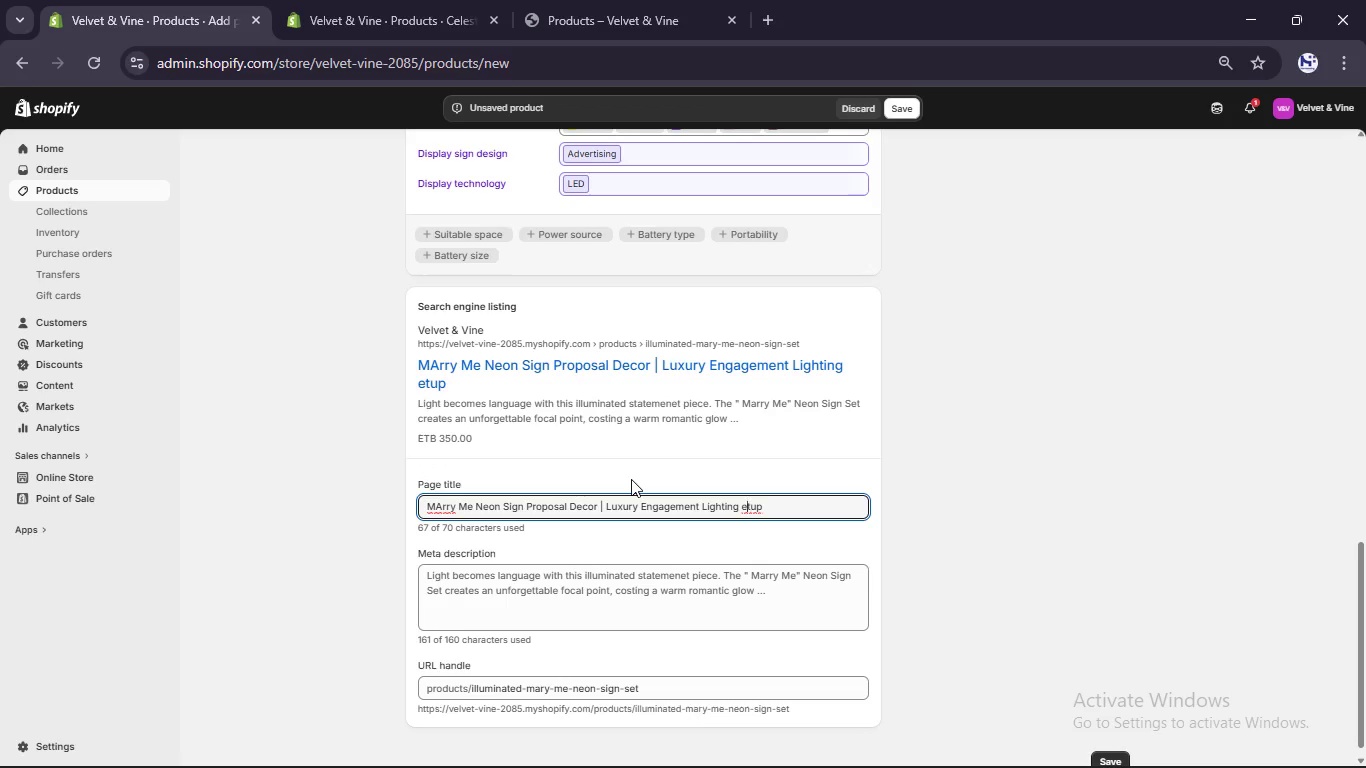 
key(ArrowLeft)
 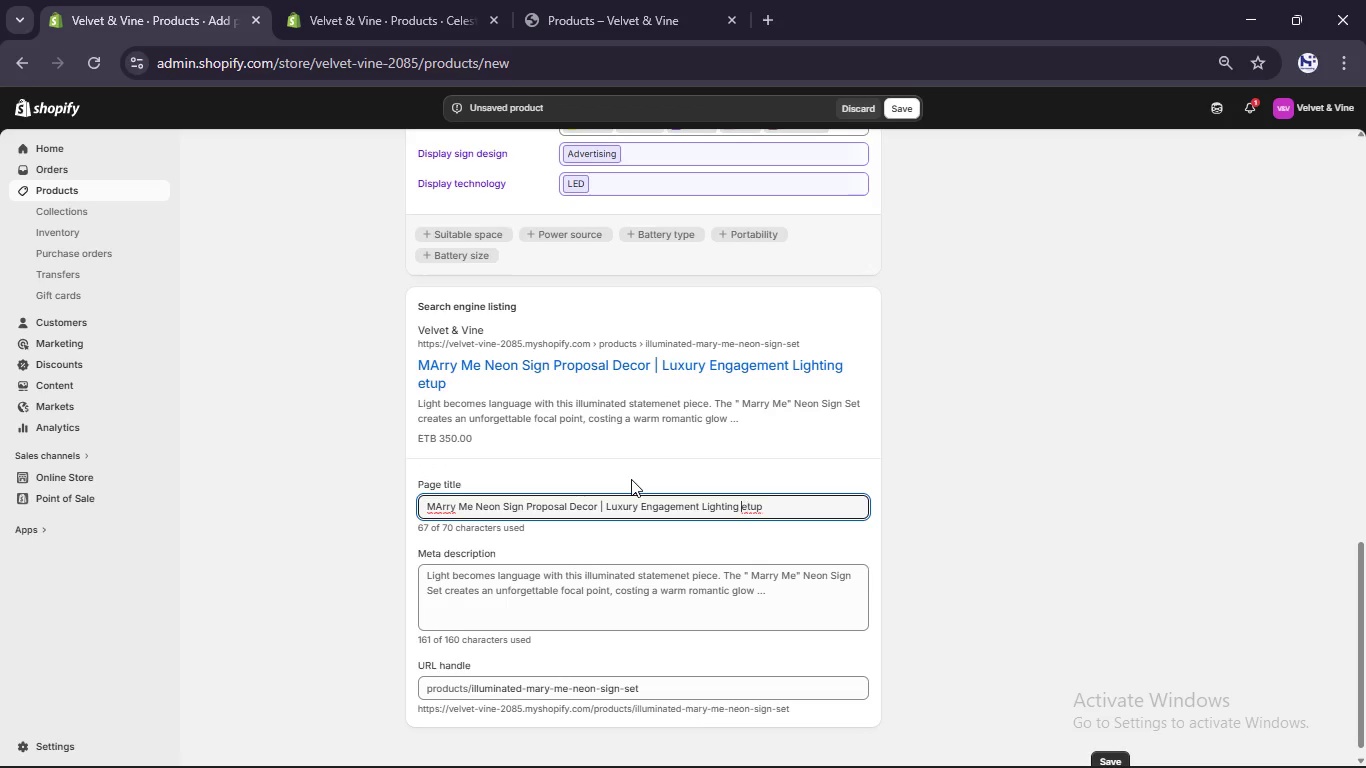 
key(ArrowLeft)
 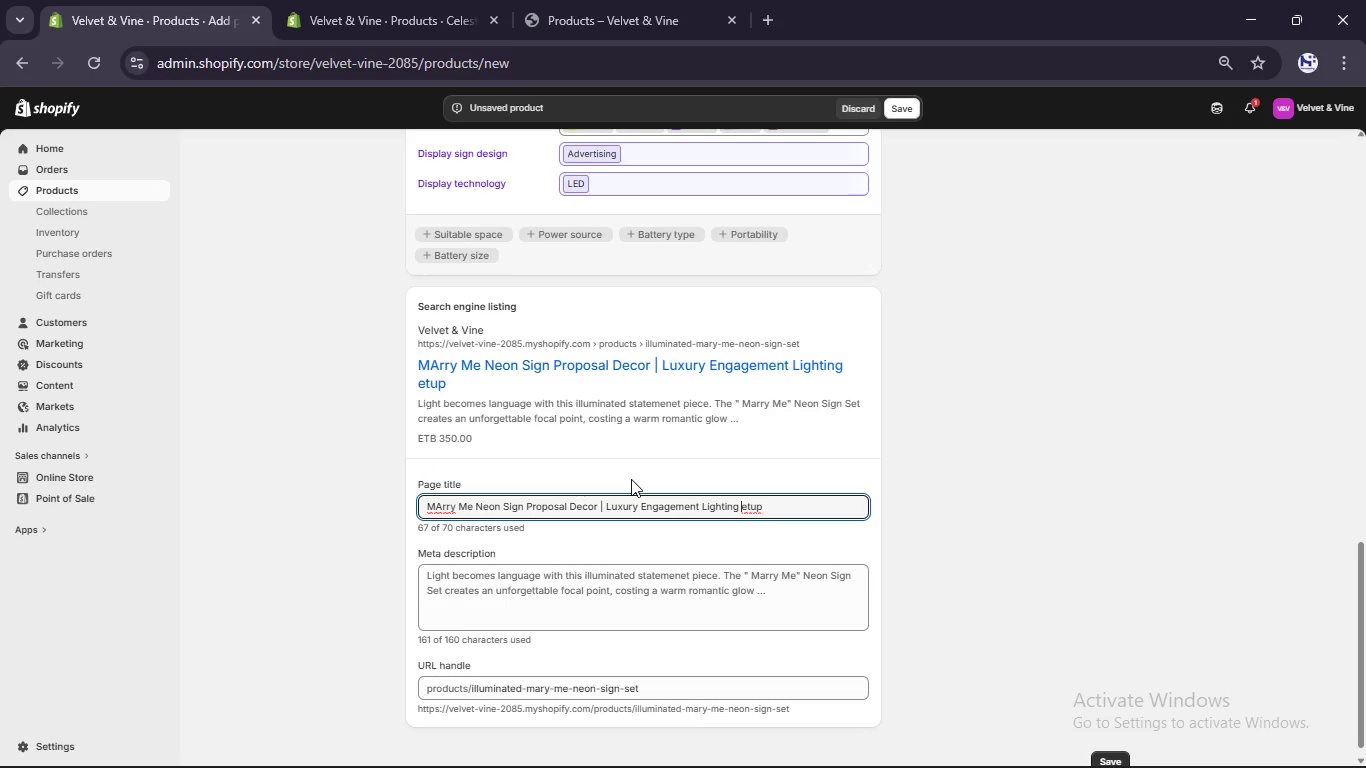 
key(Shift+S)
 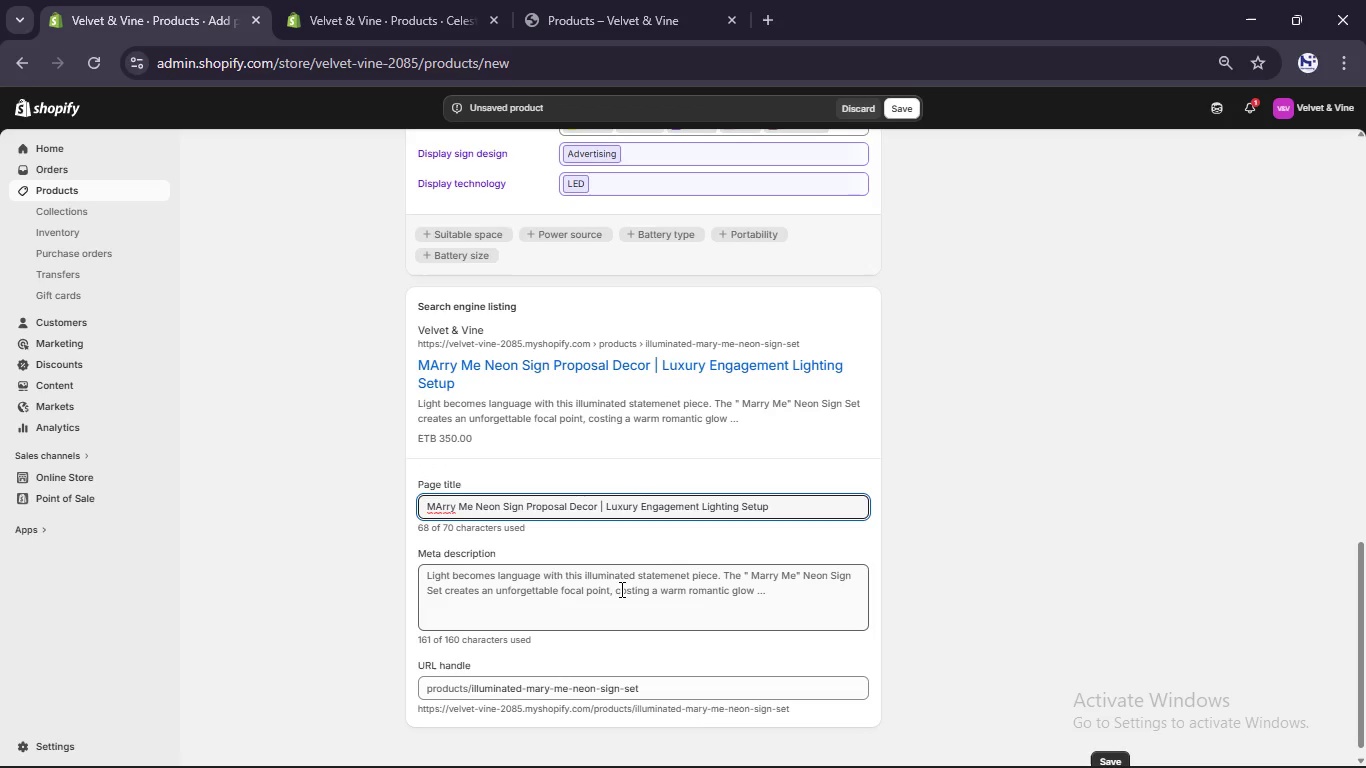 
left_click([620, 601])
 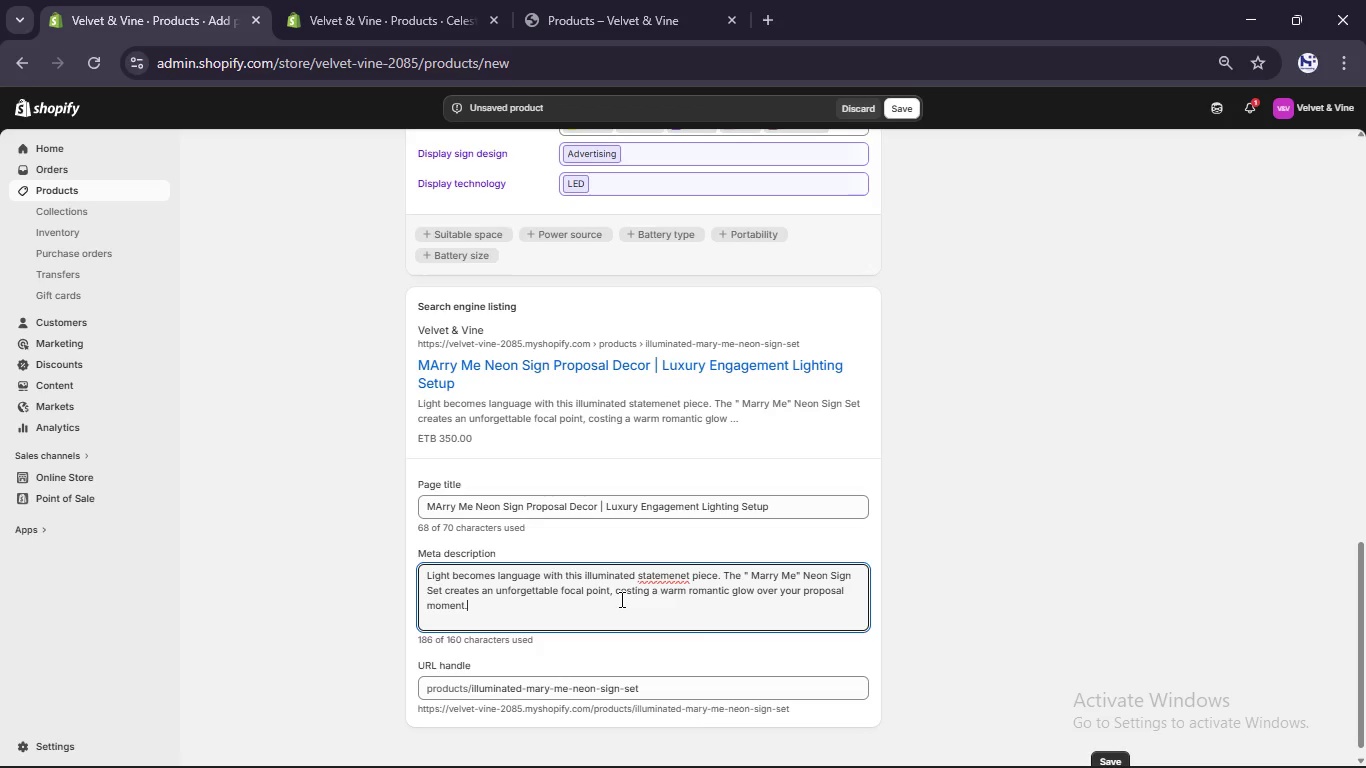 
key(Control+A)
 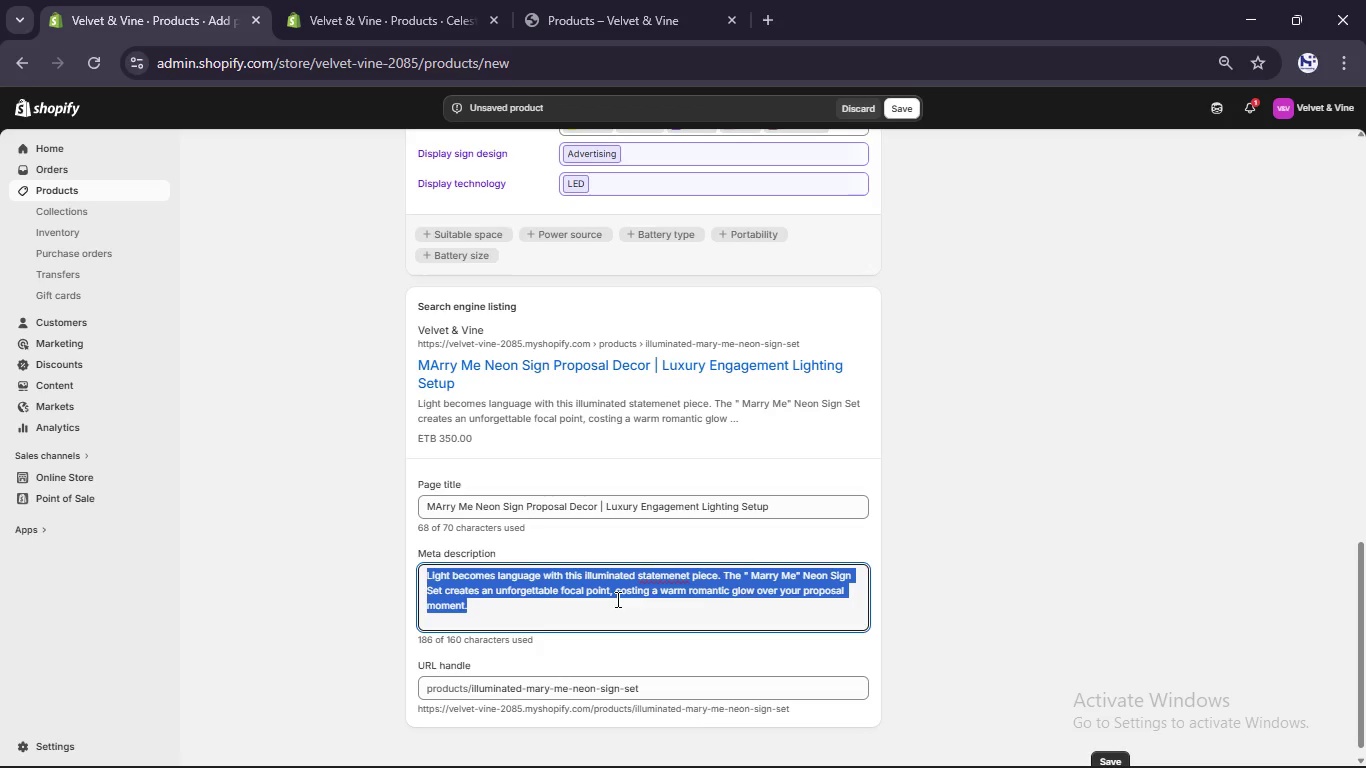 
key(Backspace)
type(A glowing "MArry Me" neon sign designed to elevate engagement proposals into cinemaatic luxury experiences)
 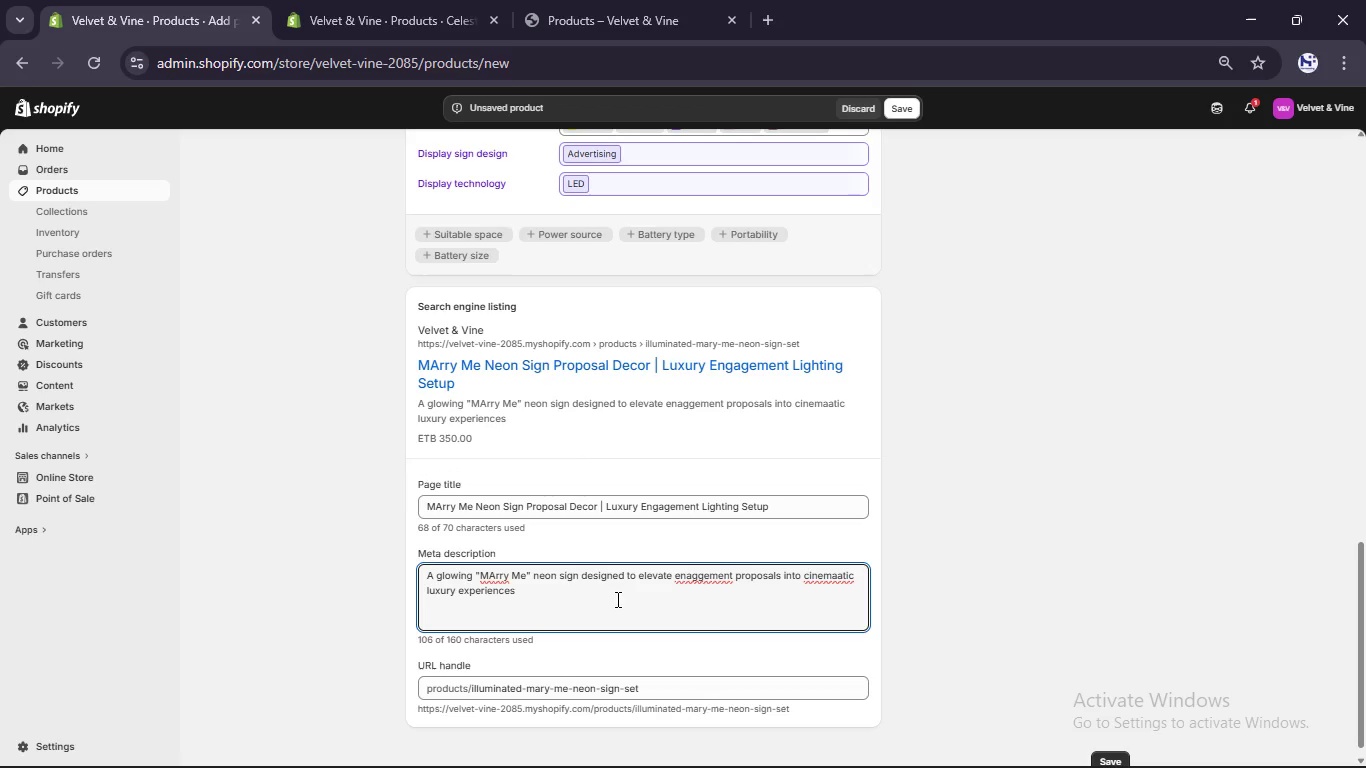 
left_click([496, 579])
 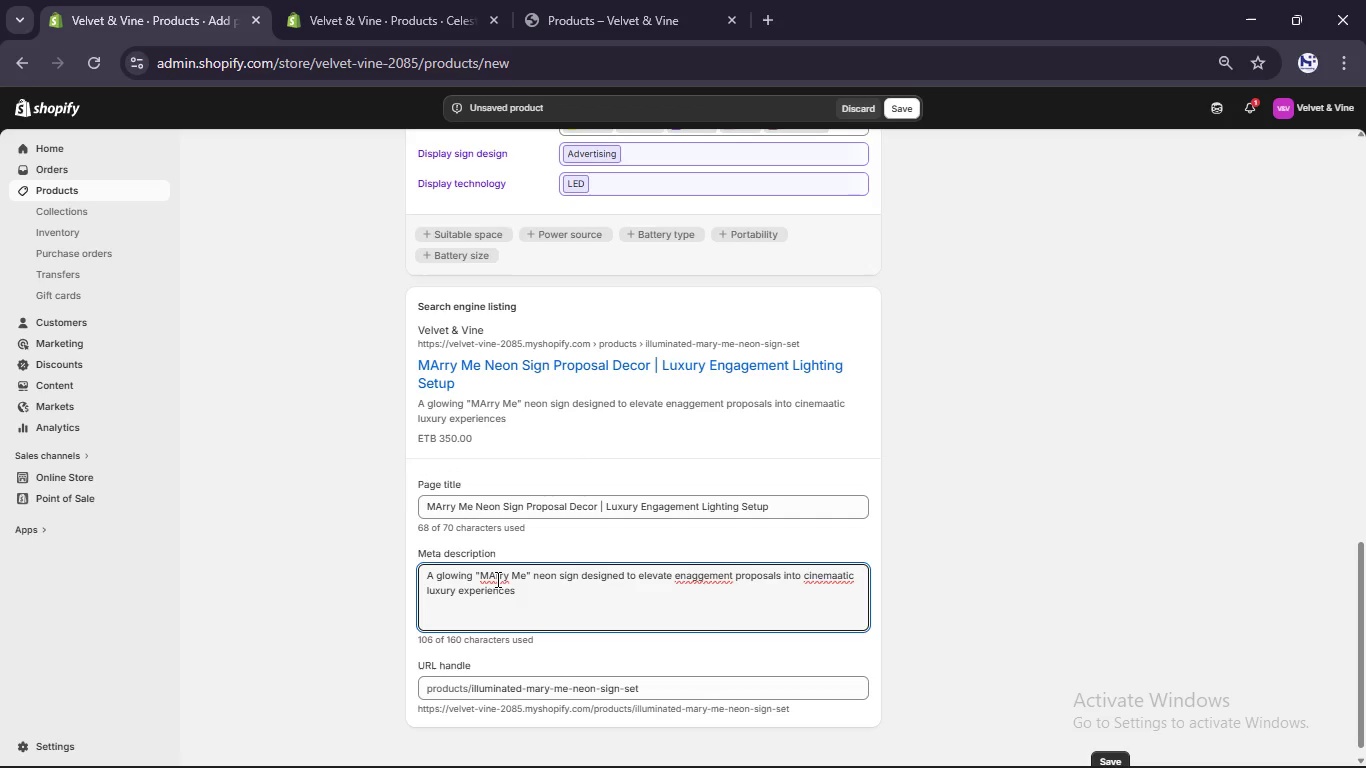 
key(Backspace)
 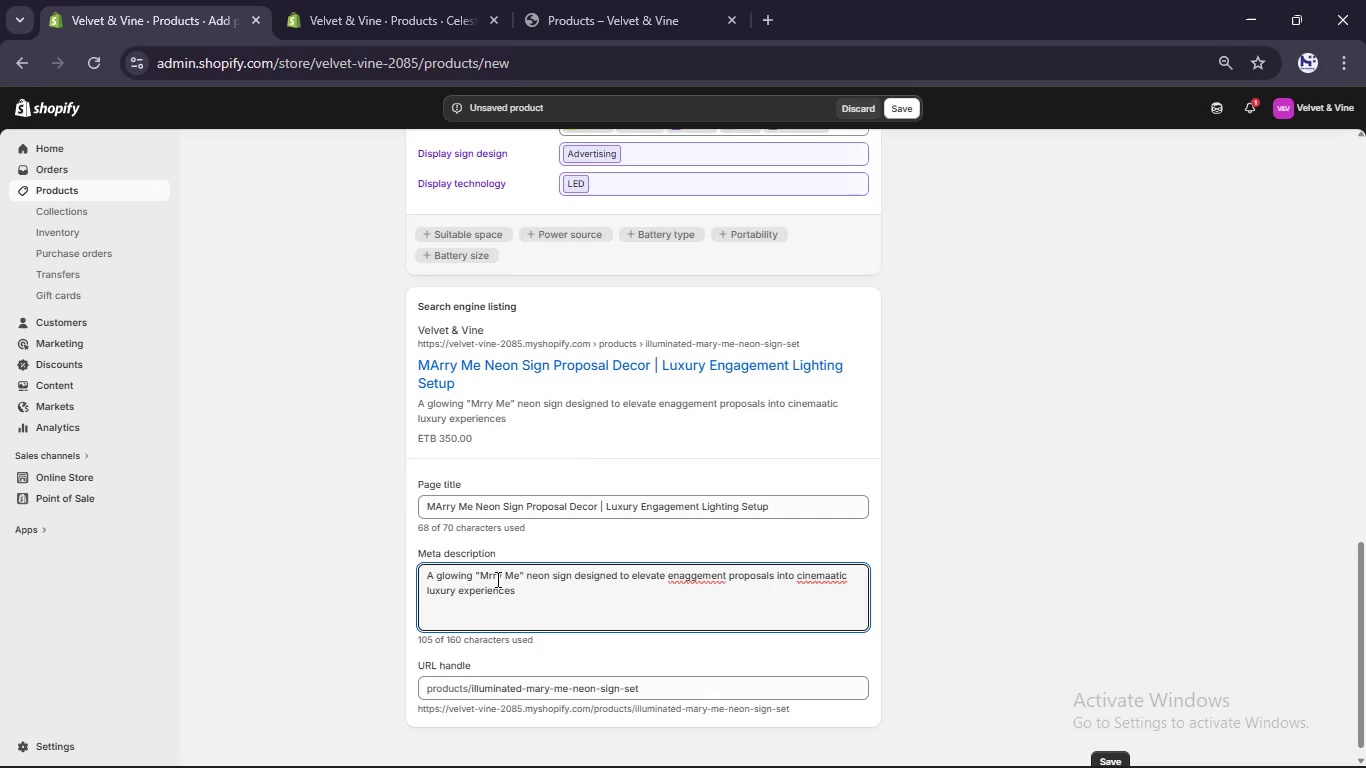 
key(A)
 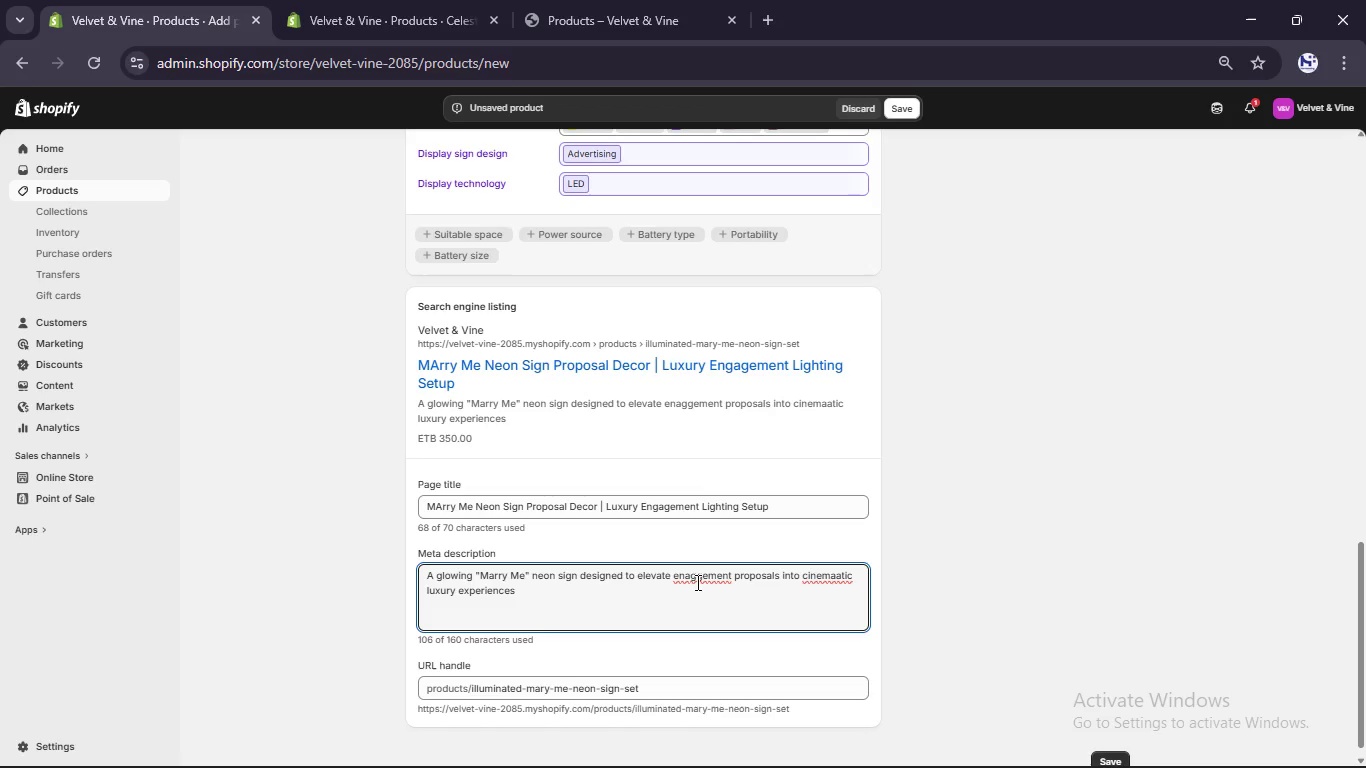 
left_click([699, 577])
 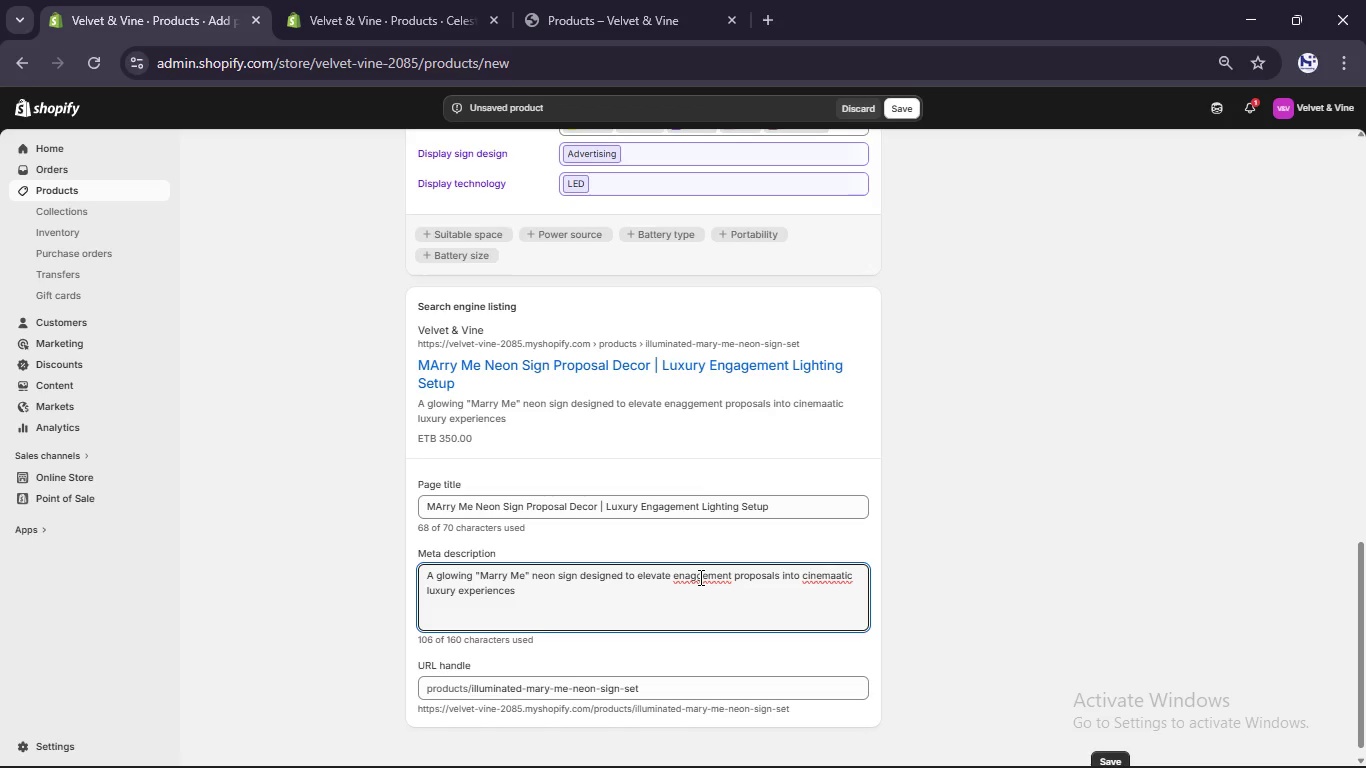 
key(A)
 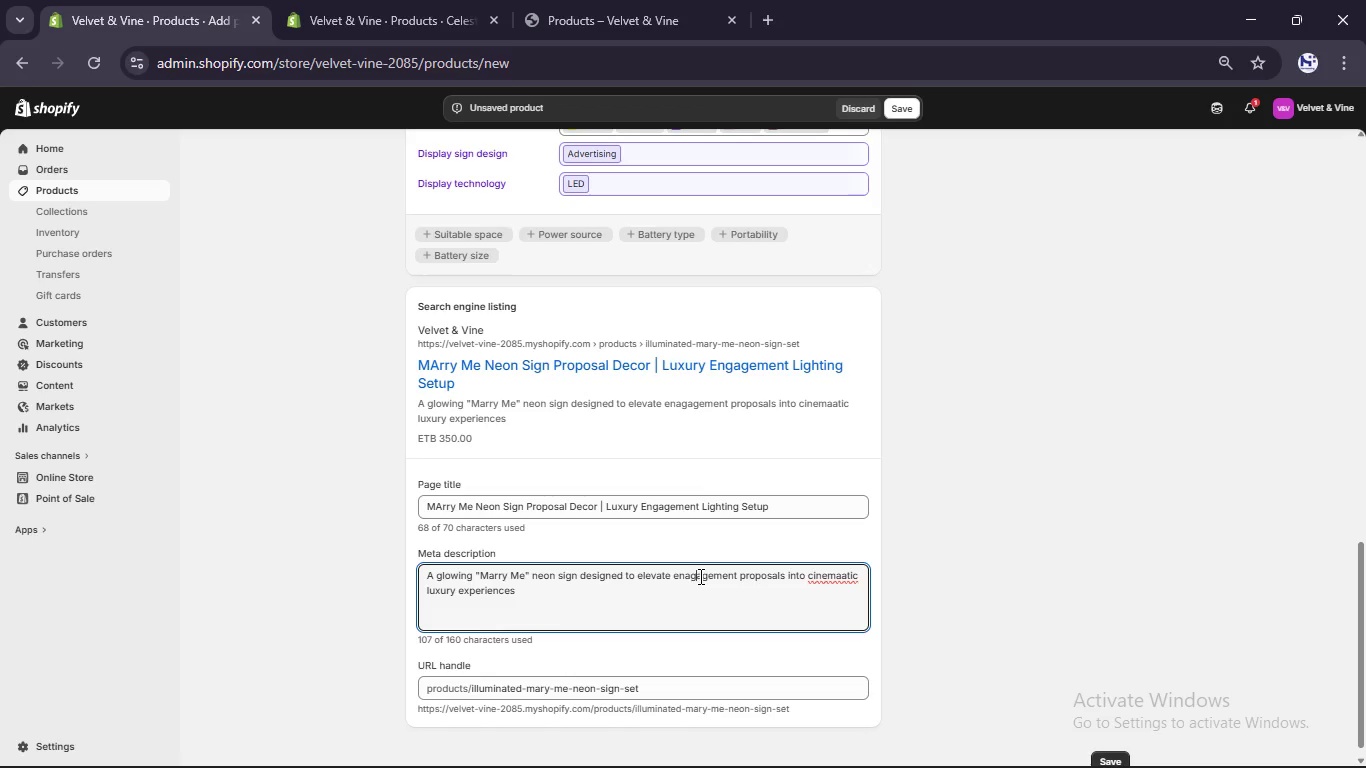 
key(ArrowLeft)
 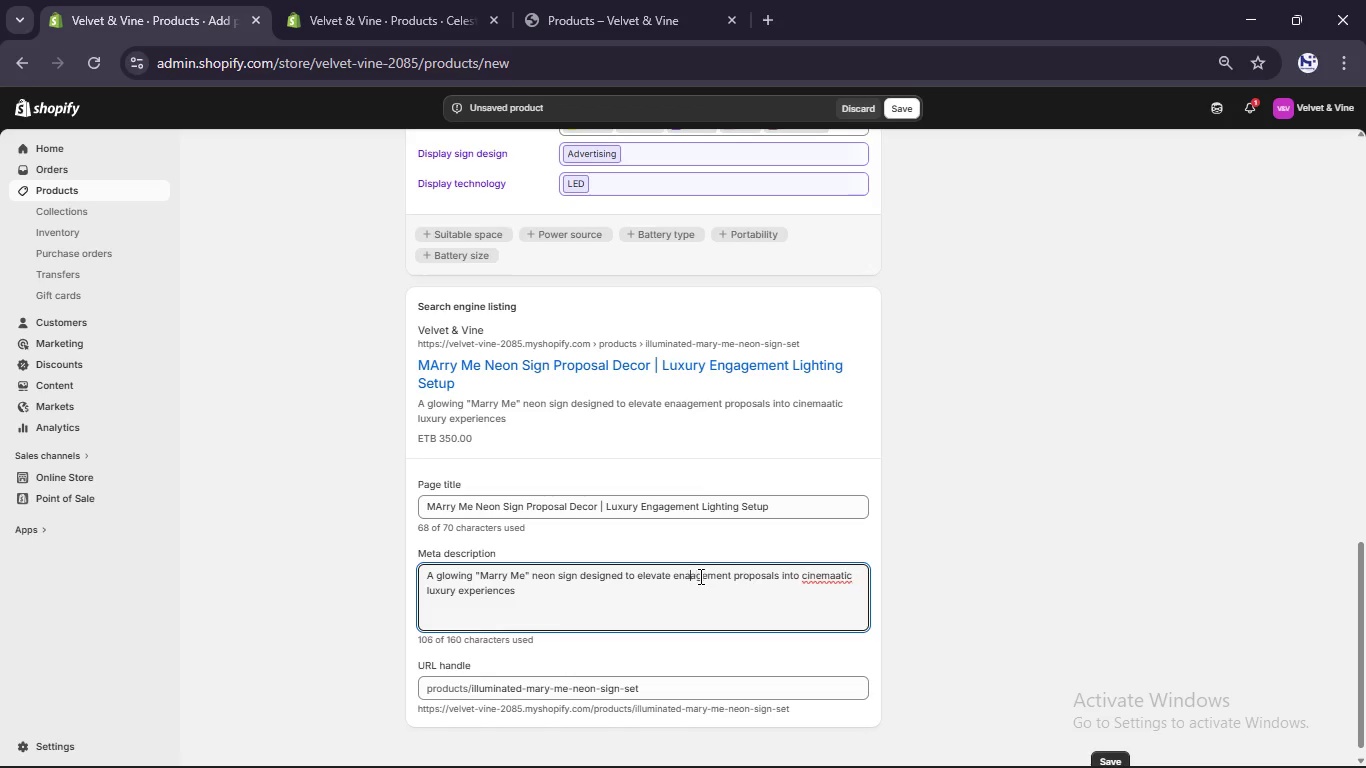 
key(Backspace)
 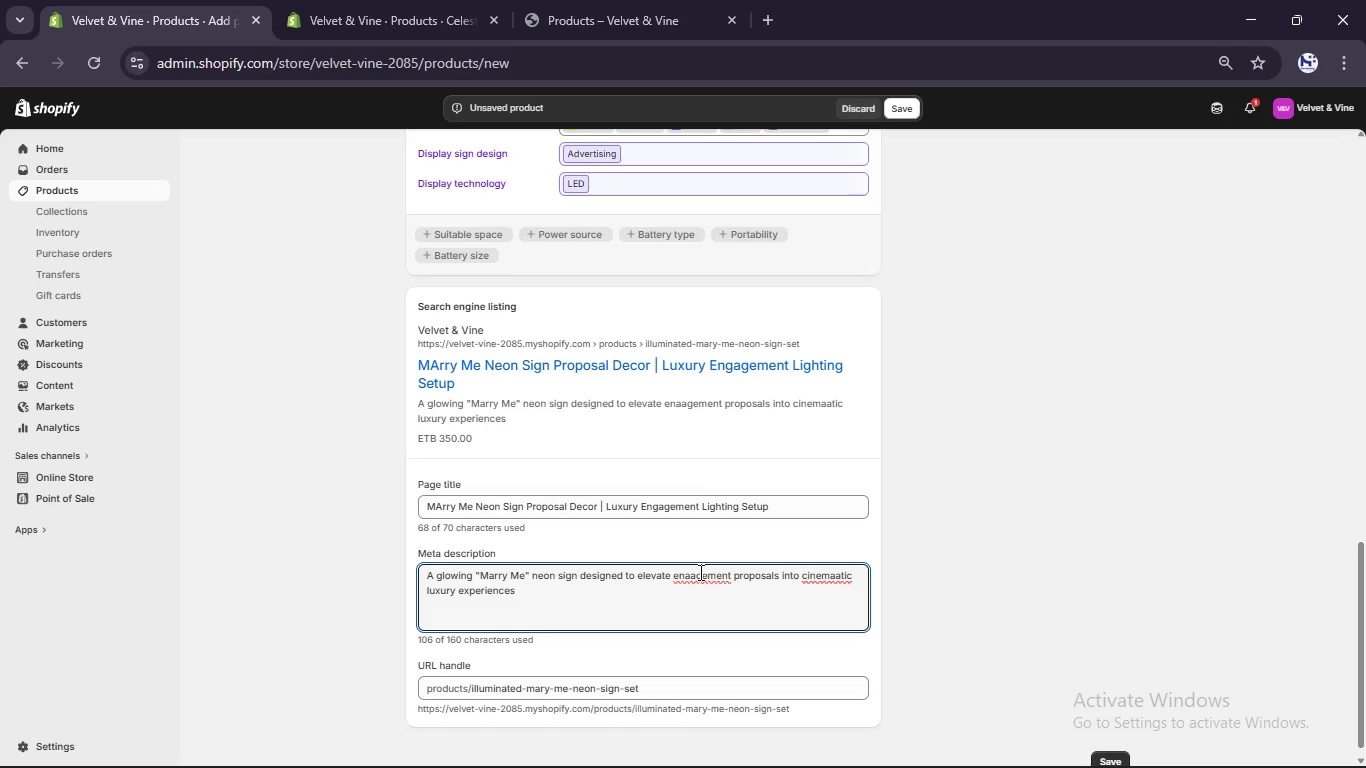 
key(Backspace)
 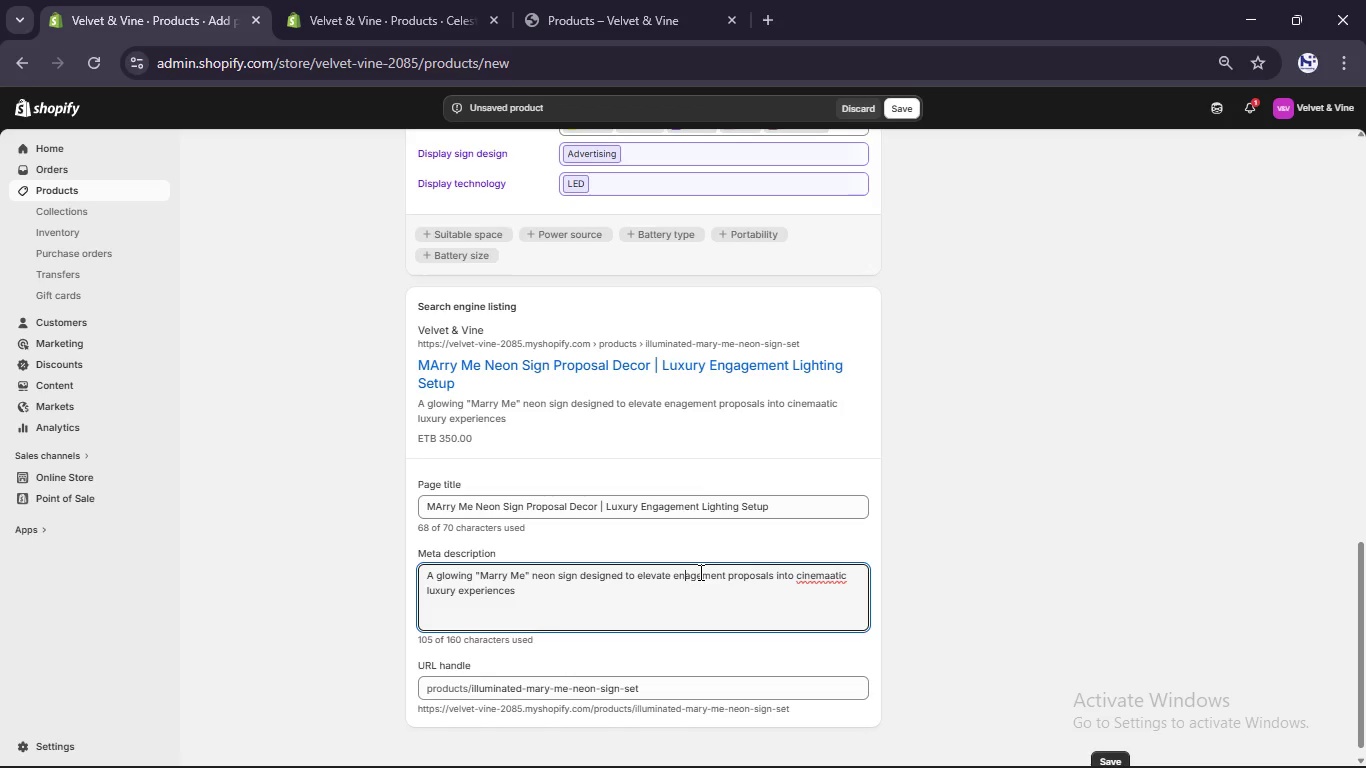 
key(G)
 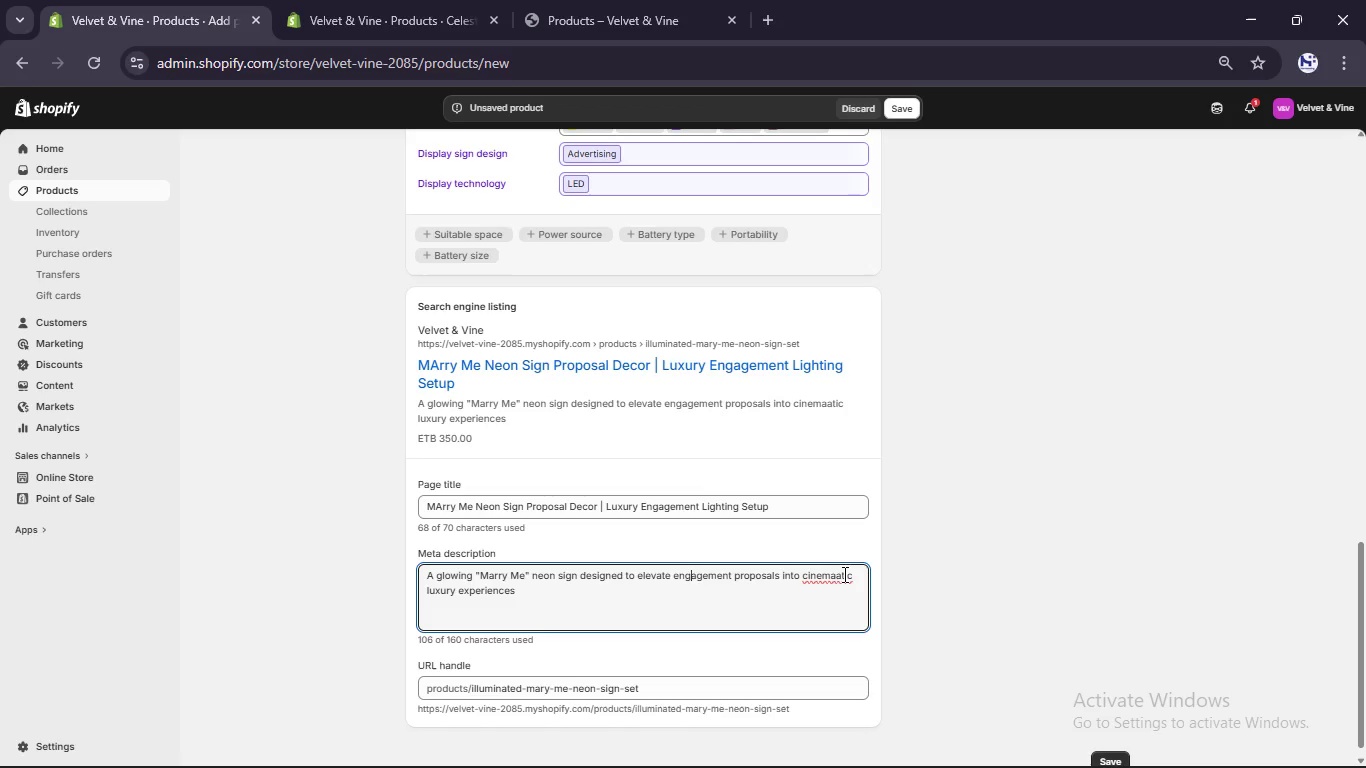 
left_click([839, 574])
 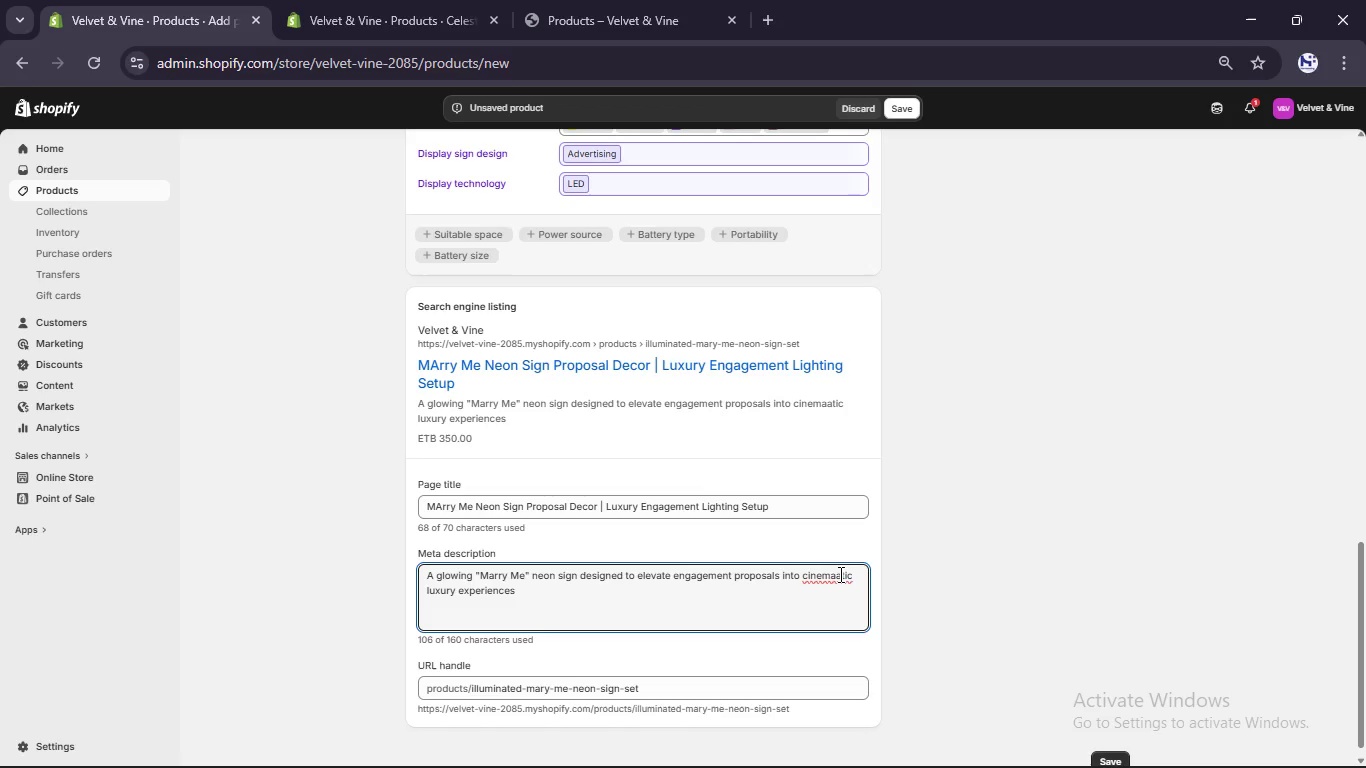 
key(Backspace)
 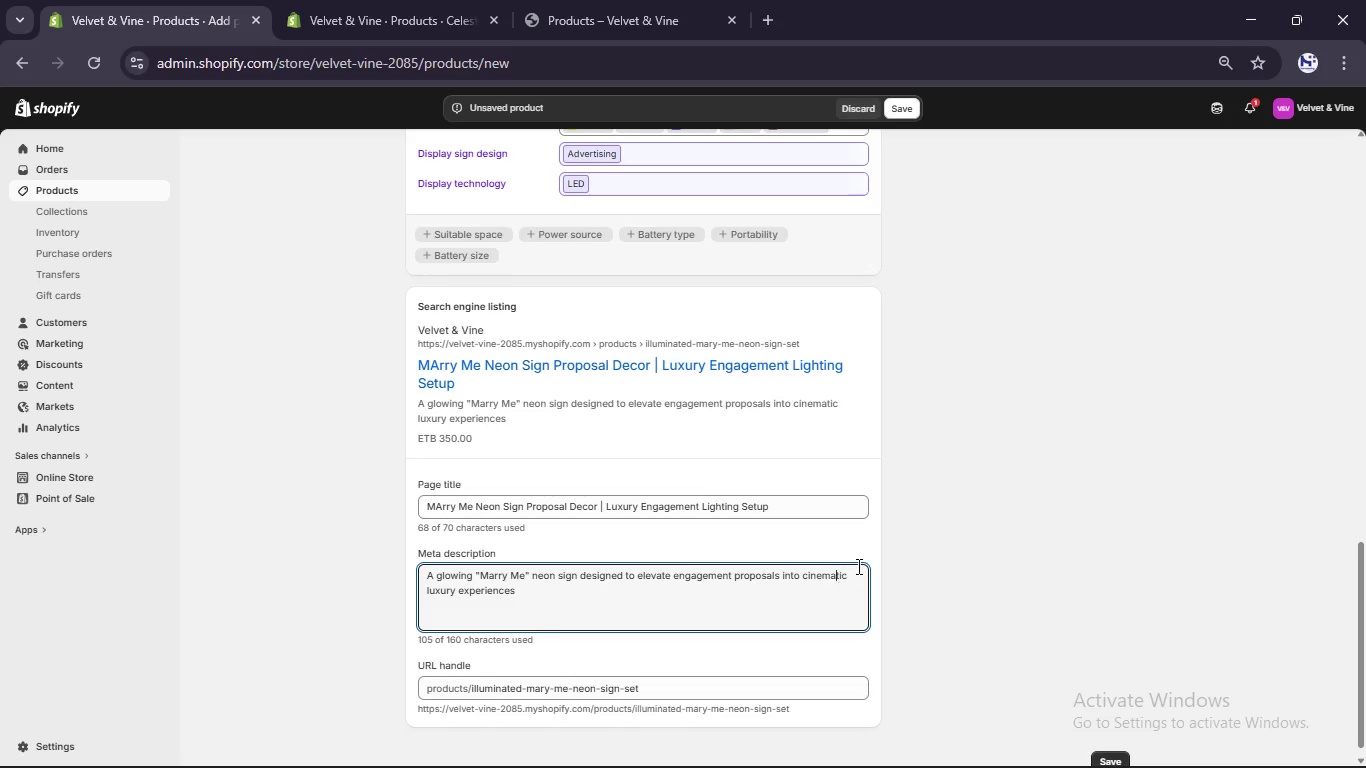 
scroll: coordinate [857, 566], scroll_direction: down, amount: 3.0
 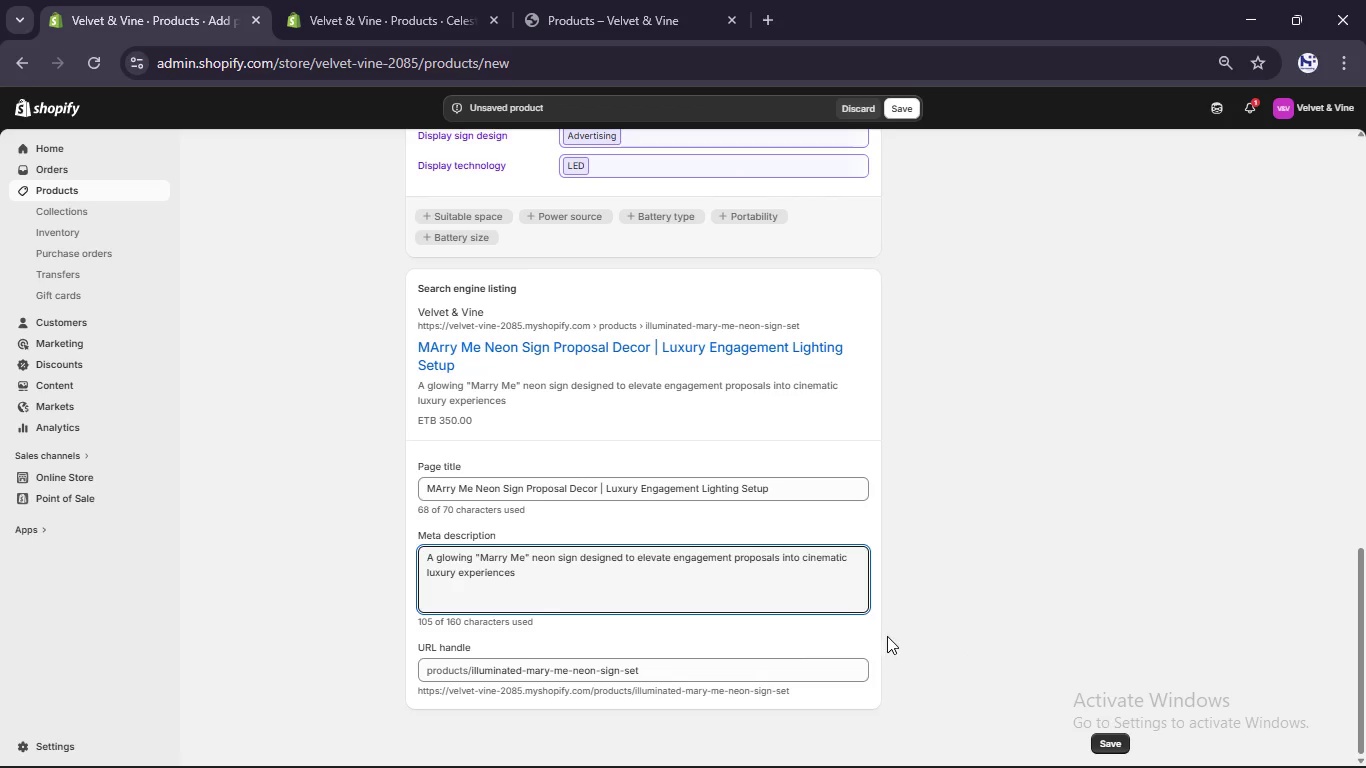 
scroll: coordinate [973, 594], scroll_direction: up, amount: 19.0
 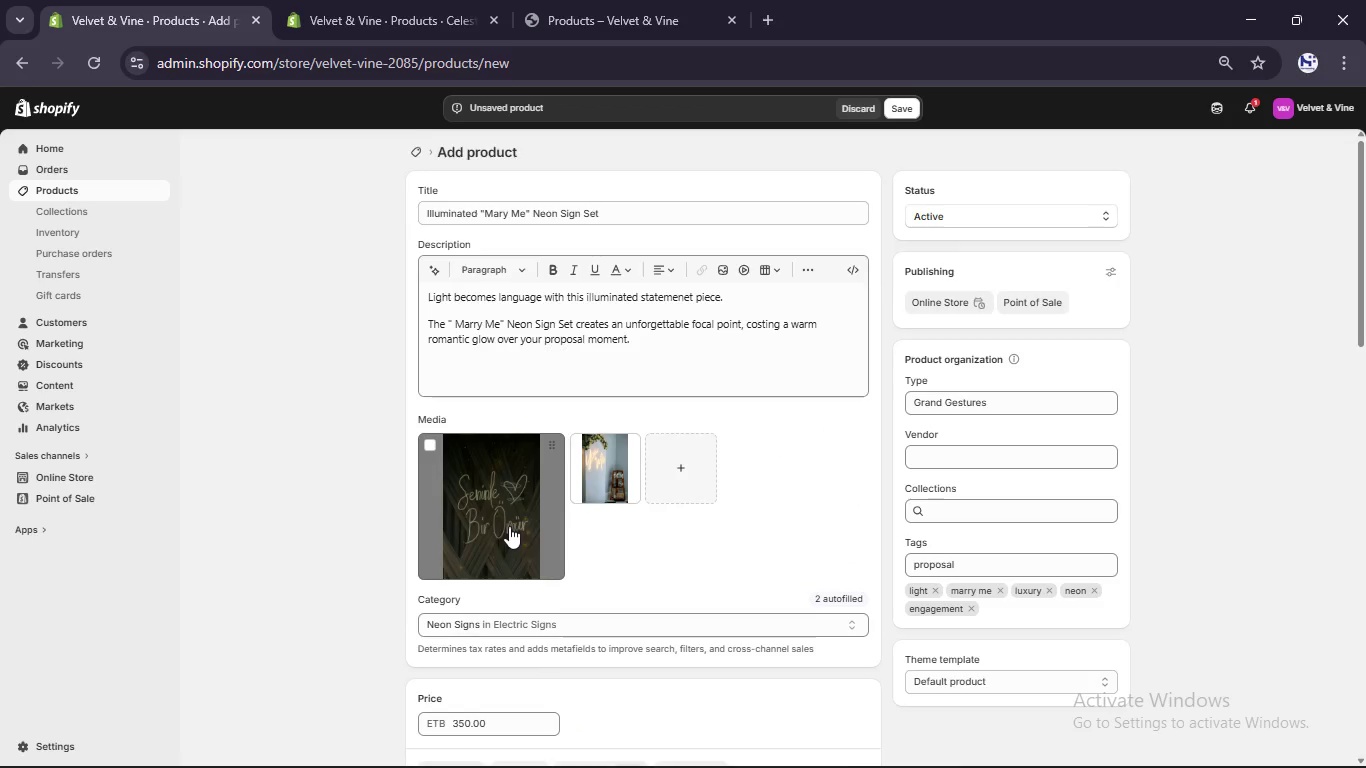 
scroll: coordinate [507, 524], scroll_direction: down, amount: 19.0
 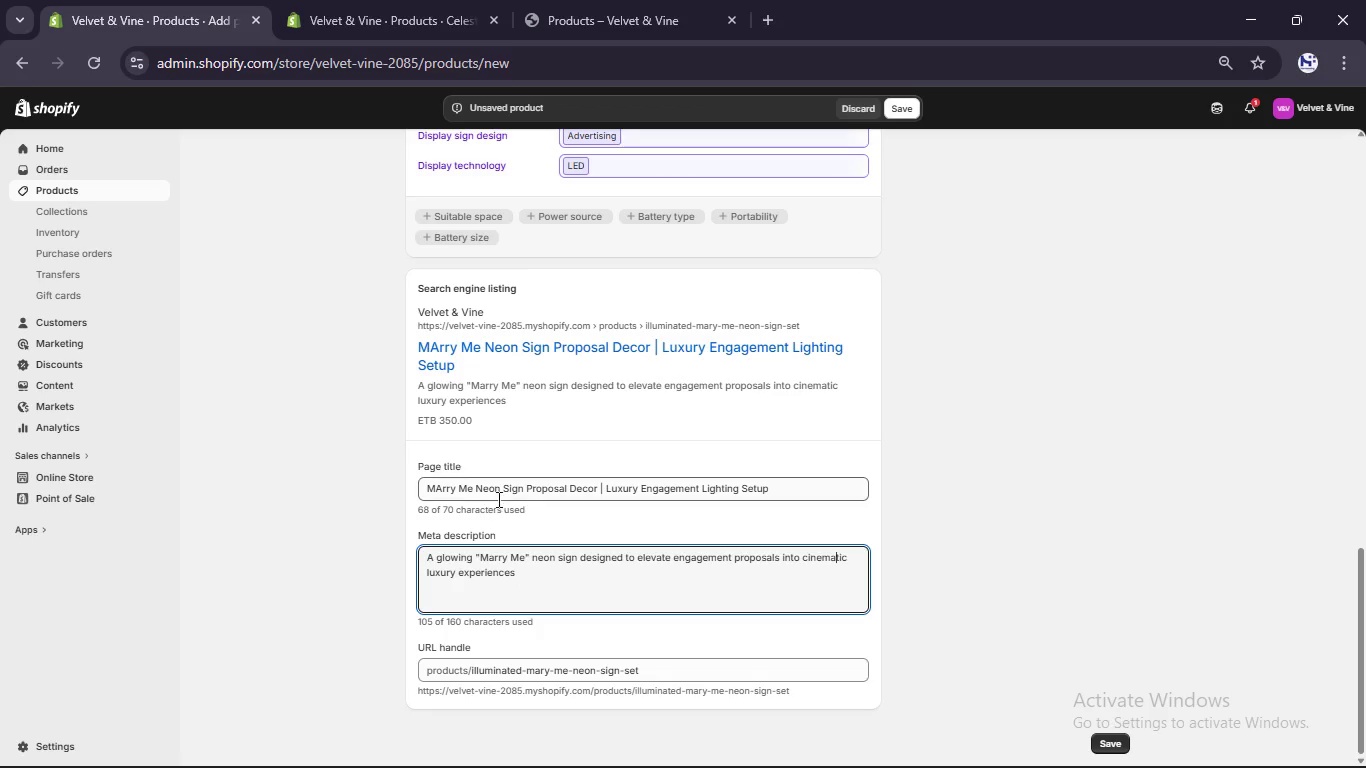 
left_click([493, 482])
 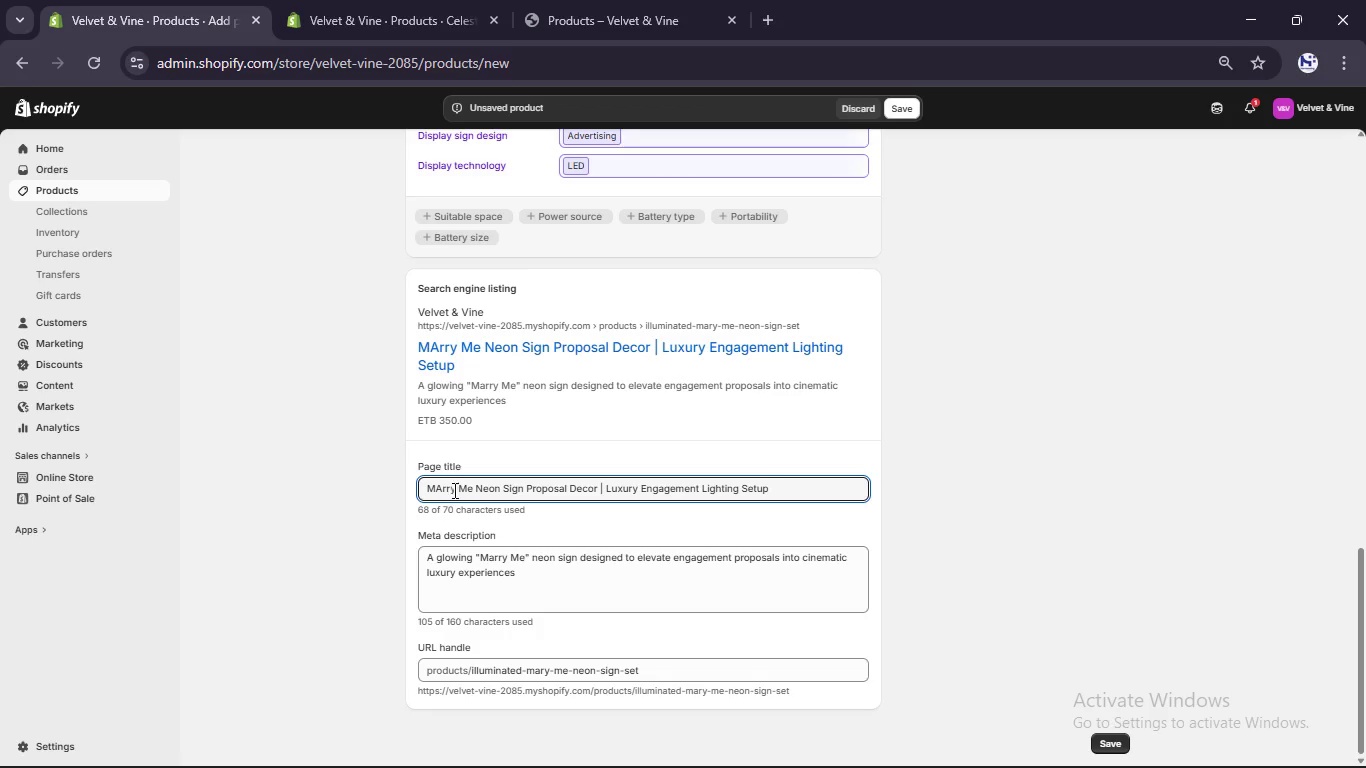 
left_click([444, 490])
 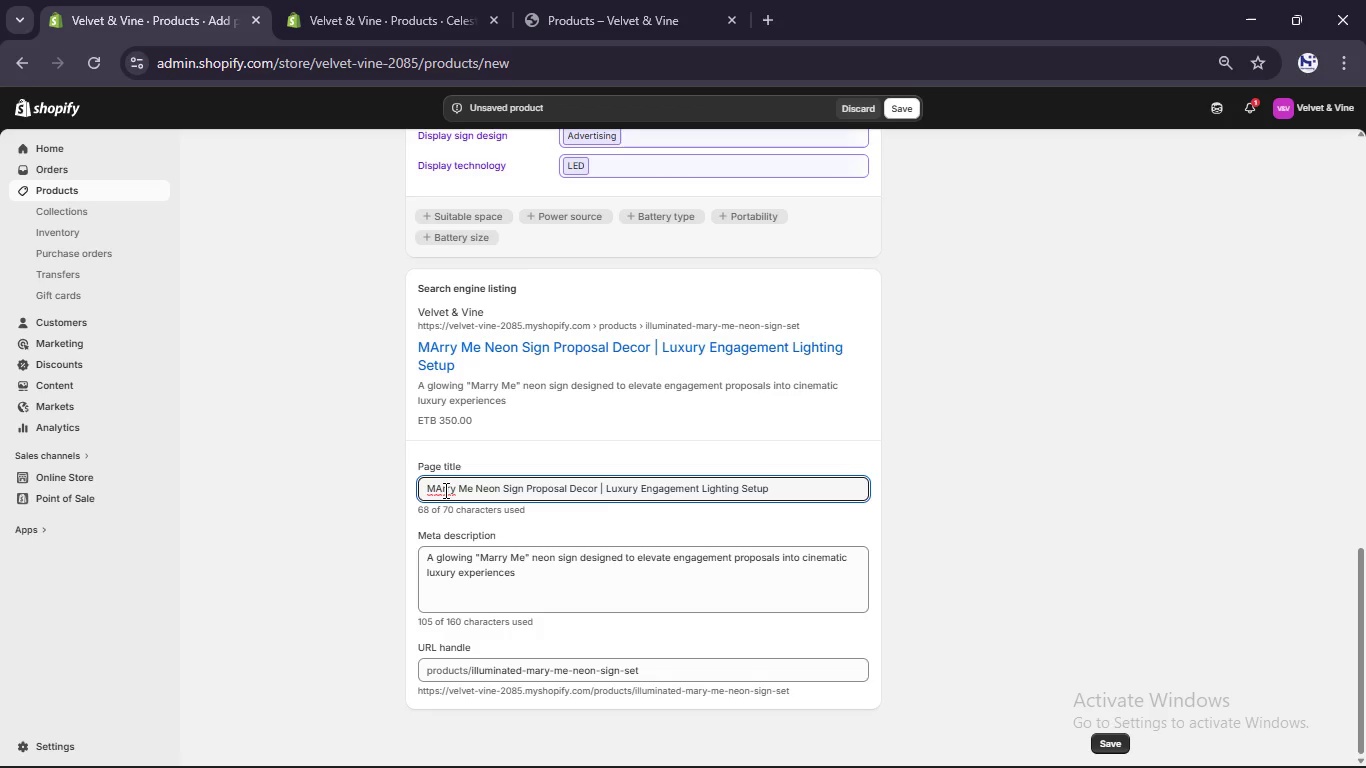 
key(Backspace)
 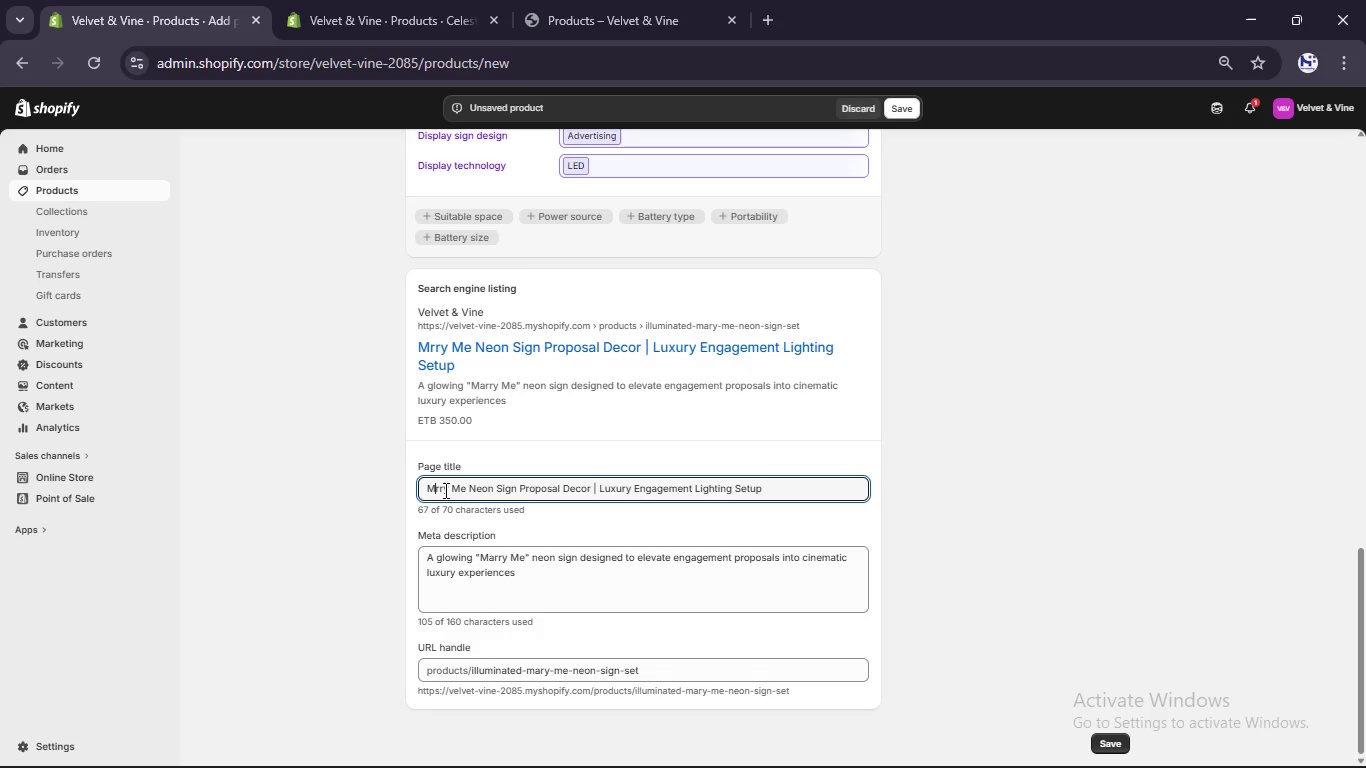 
key(CapsLock)
 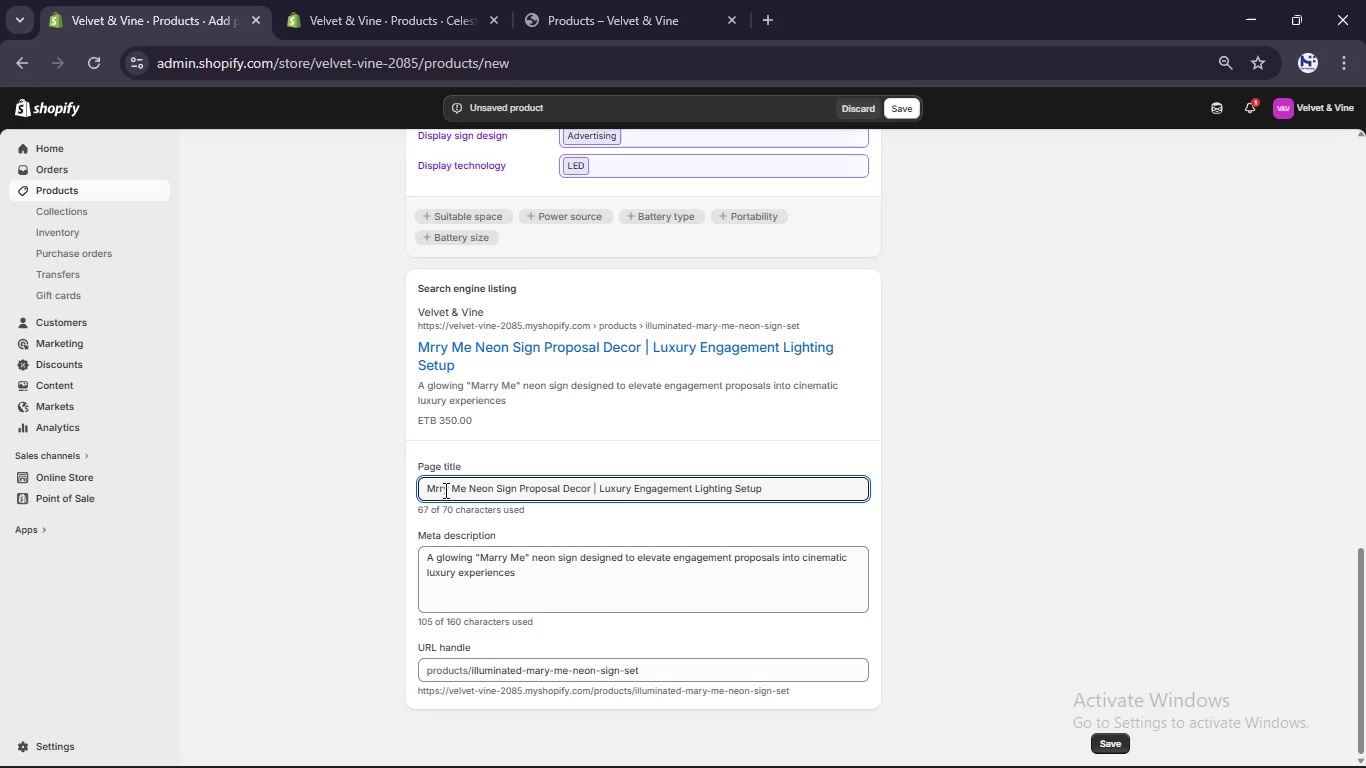 
key(CapsLock)
 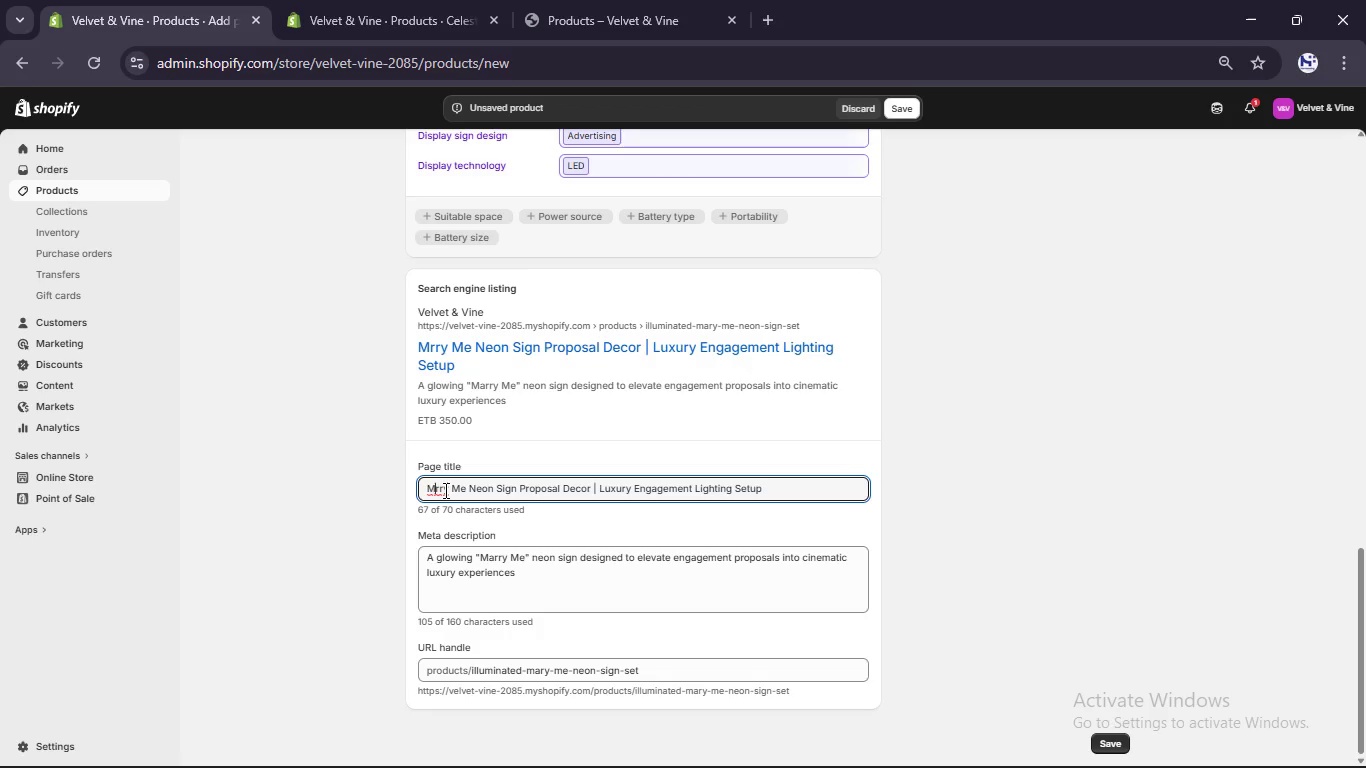 
key(A)
 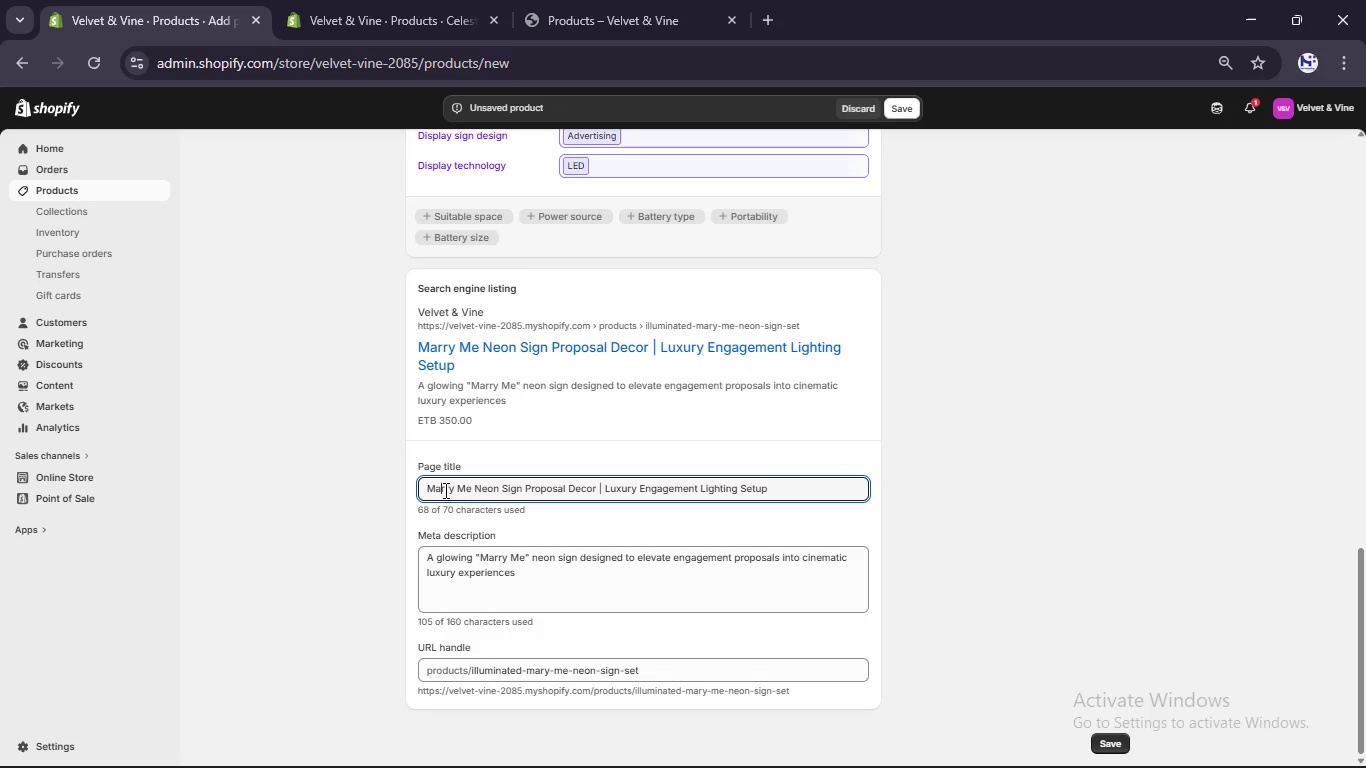 
key(Control+A)
 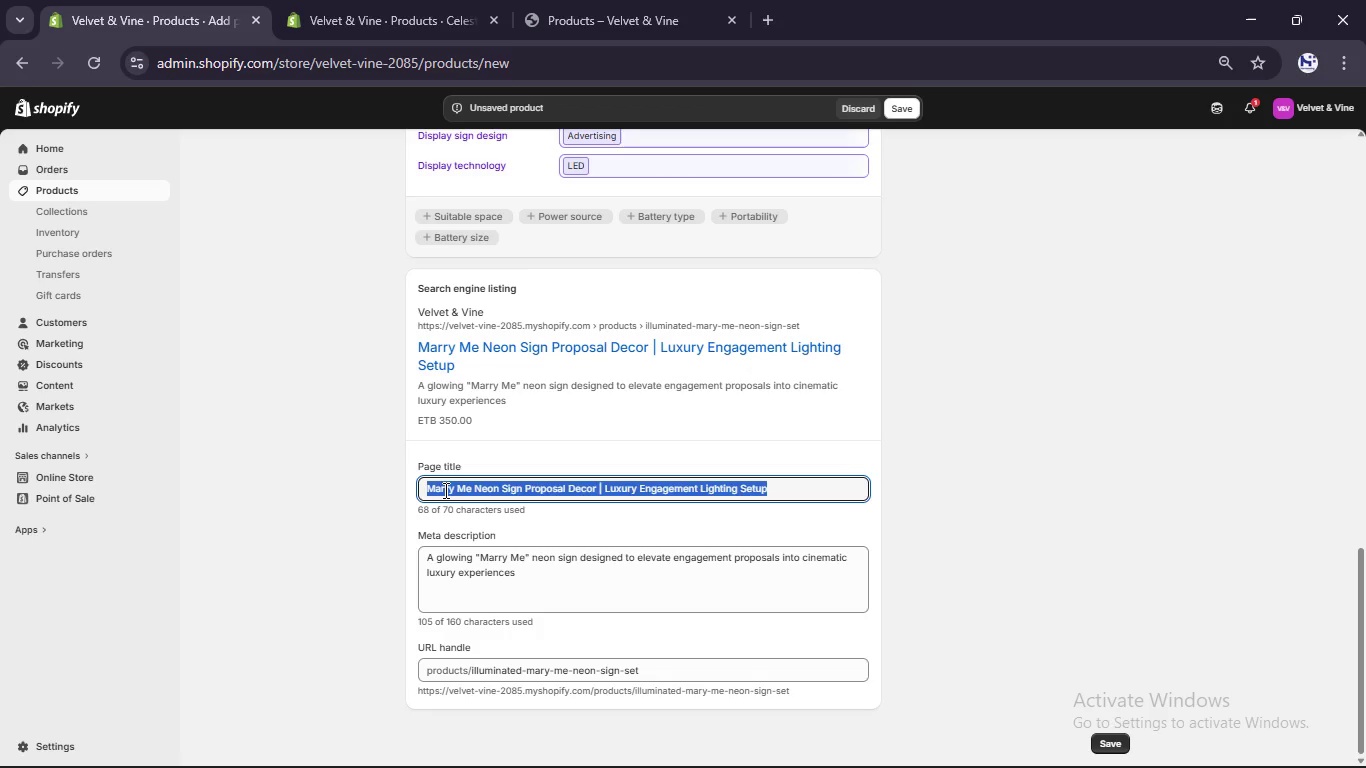 
key(Control+C)
 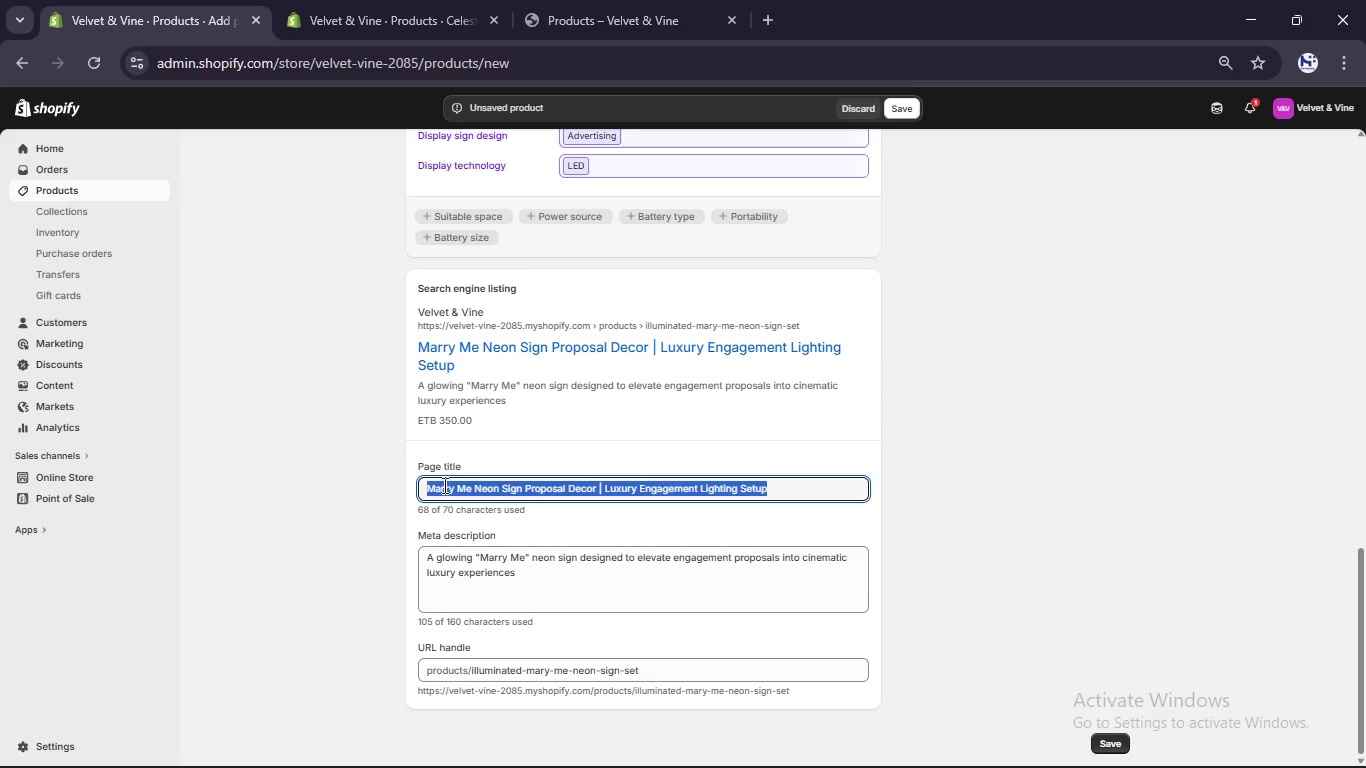 
scroll: coordinate [439, 484], scroll_direction: up, amount: 16.0
 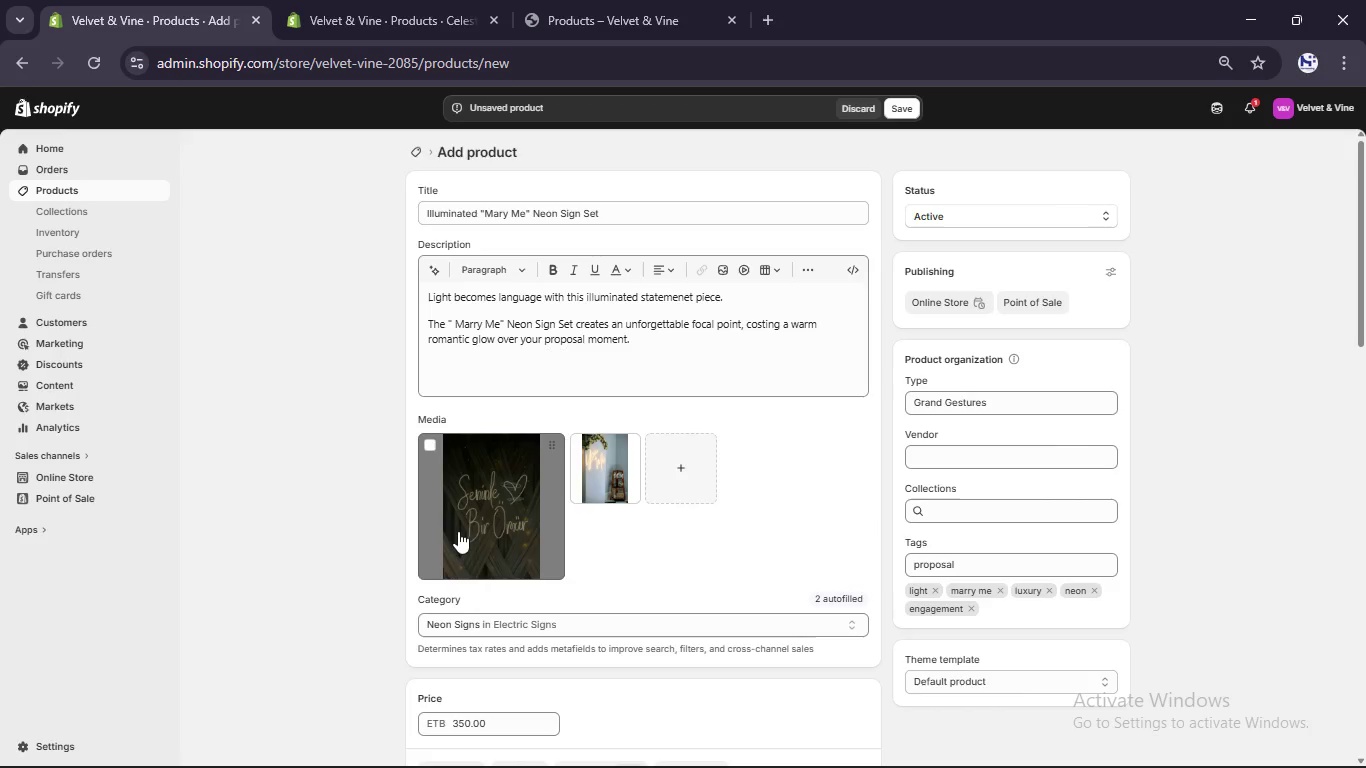 
left_click([459, 532])
 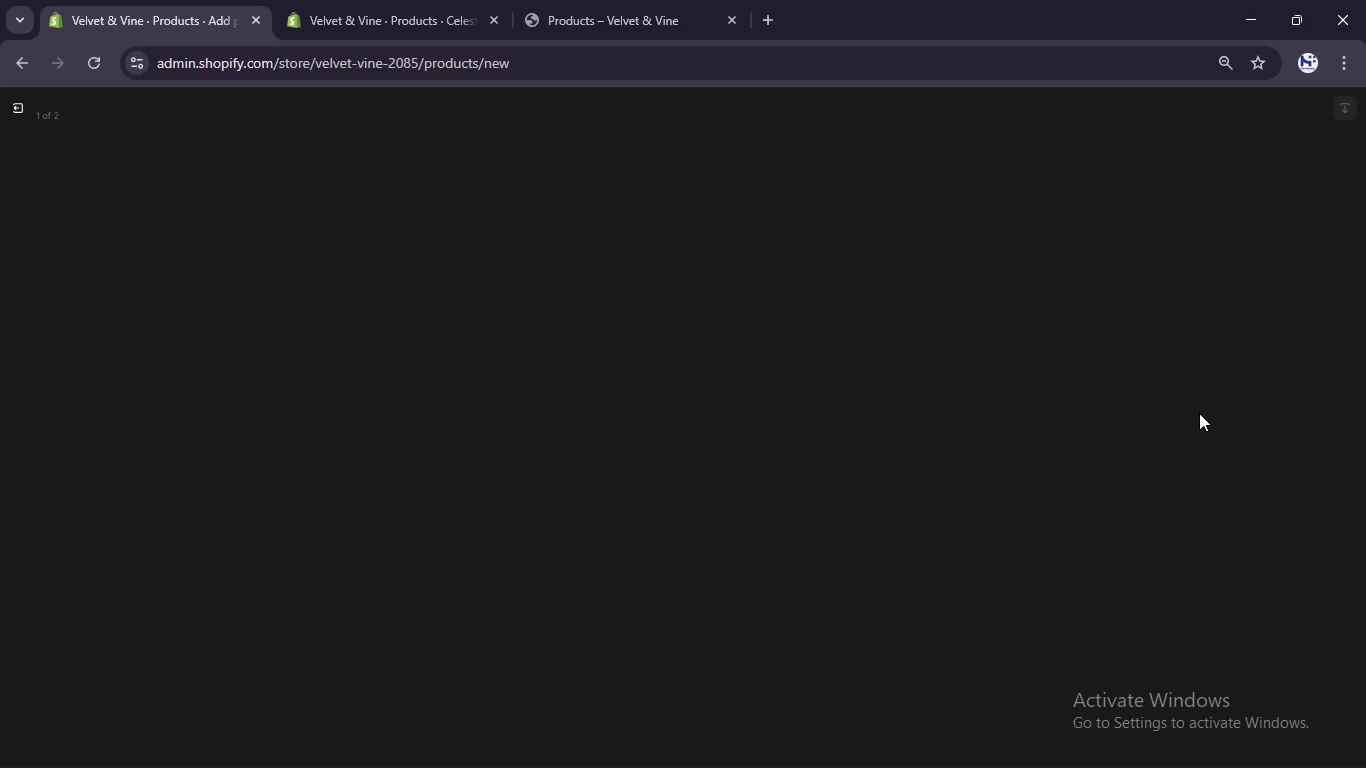 
left_click([375, 0])
 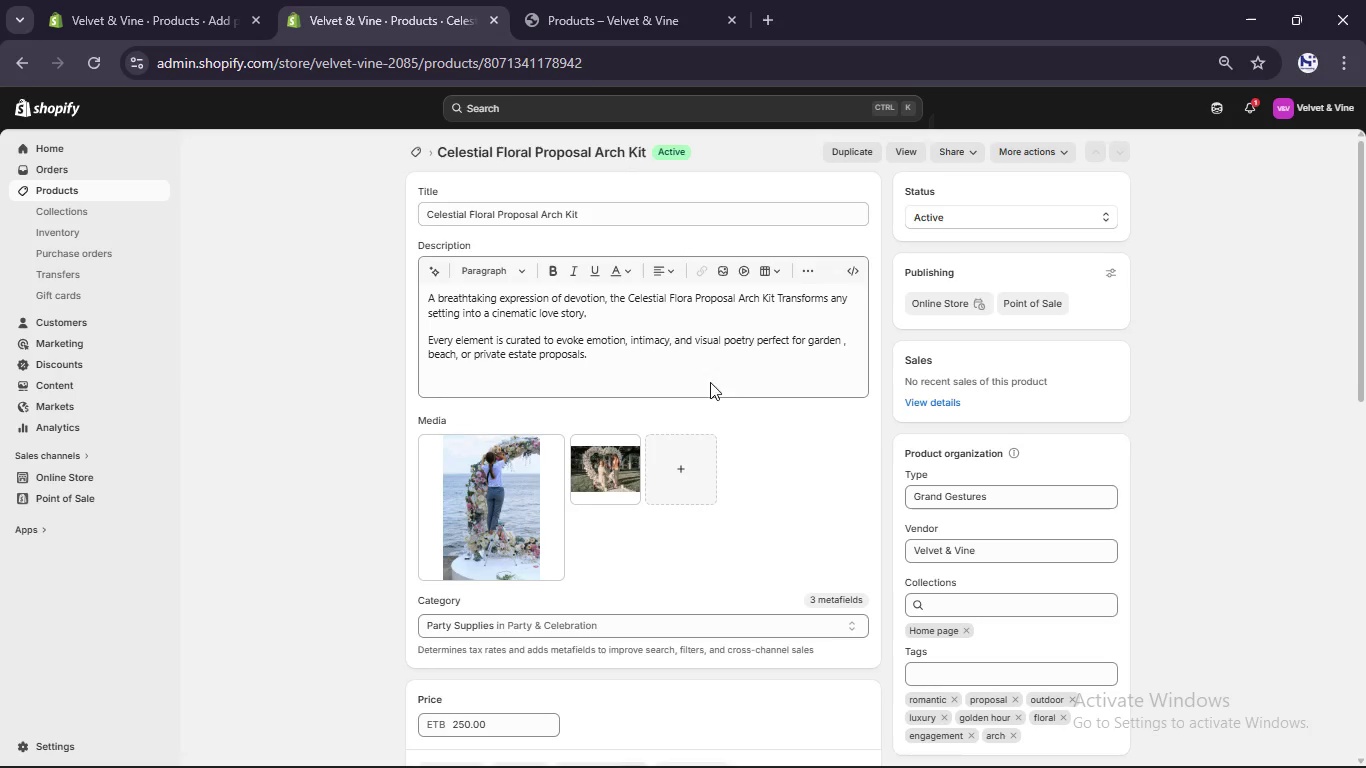 
scroll: coordinate [710, 389], scroll_direction: up, amount: 6.0
 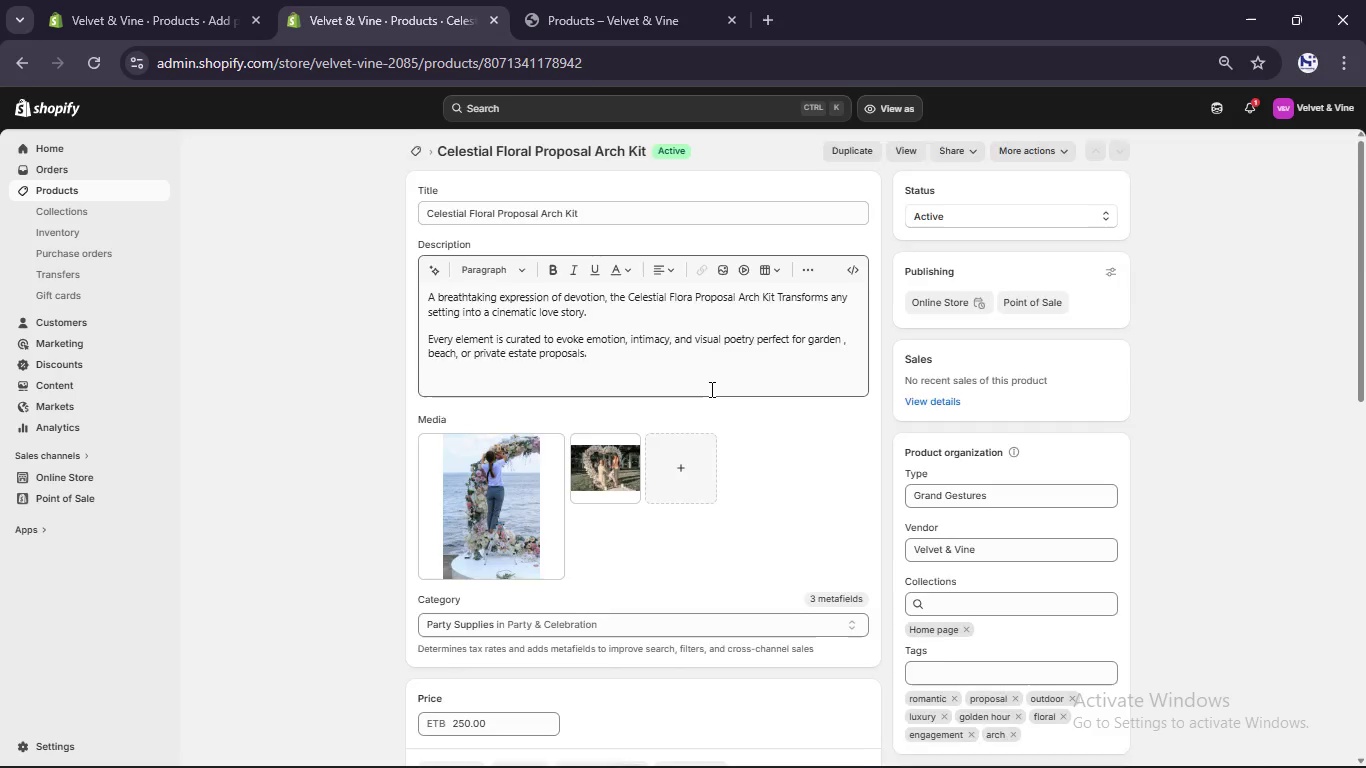 
scroll: coordinate [710, 389], scroll_direction: down, amount: 4.0
 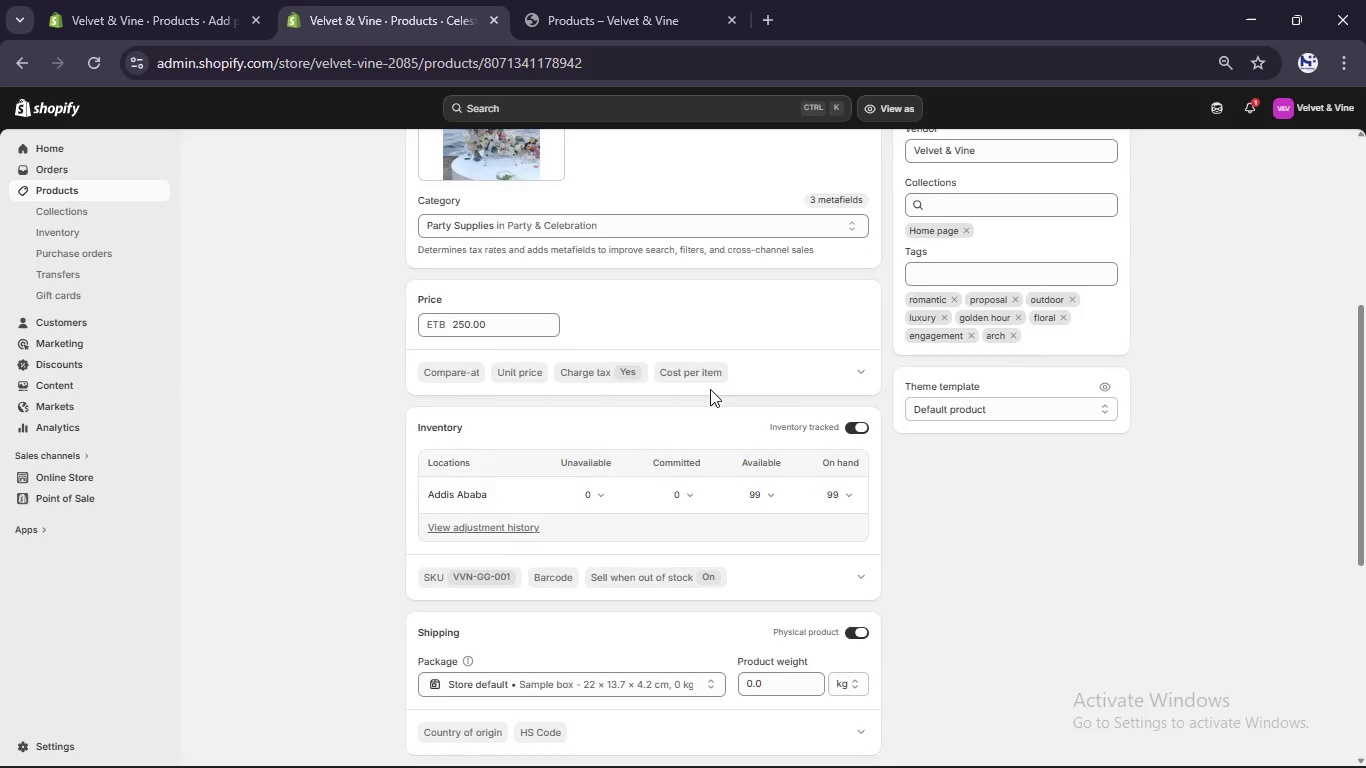 
scroll: coordinate [710, 389], scroll_direction: up, amount: 5.0
 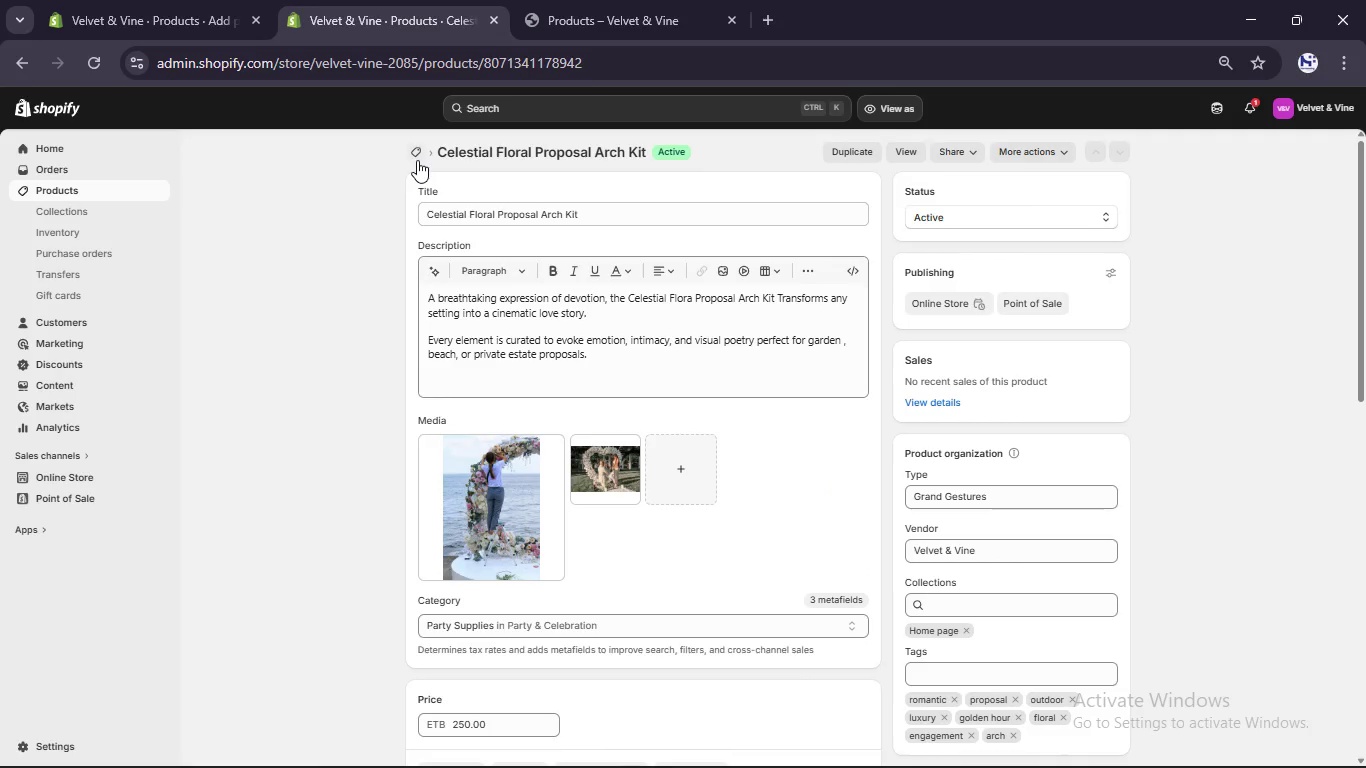 
left_click([414, 160])
 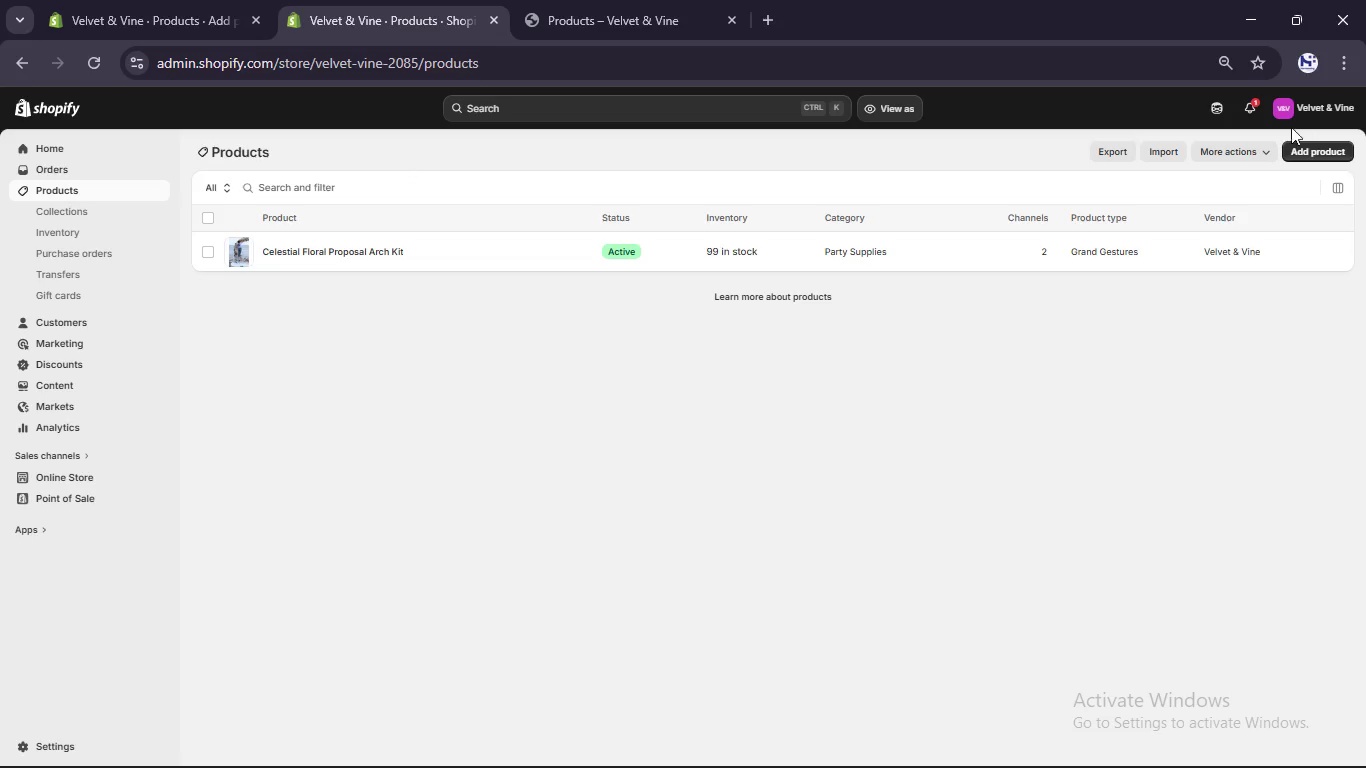 
left_click([223, 0])
 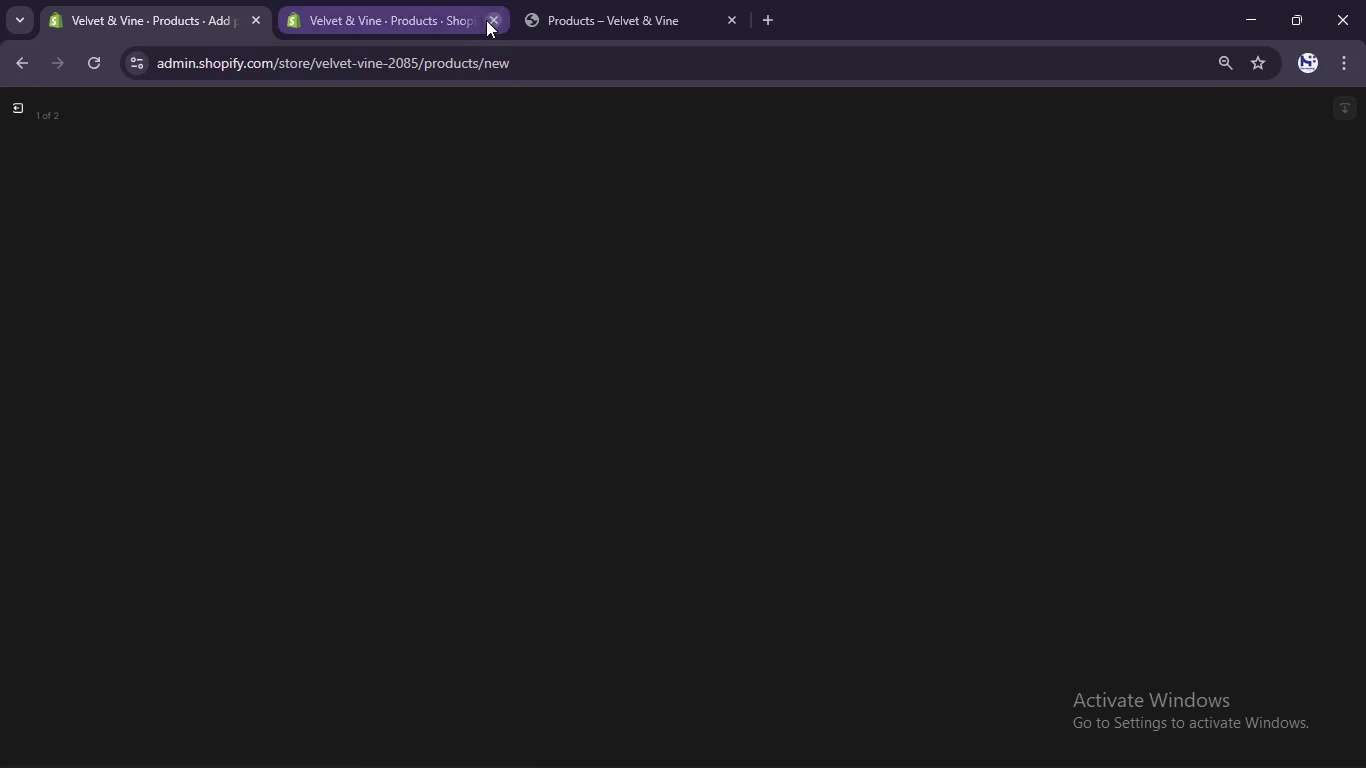 
left_click([439, 15])
 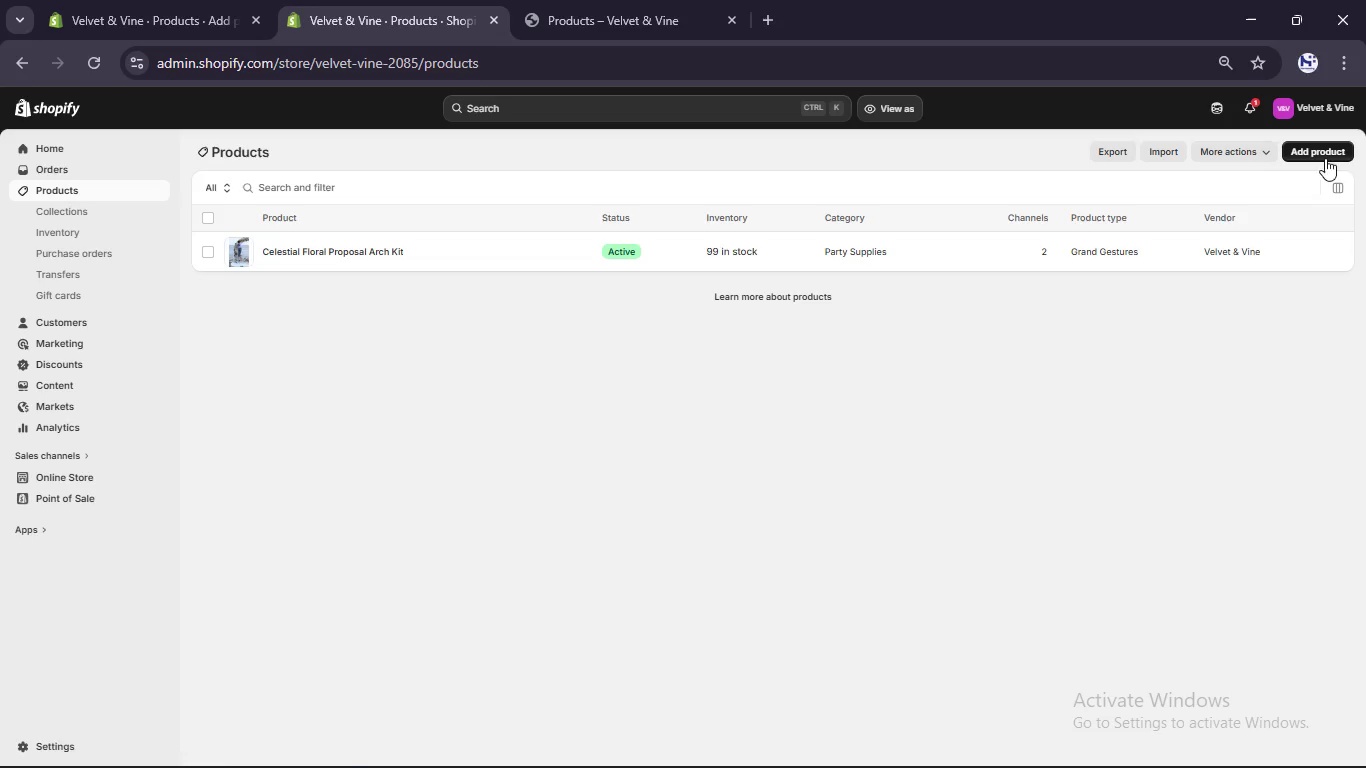 
left_click([1325, 154])
 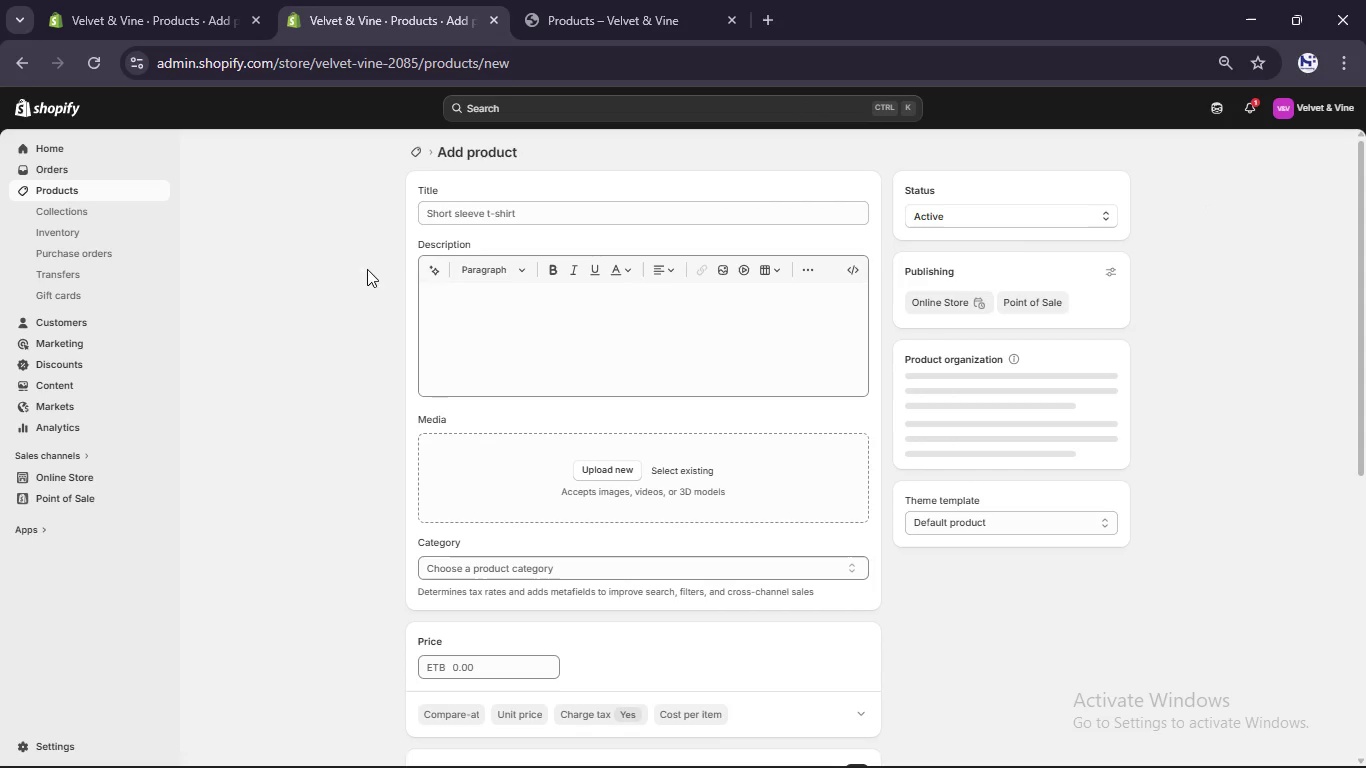 
left_click([455, 211])
 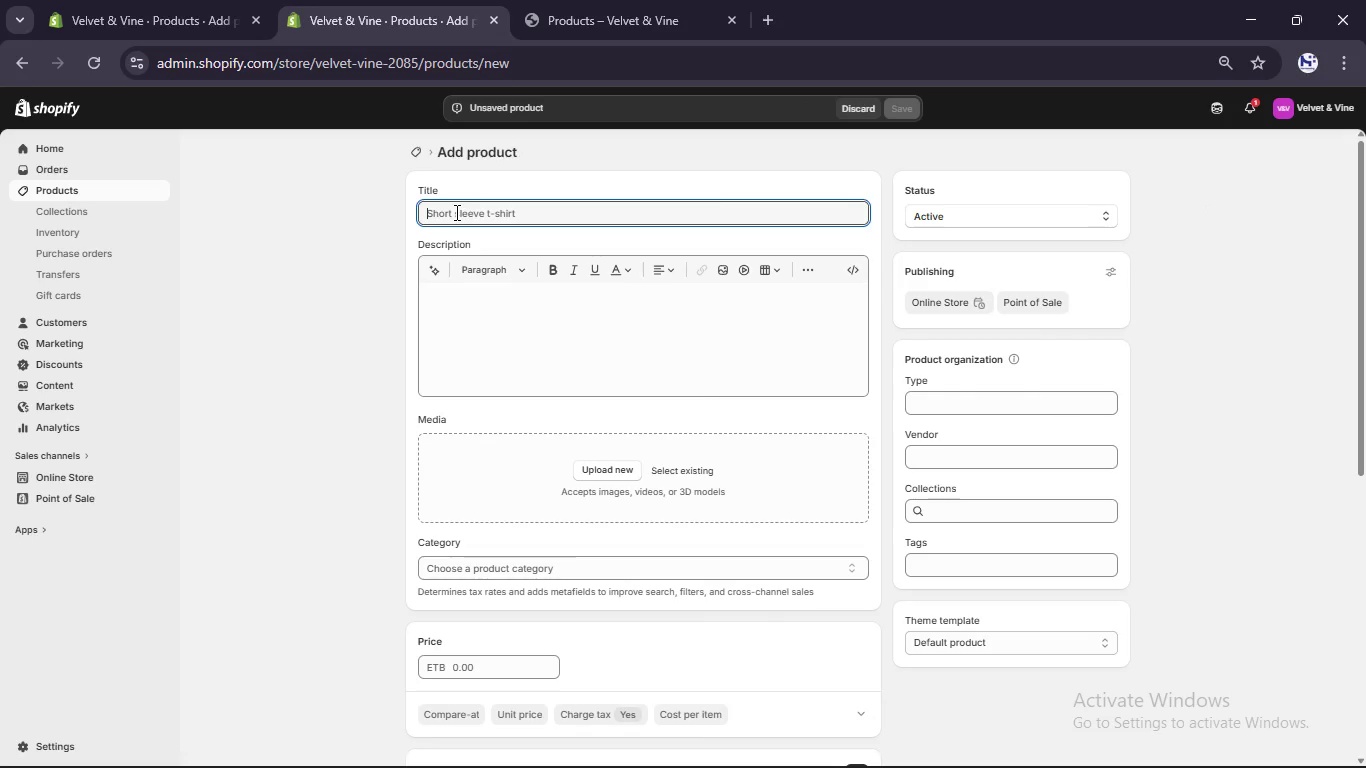 
type(Luxury Rose Petal Aisle Kit)
 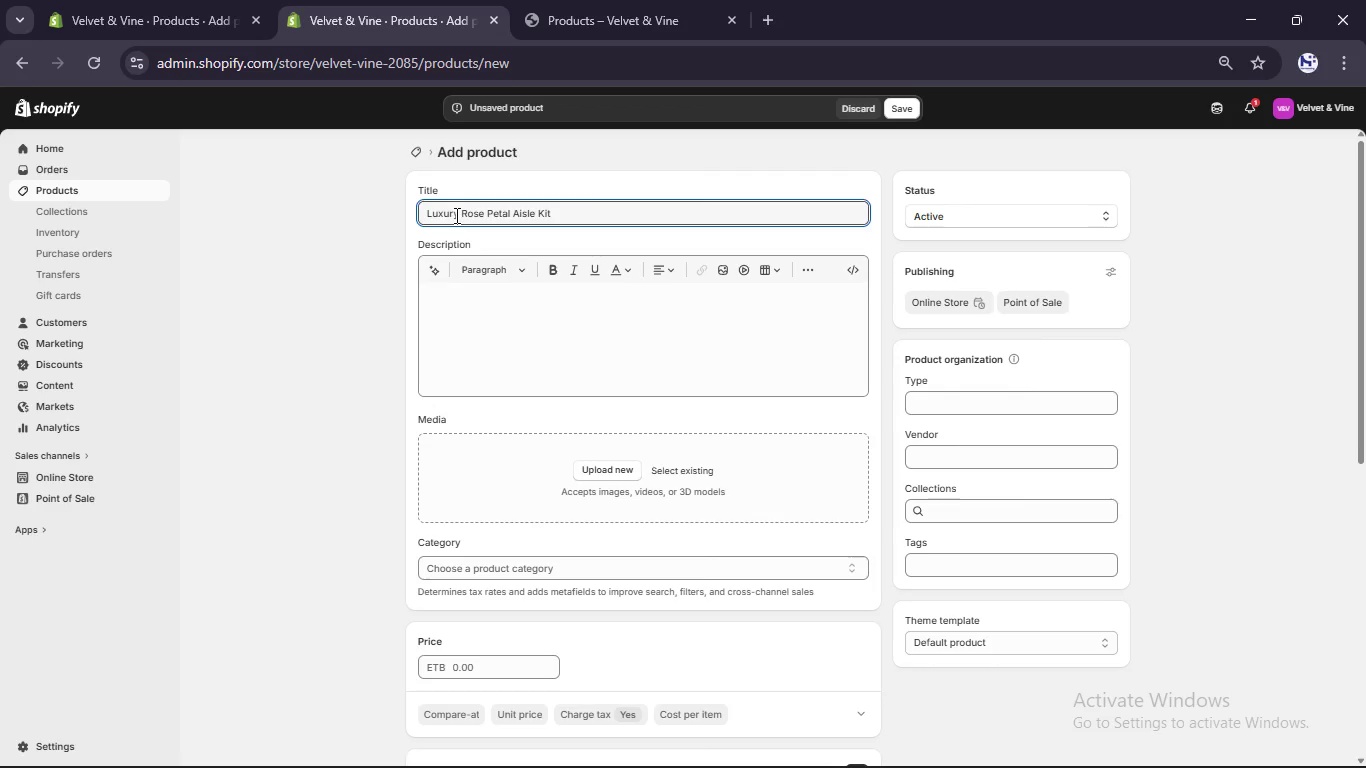 
type(A pathway crafted not for ea)
key(Backspace)
key(Backspace)
type(walking but for memor me)
key(Backspace)
key(Backspace)
key(Backspace)
type(-making.)
 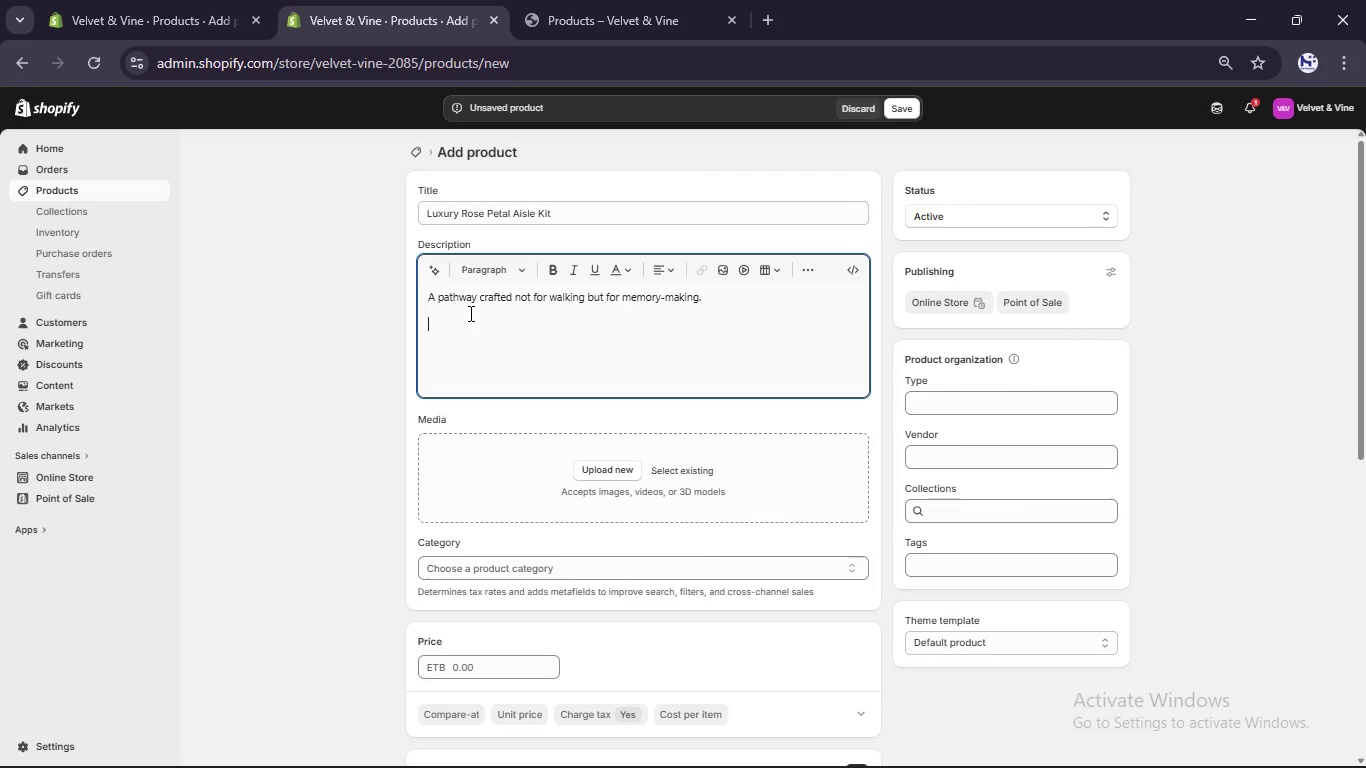 
key(Enter)
 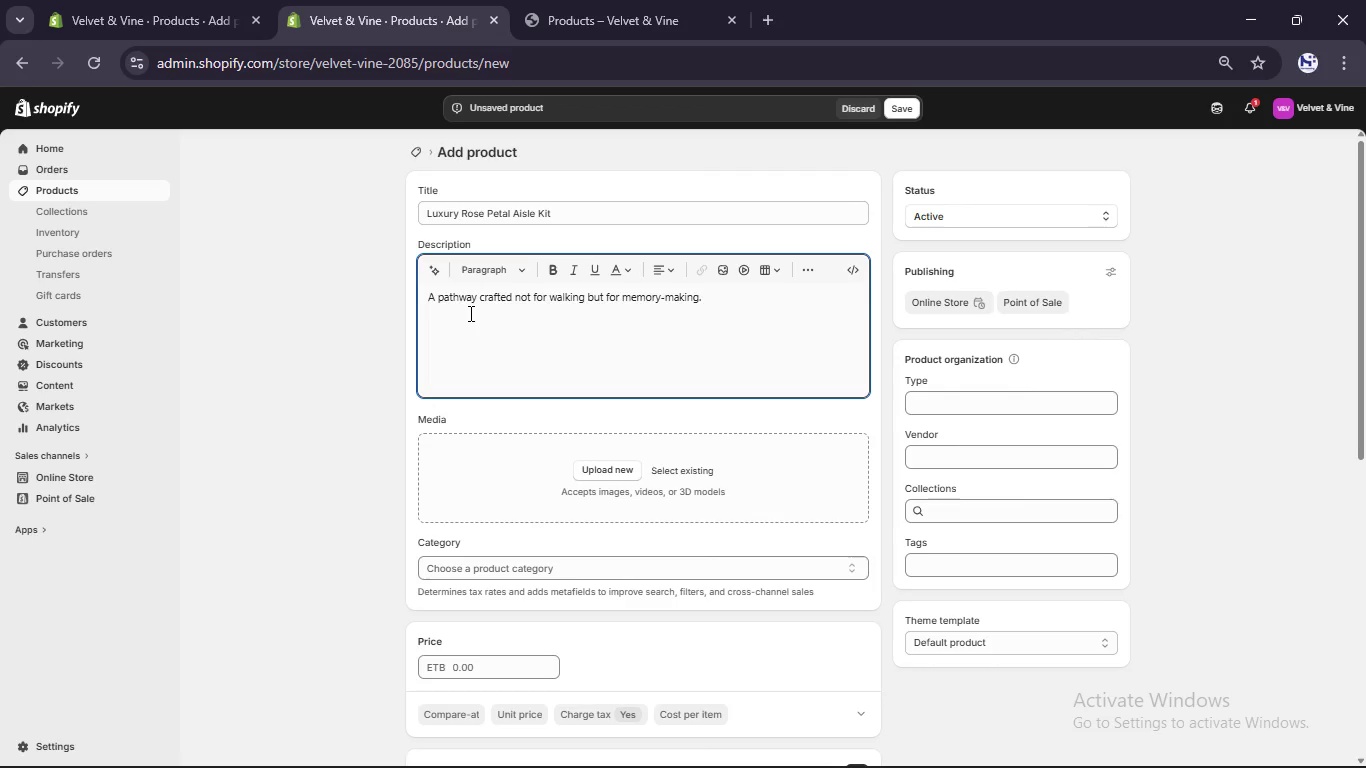 
type(The Luxury Rose {etal Aisle Kit trN)
key(Backspace)
type(ans)
 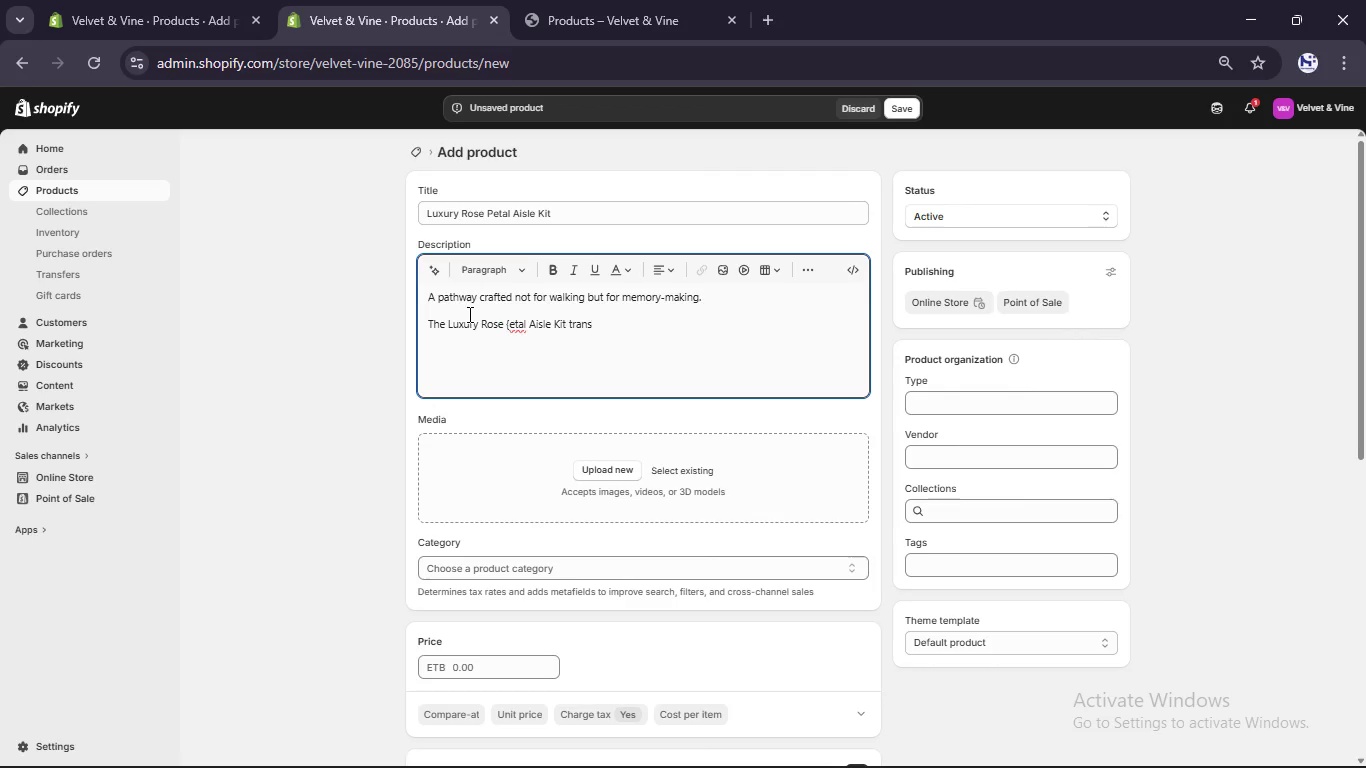 
wait(6.16)
 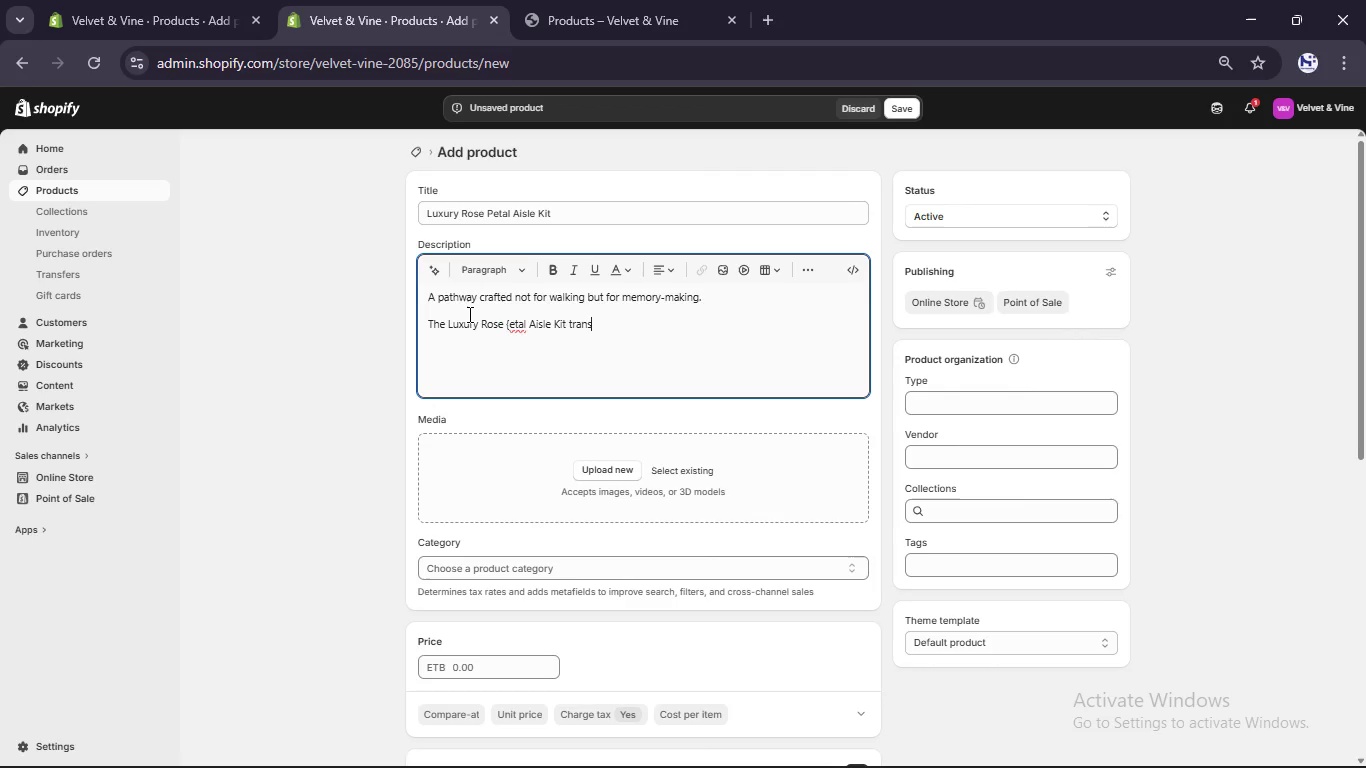 
type(forms ordinary ground into a soft, romatic h)
key(Backspace)
type(journy.)
 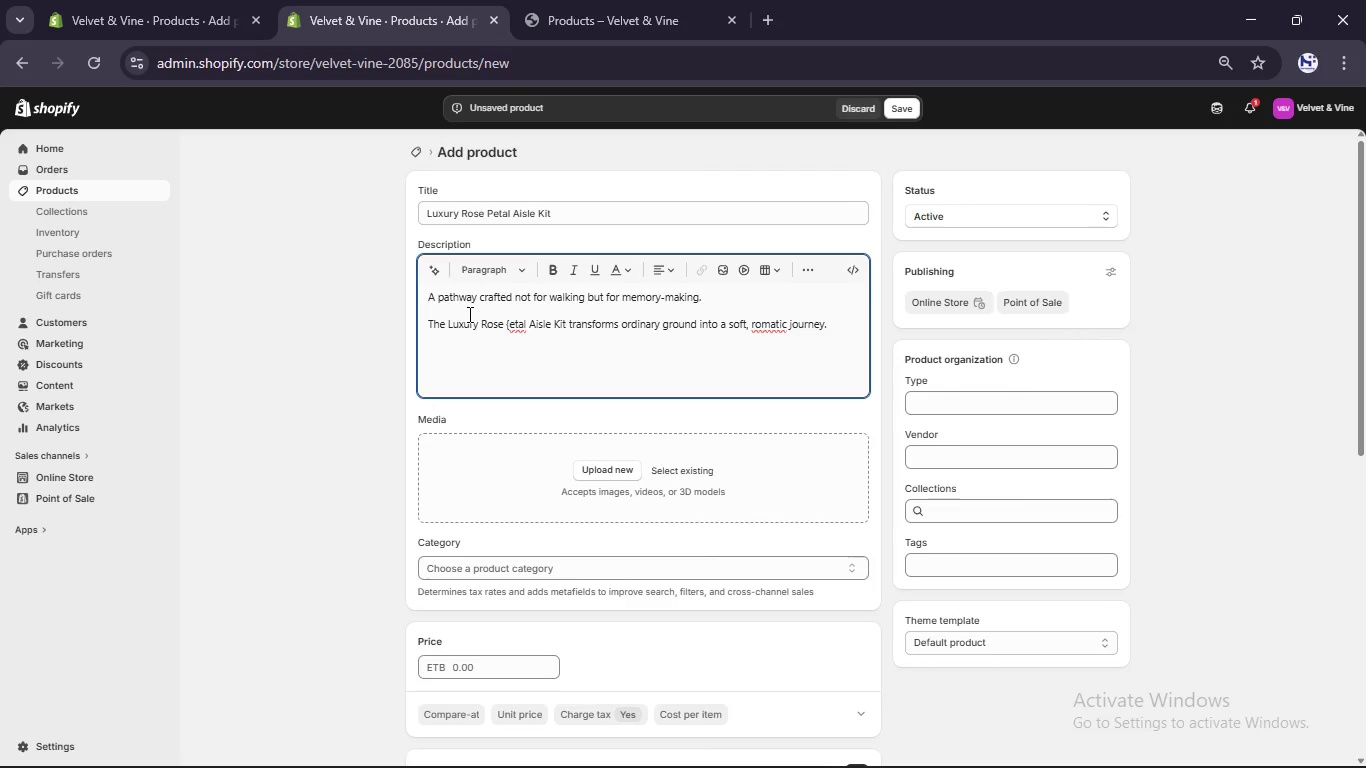 
hold_key(key=E, duration=0.34)
 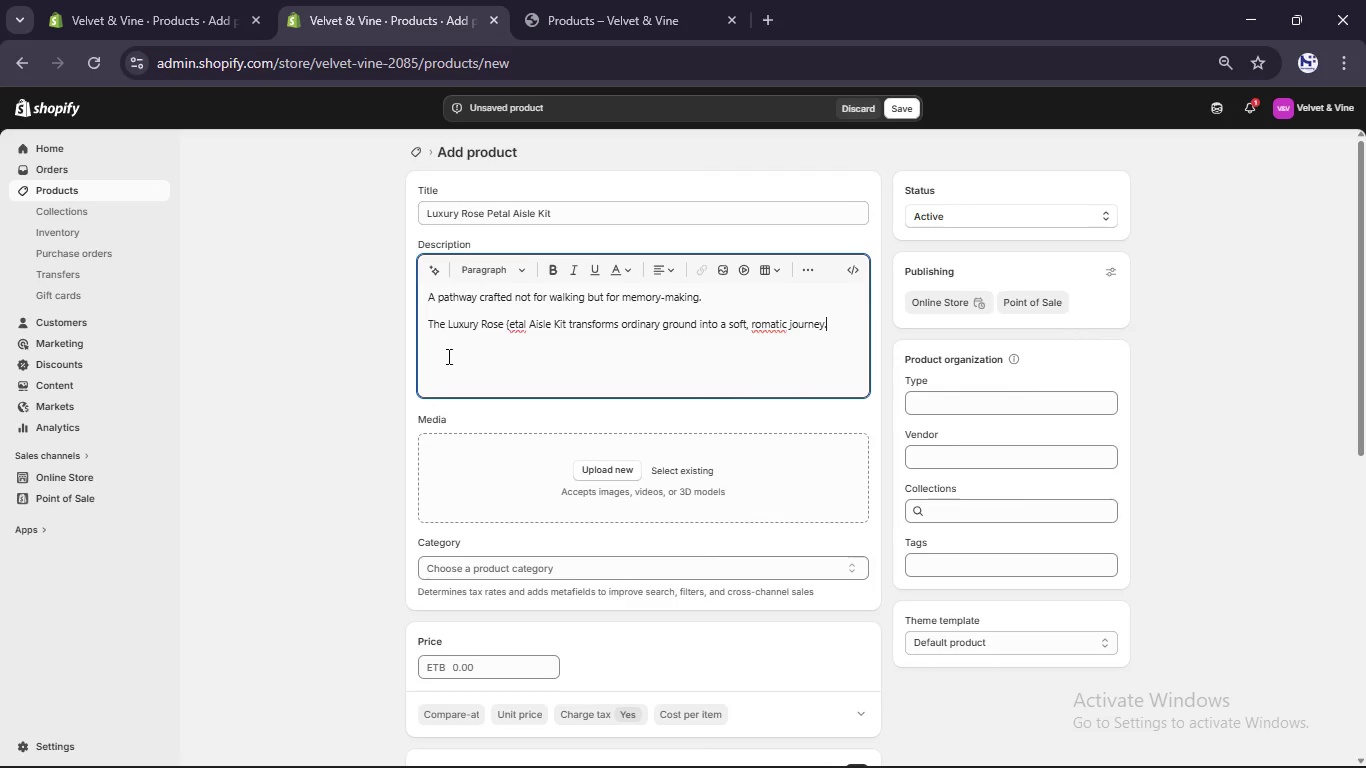 
left_click([773, 323])
 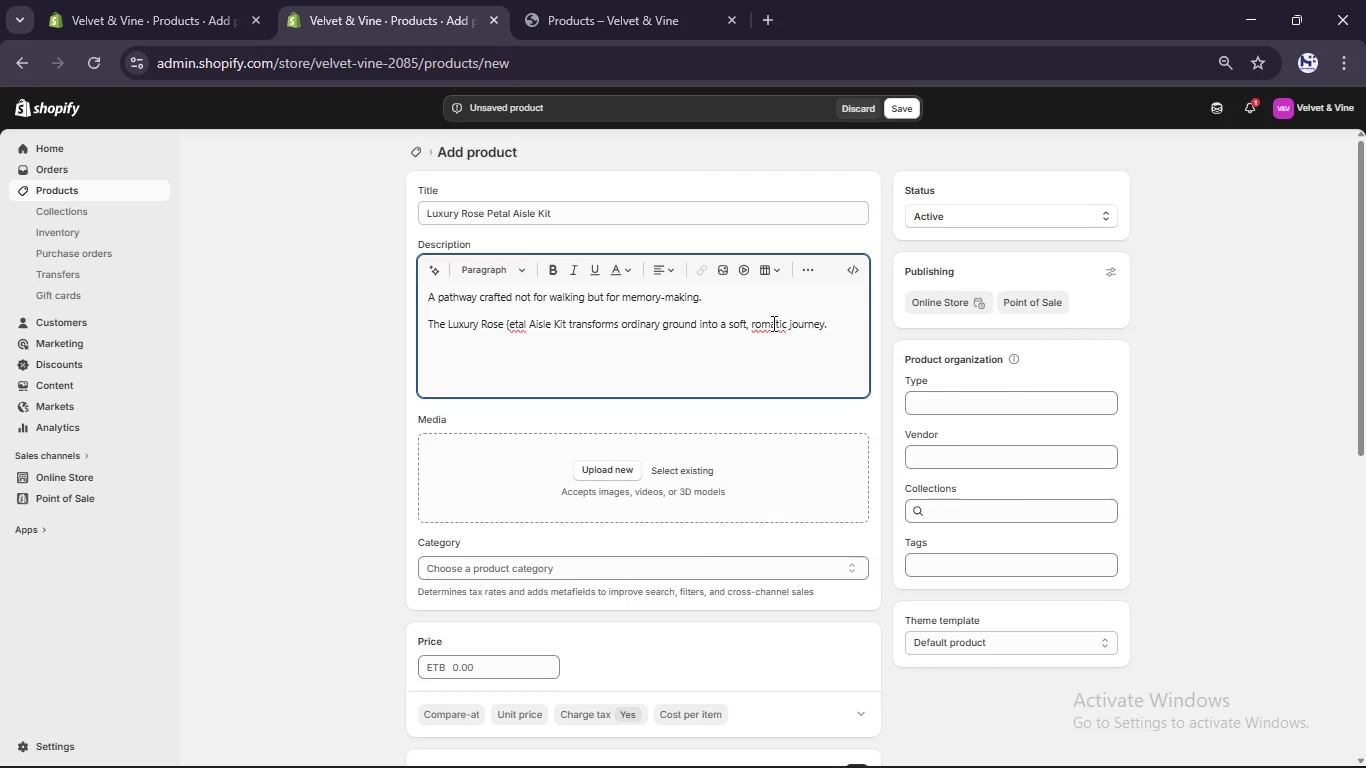 
key(N)
 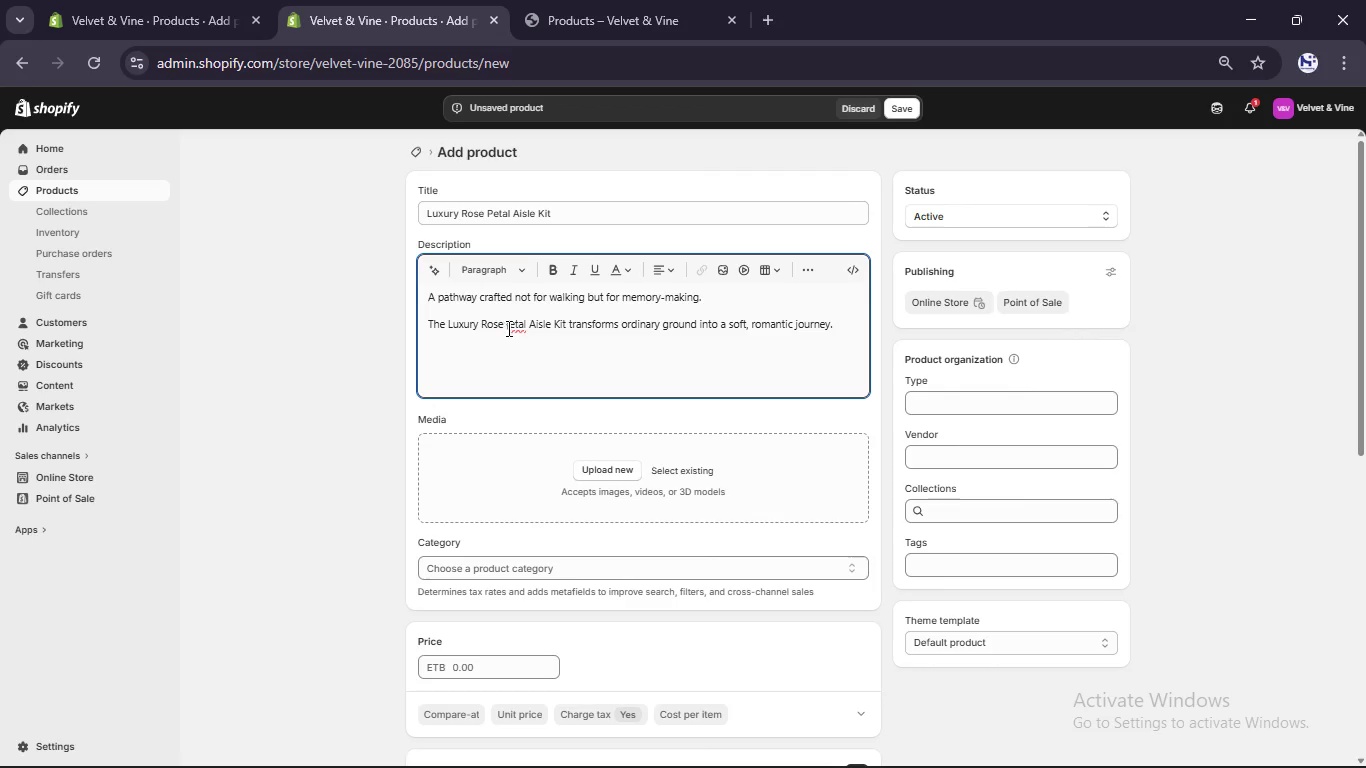 
left_click([508, 324])
 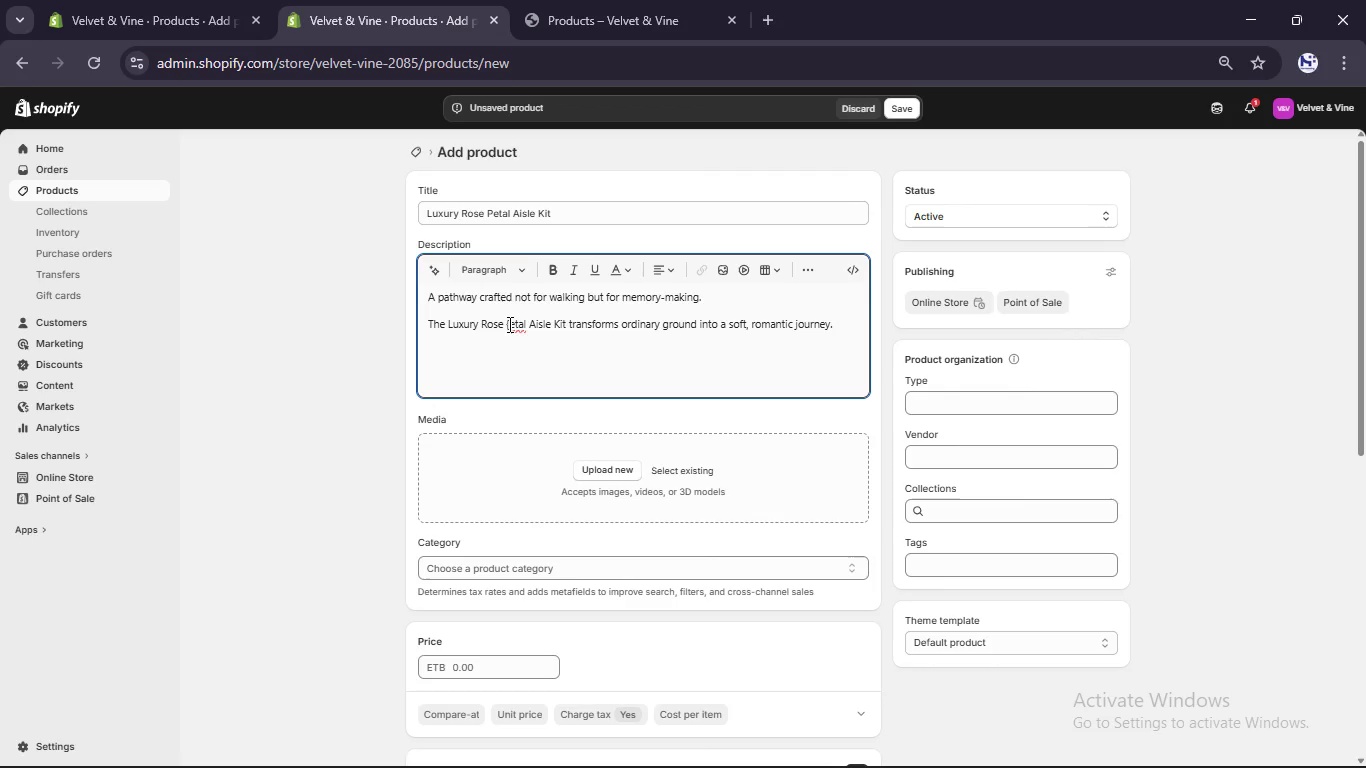 
key(Backspace)
 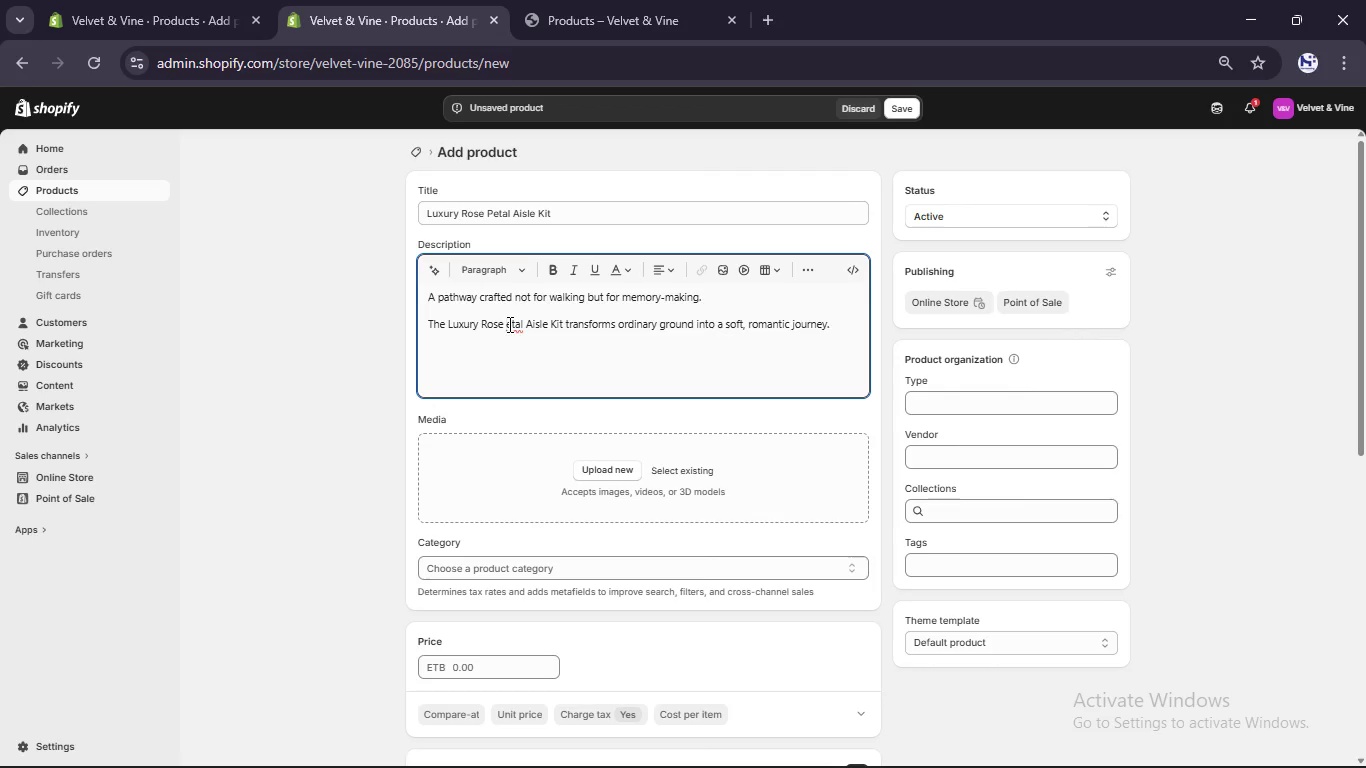 
key(Shift+P)
 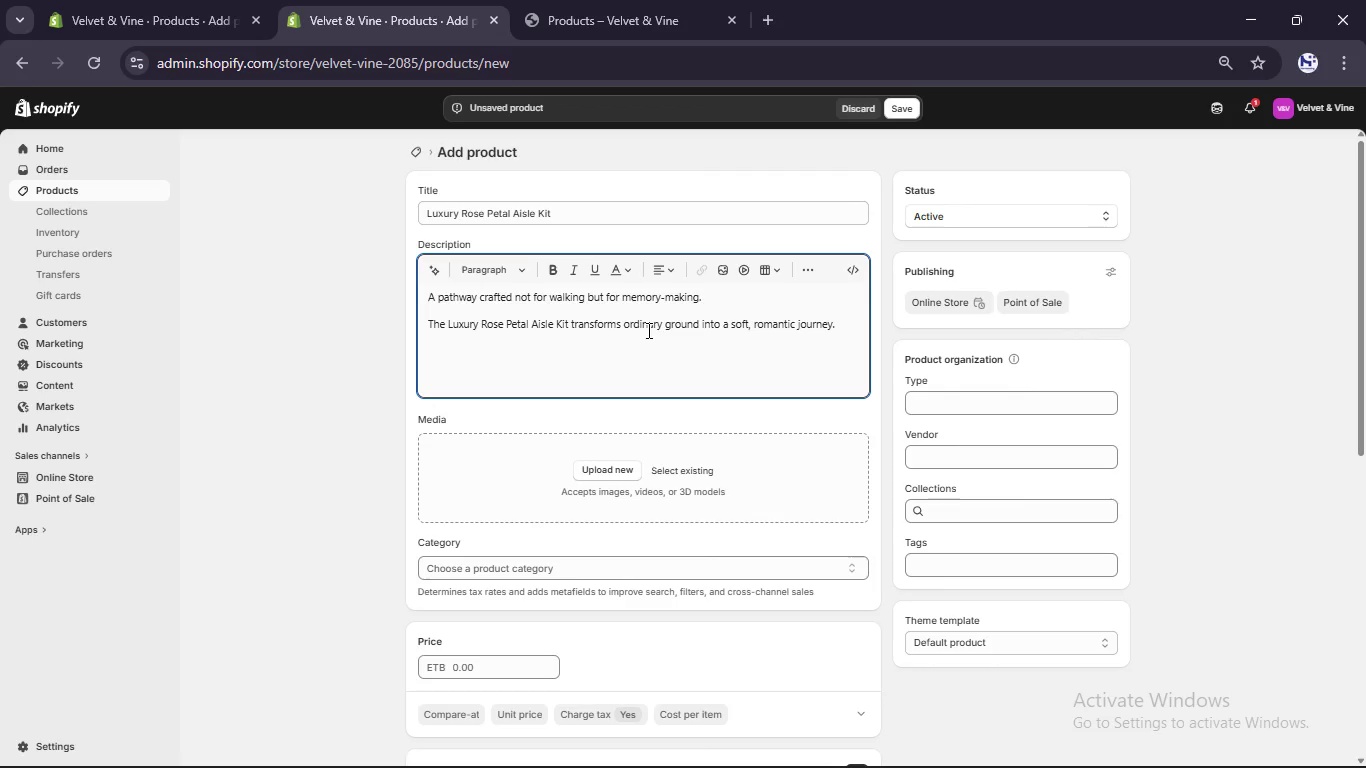 
scroll: coordinate [647, 330], scroll_direction: up, amount: 2.0
 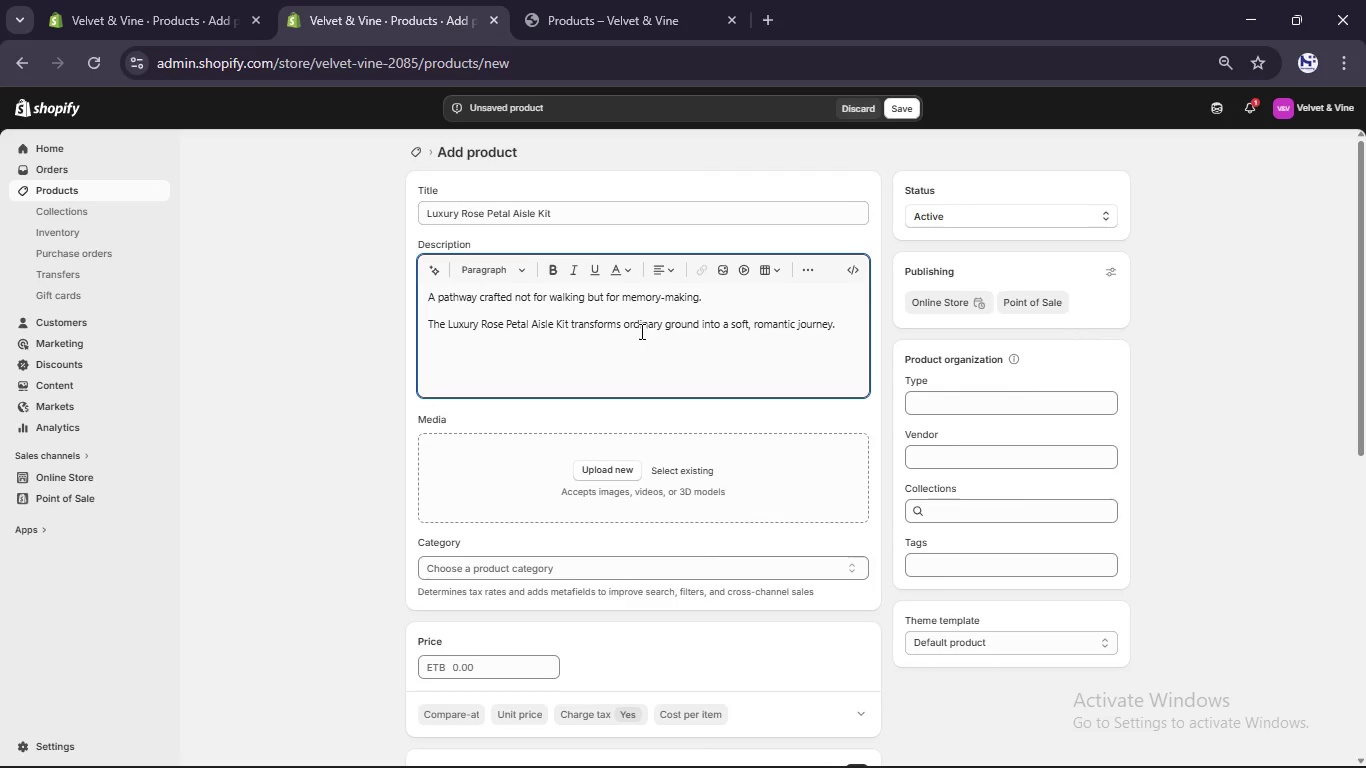 
scroll: coordinate [640, 332], scroll_direction: down, amount: 1.0
 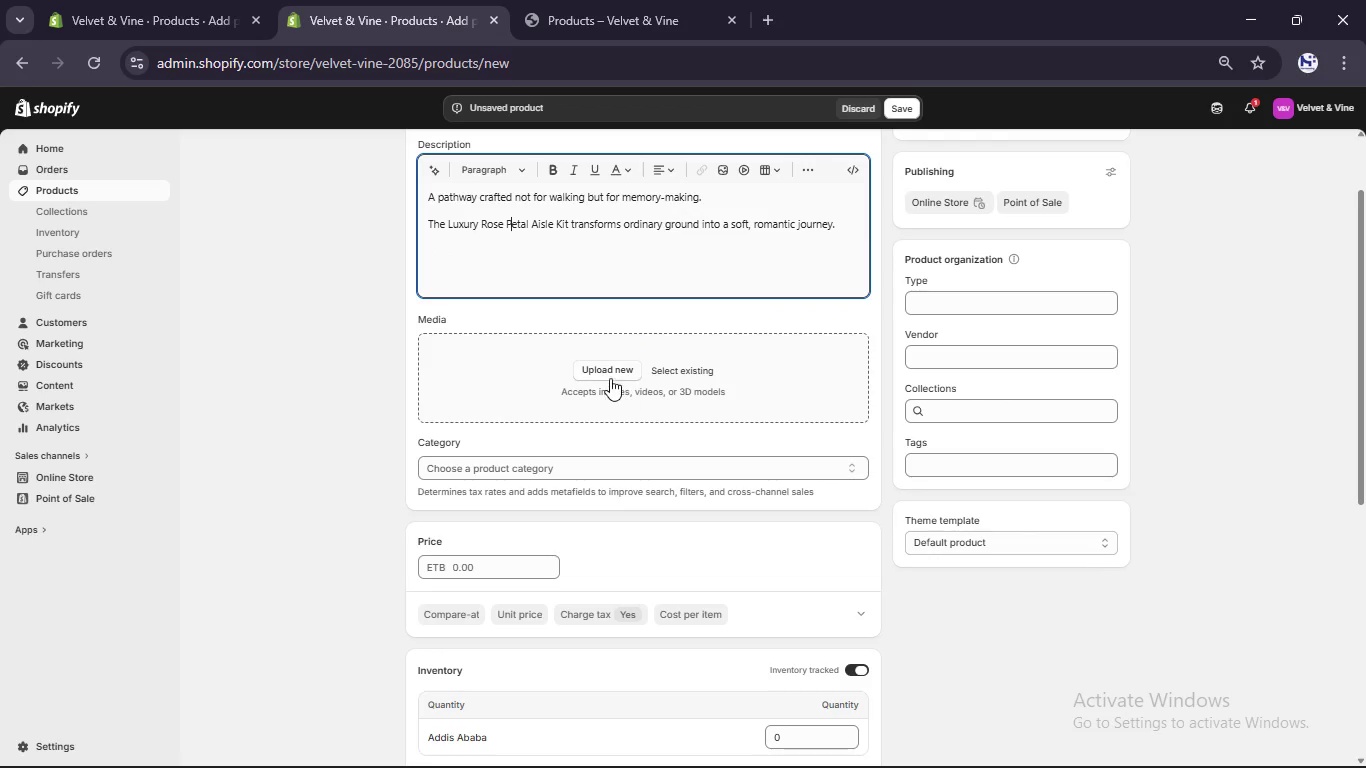 
left_click([610, 376])
 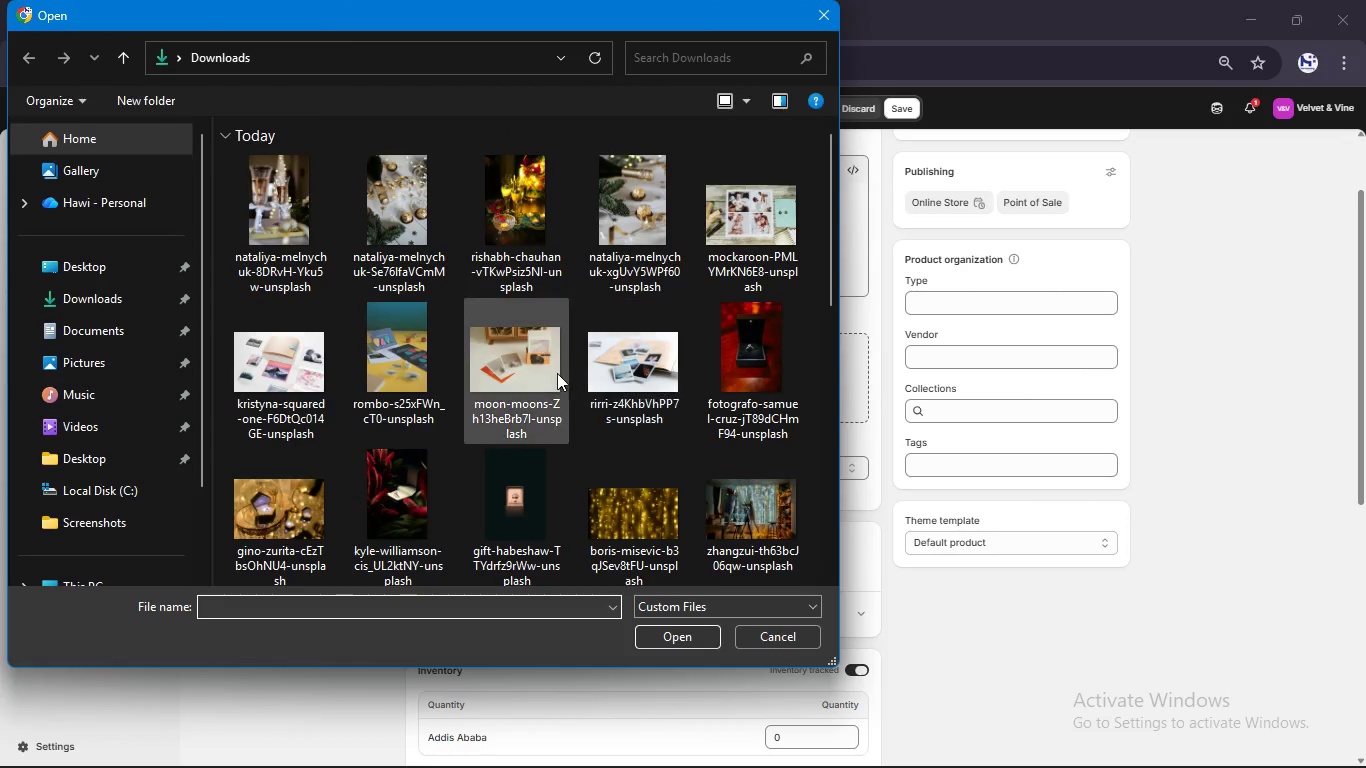 
scroll: coordinate [553, 373], scroll_direction: down, amount: 7.0
 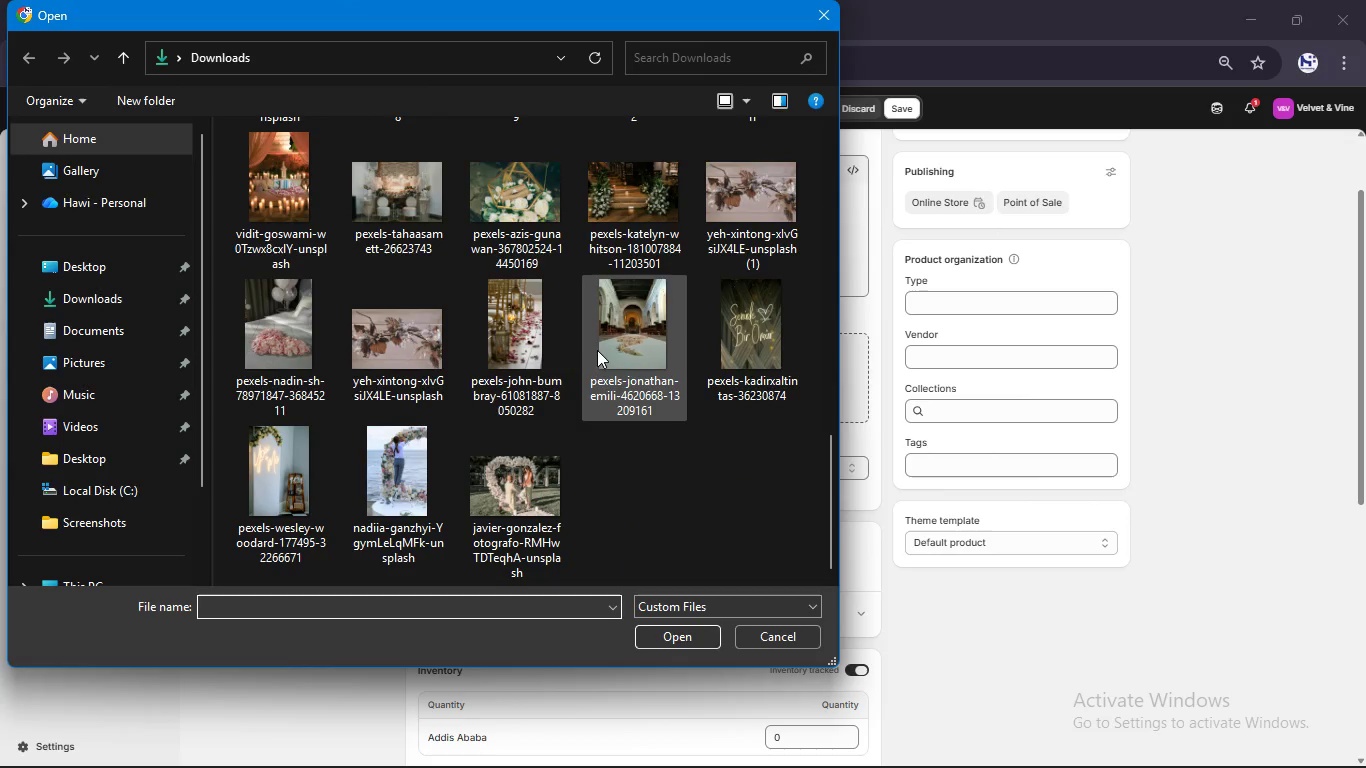 
hold_key(key=ControlLeft, duration=1.86)
left_click([634, 346])
 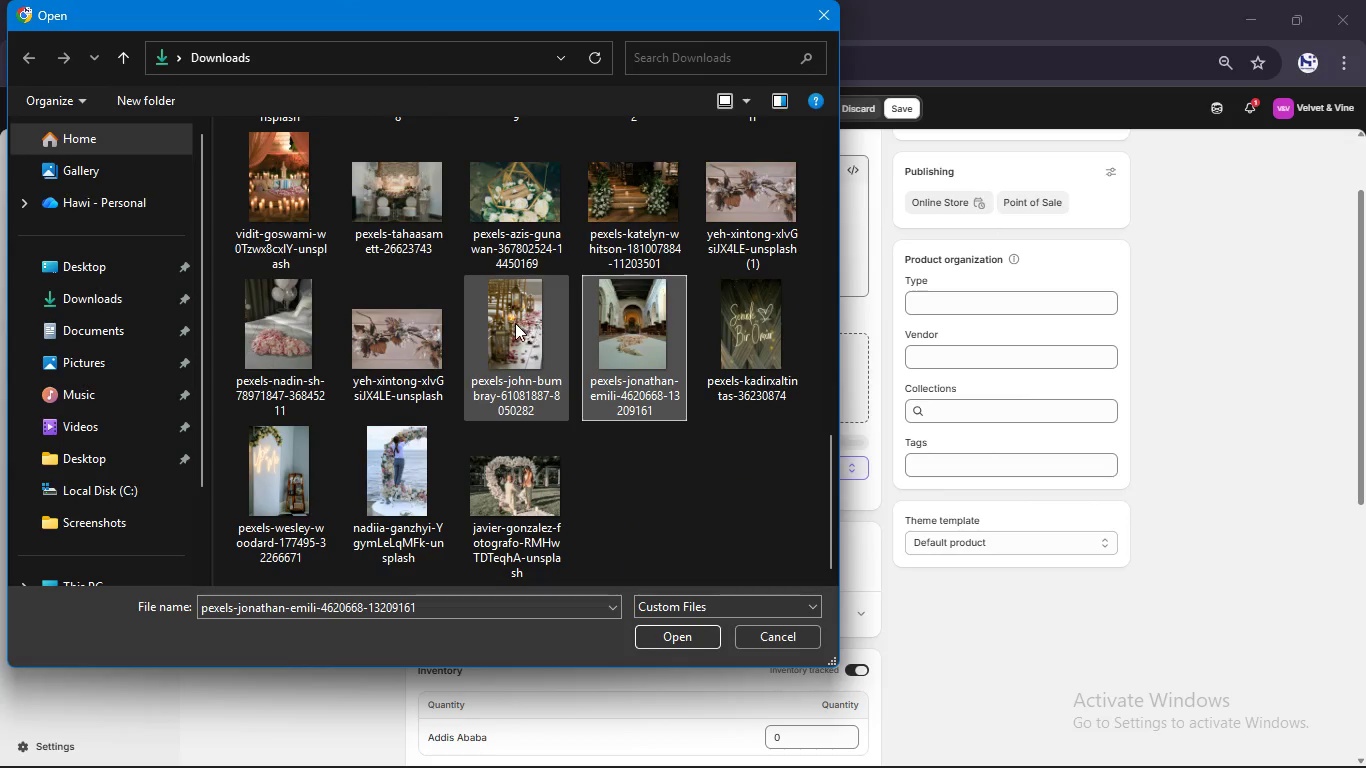 
left_click([511, 323])
 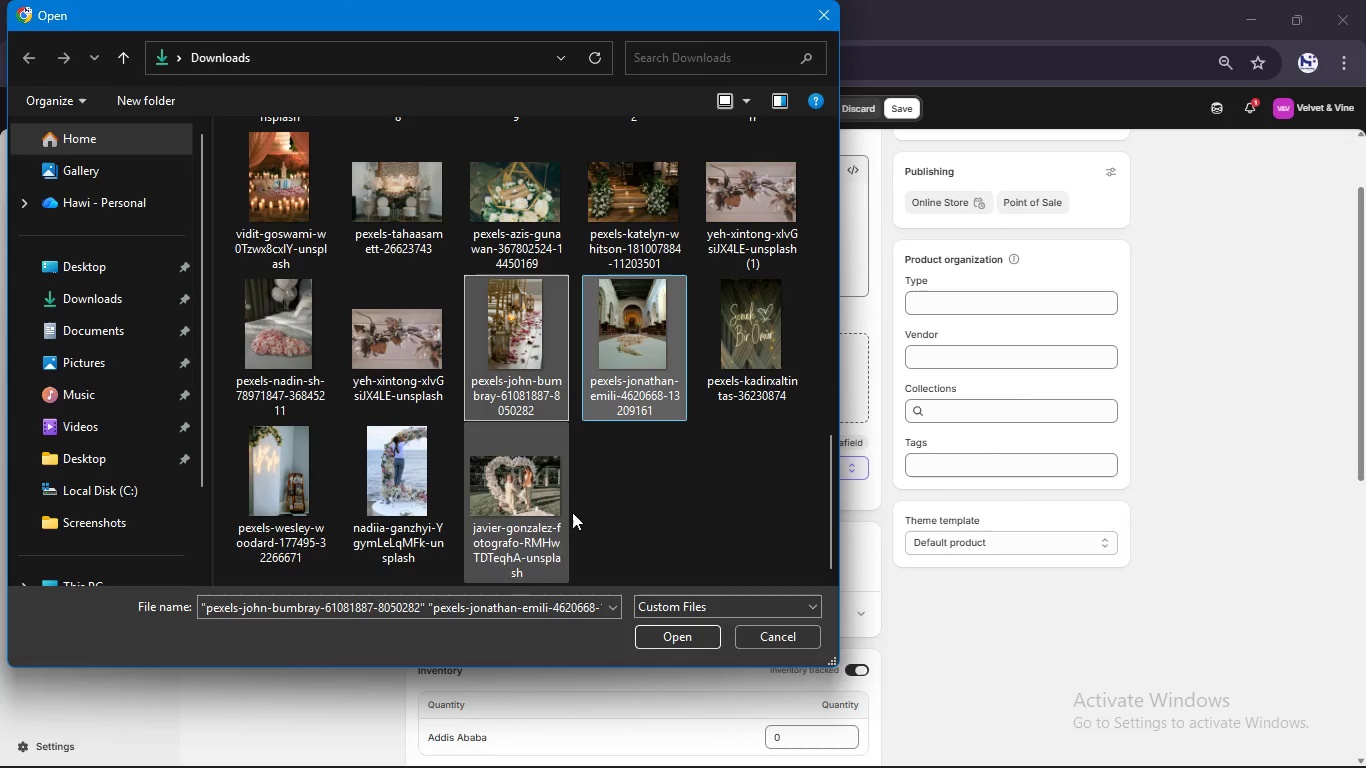 
hold_key(key=ControlLeft, duration=0.89)
left_click([281, 356])
 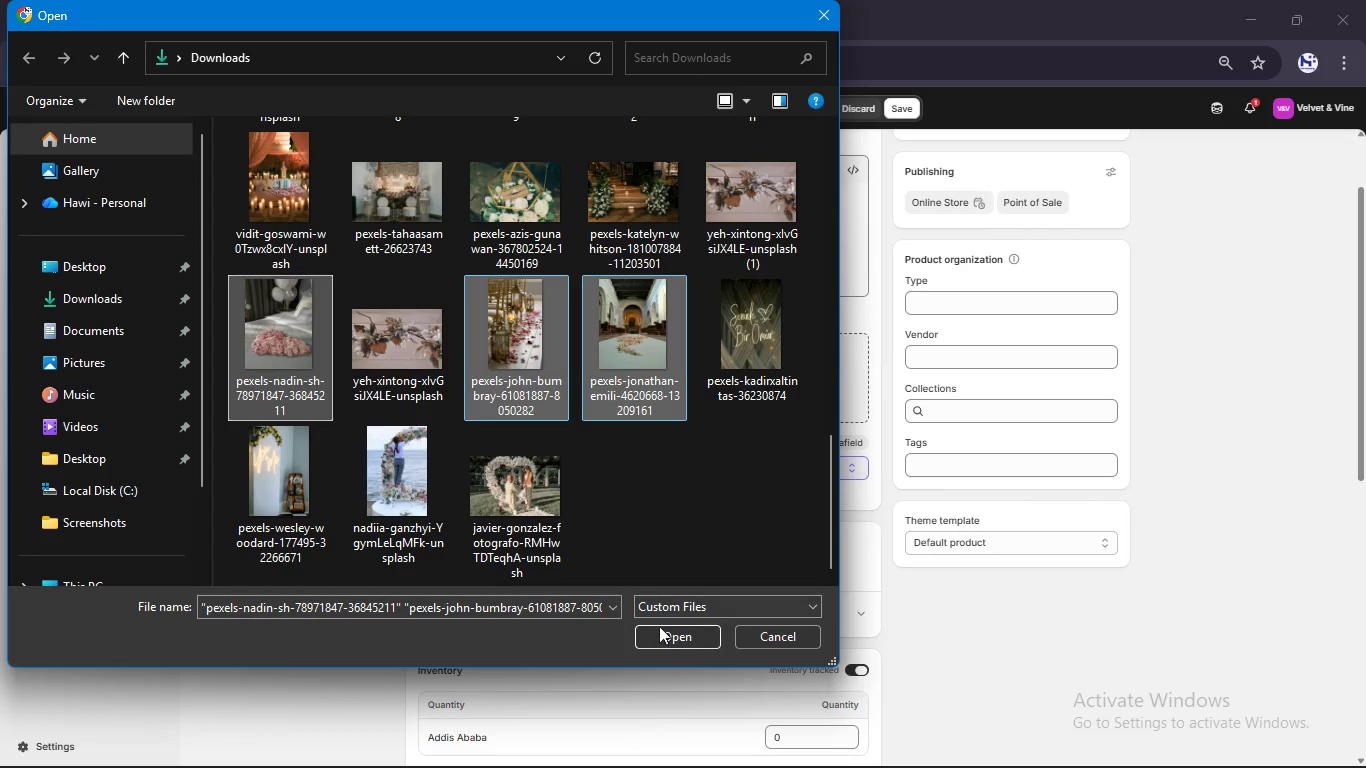 
left_click([659, 631])
 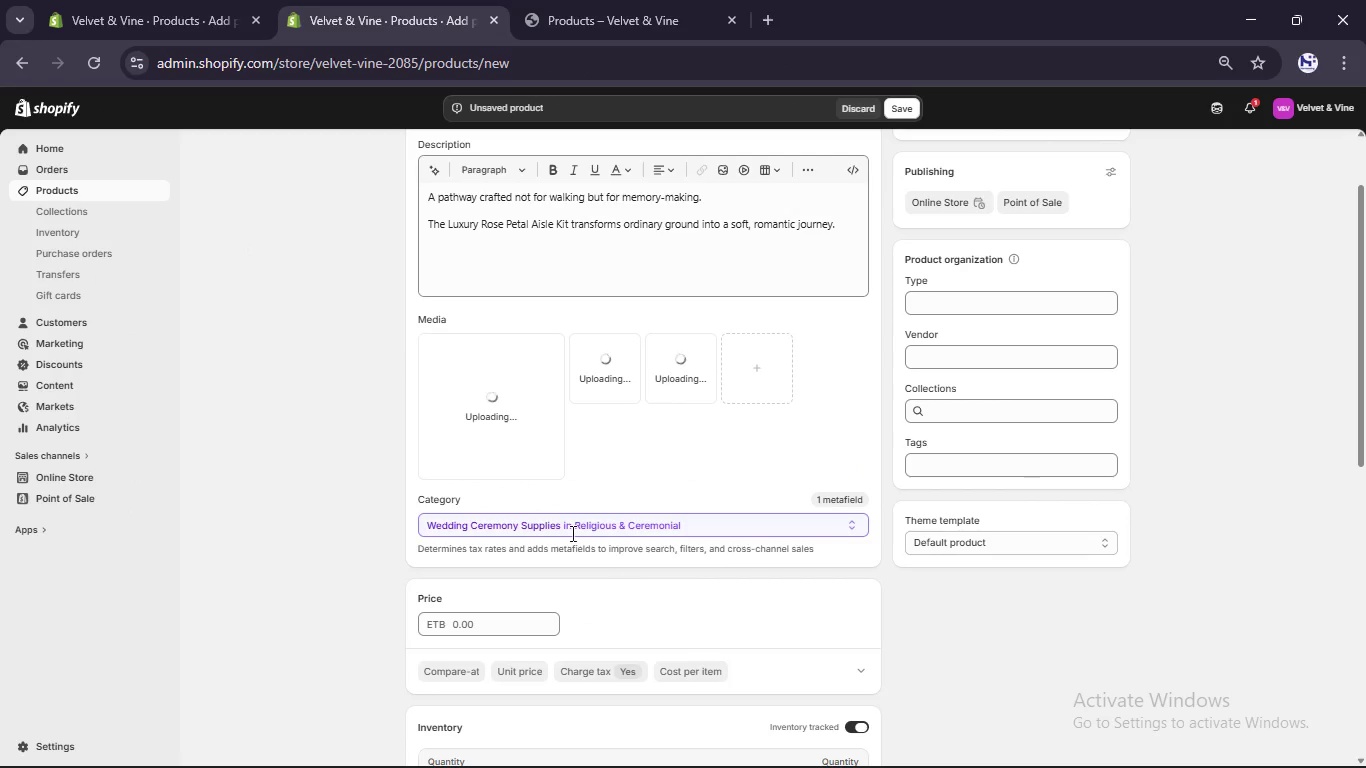 
scroll: coordinate [453, 423], scroll_direction: down, amount: 3.0
 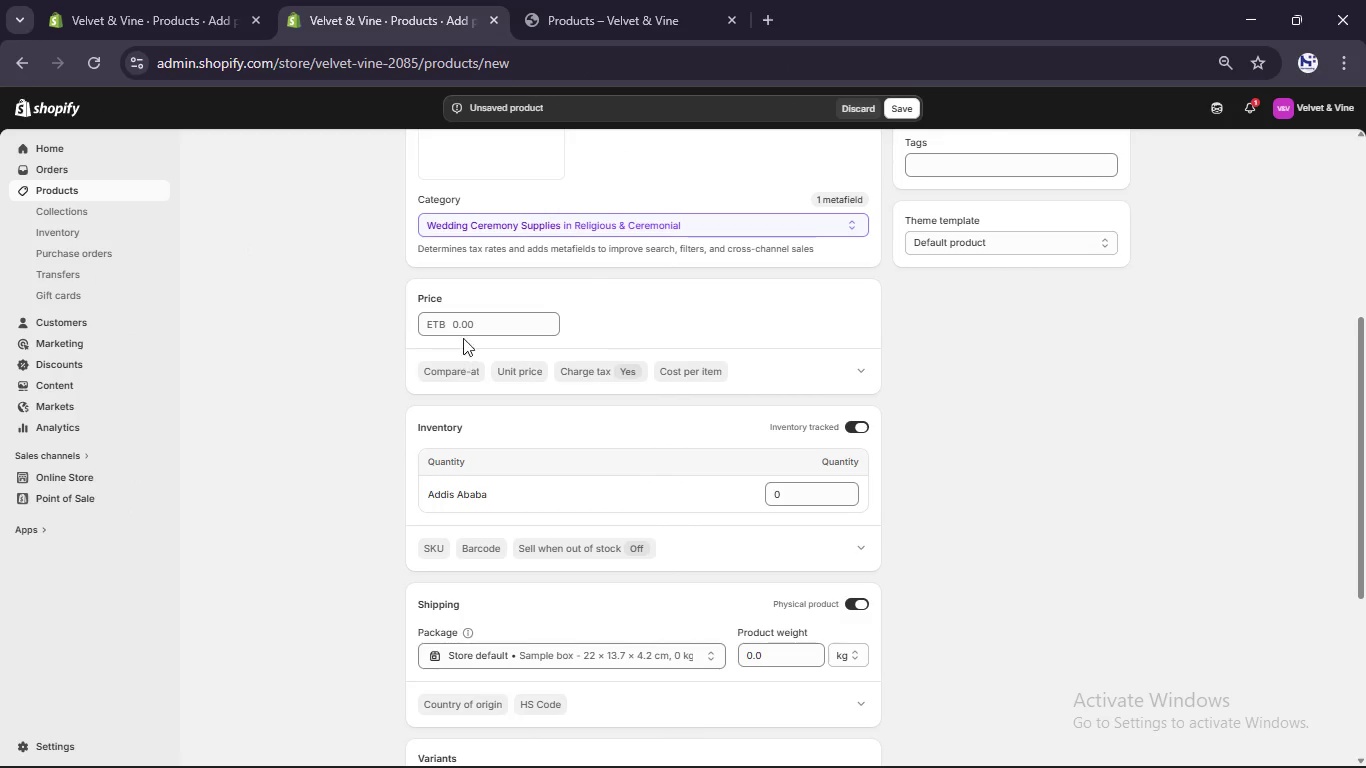 
left_click([463, 327])
 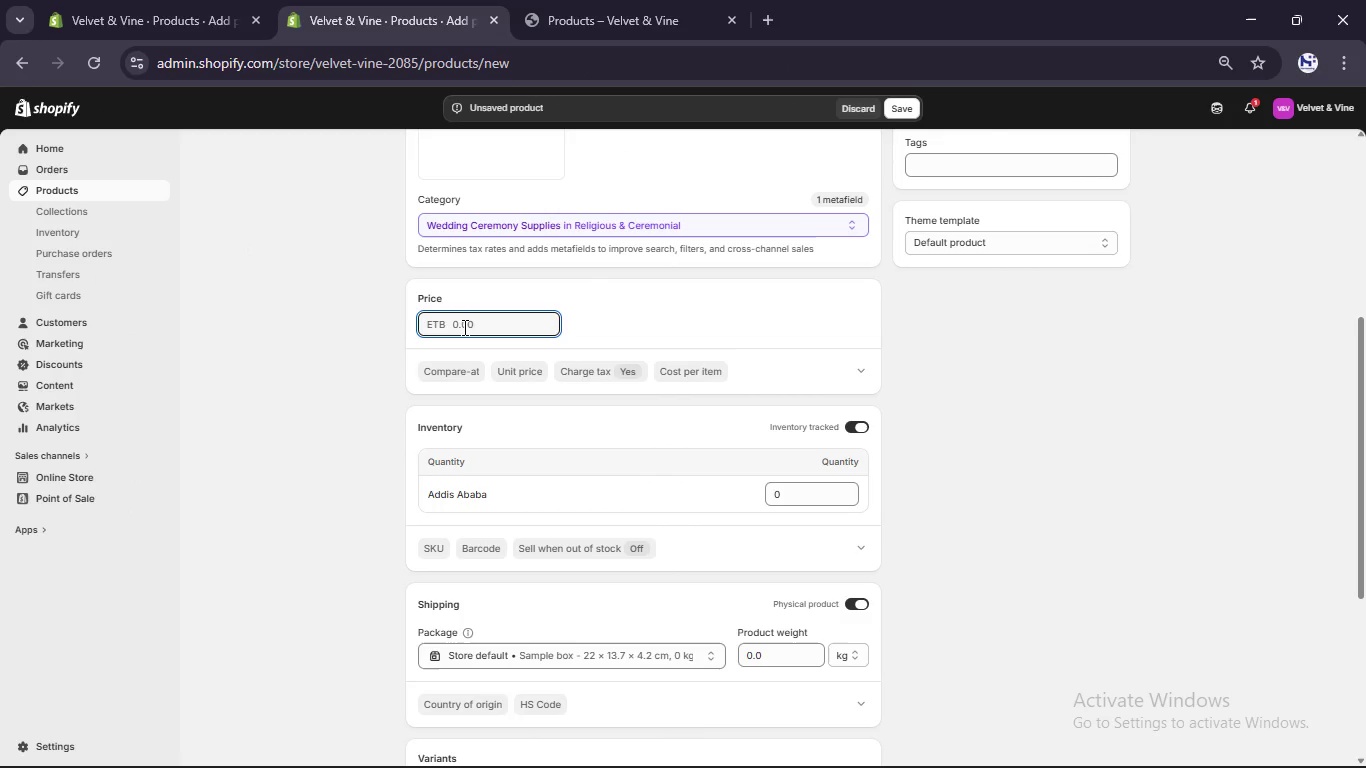 
key(Numpad1)
 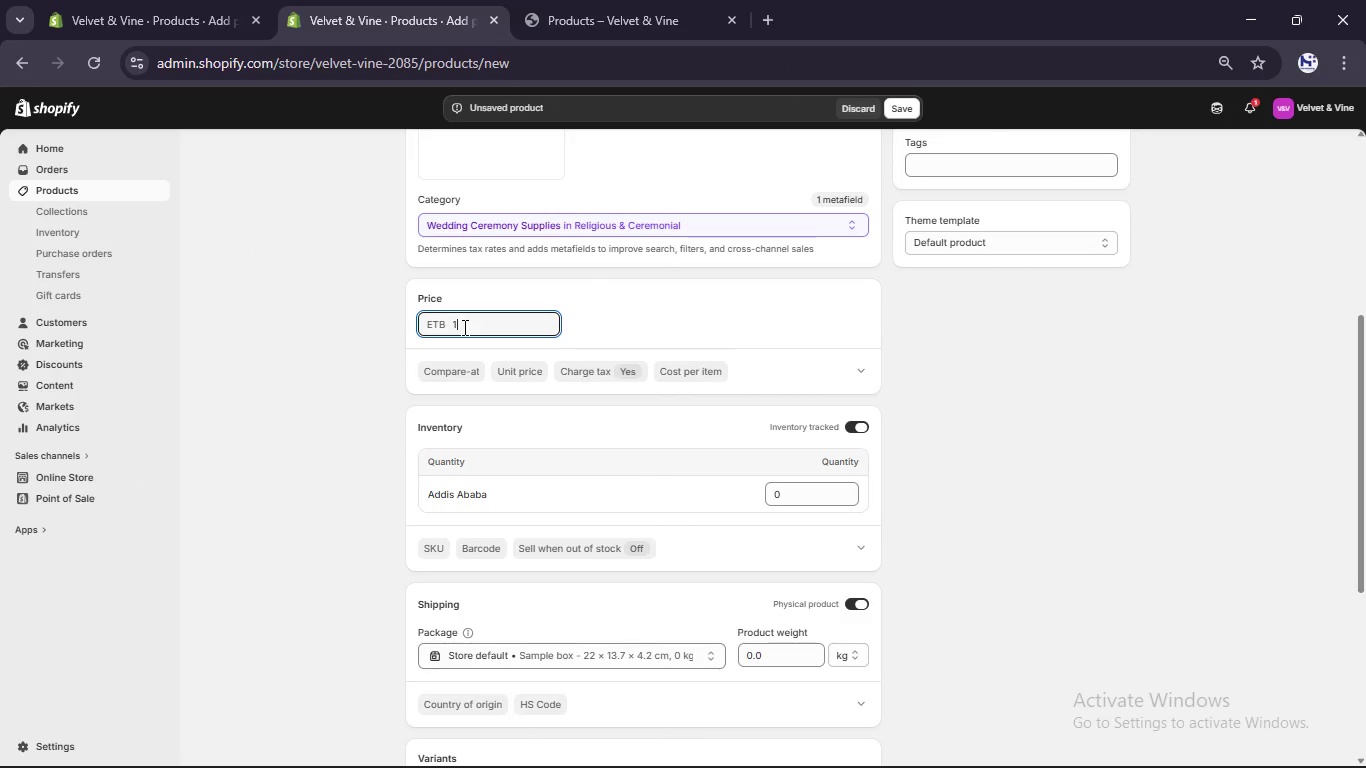 
key(Numpad0)
 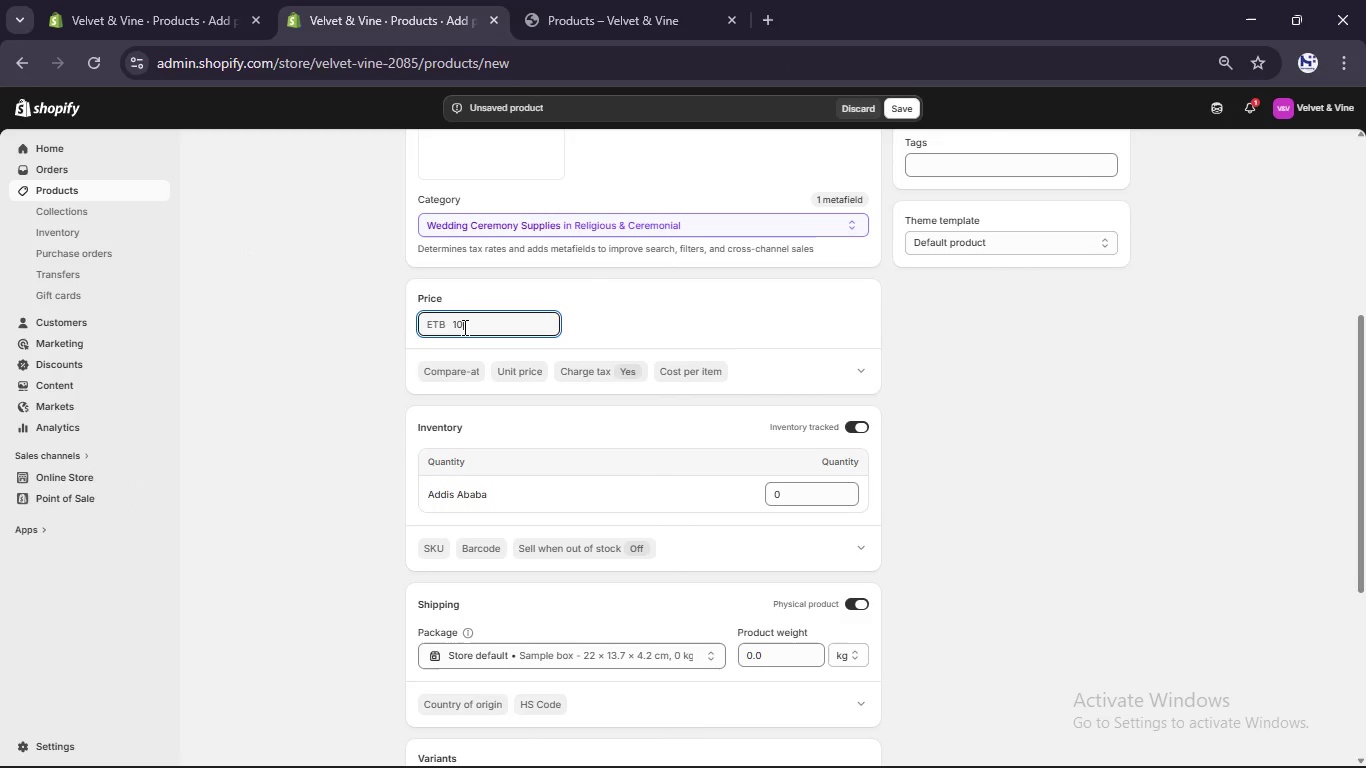 
key(Numpad0)
 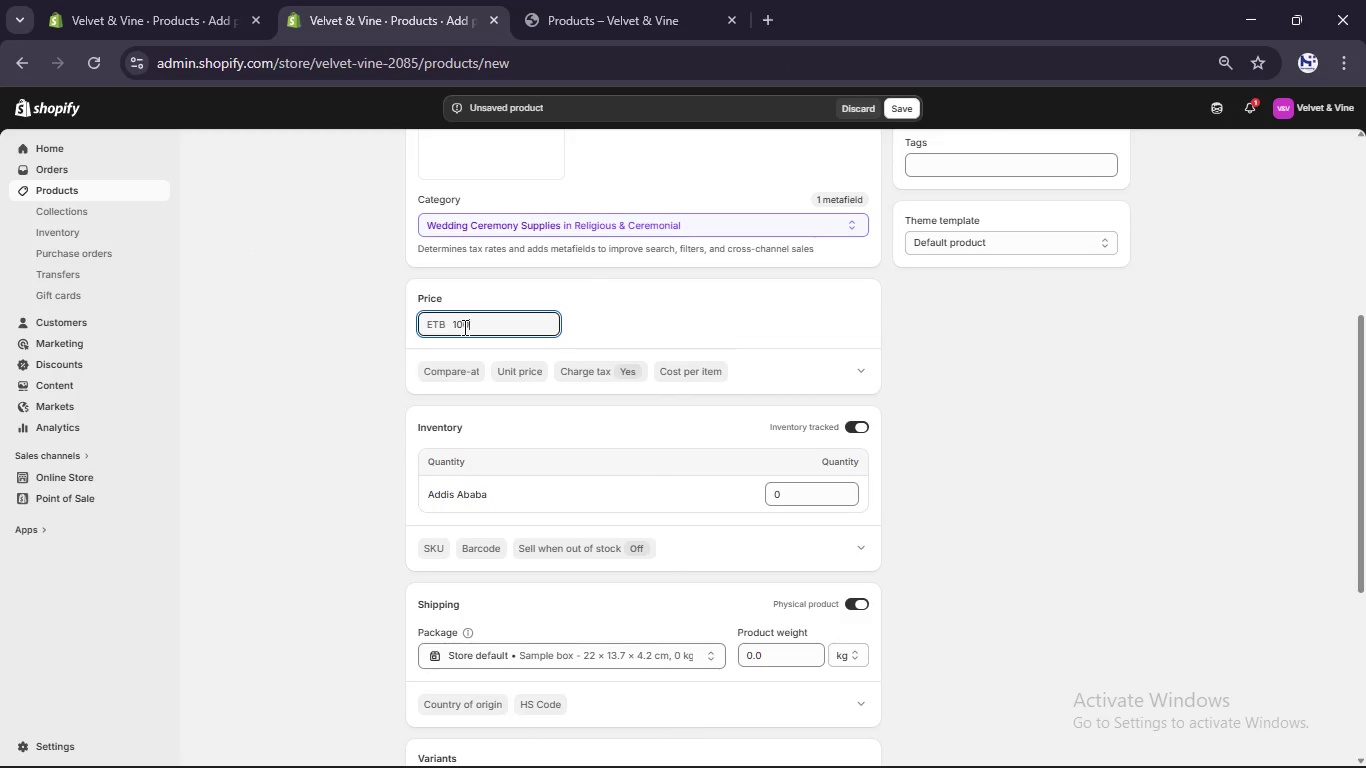 
scroll: coordinate [463, 327], scroll_direction: down, amount: 2.0
 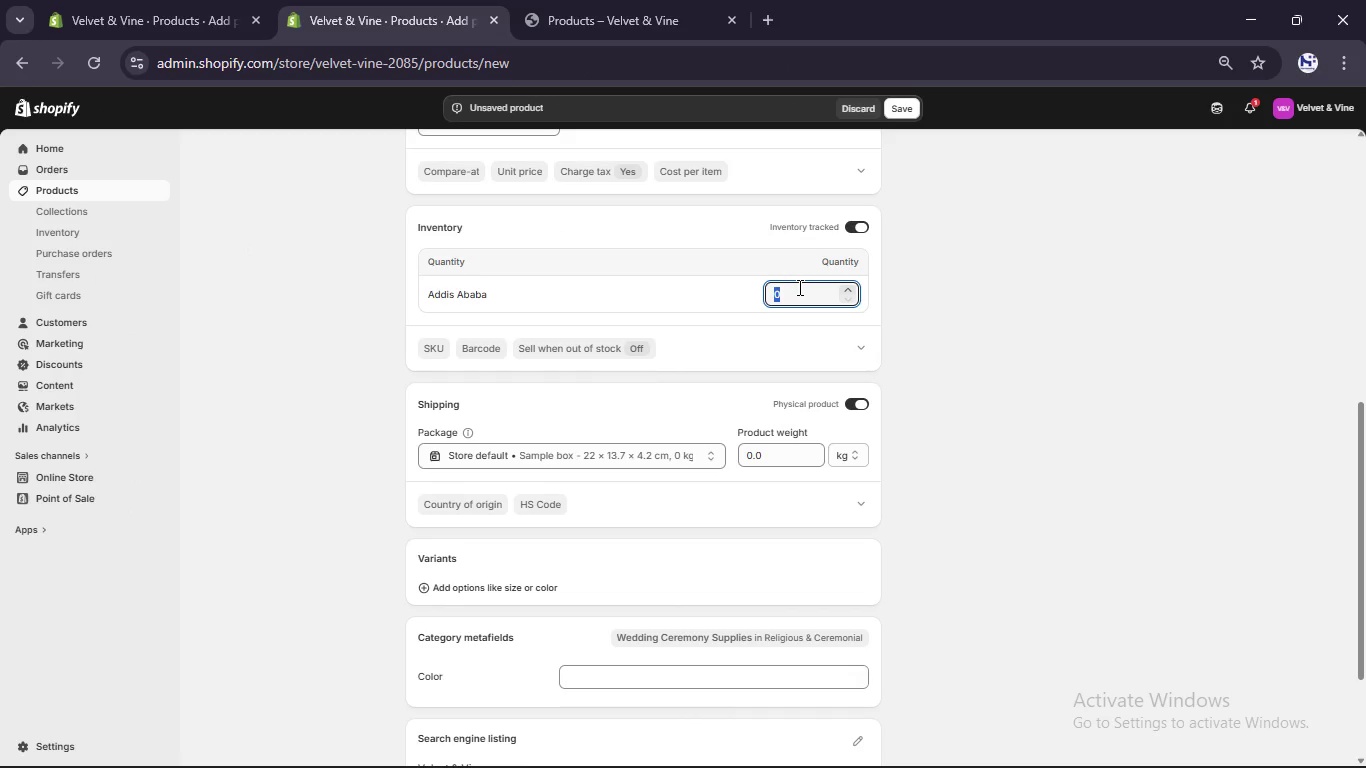 
key(Numpad5)
 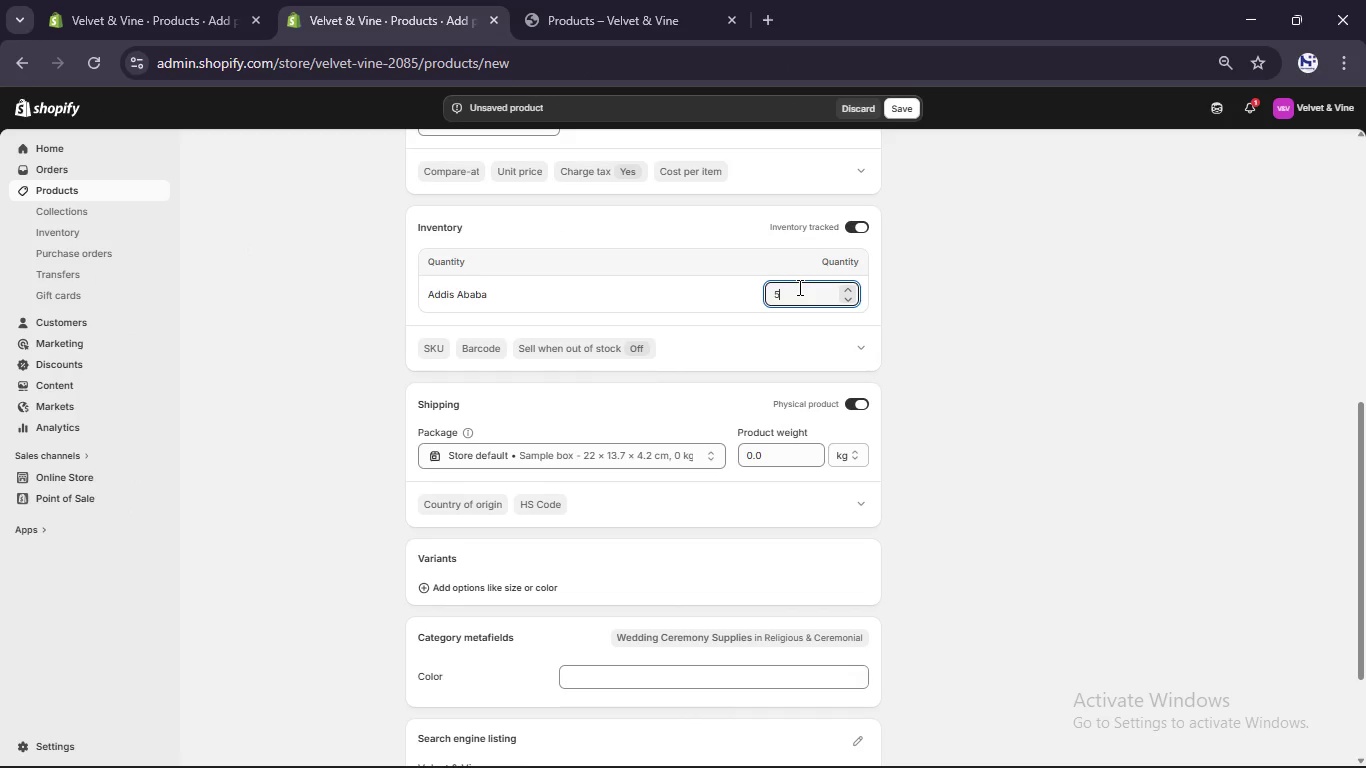 
key(Numpad0)
 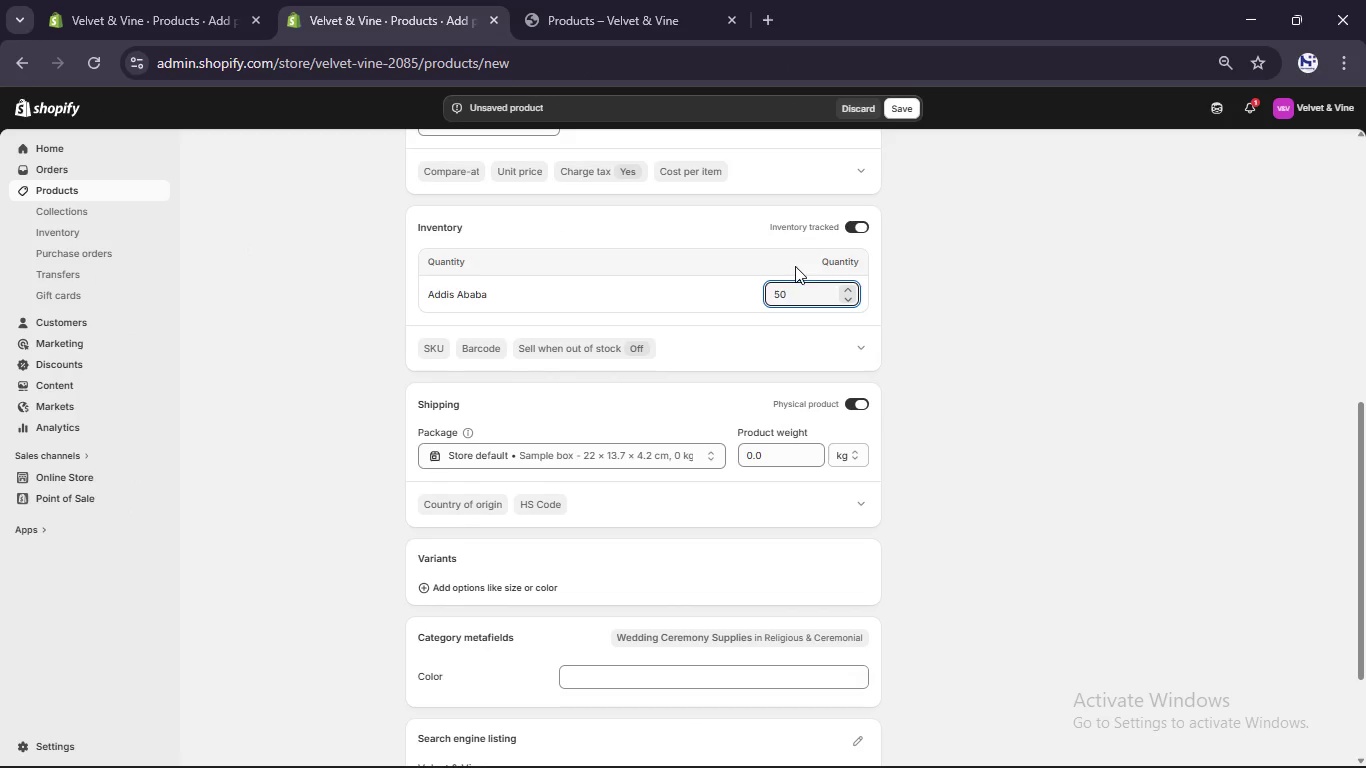 
scroll: coordinate [795, 270], scroll_direction: down, amount: 1.0
 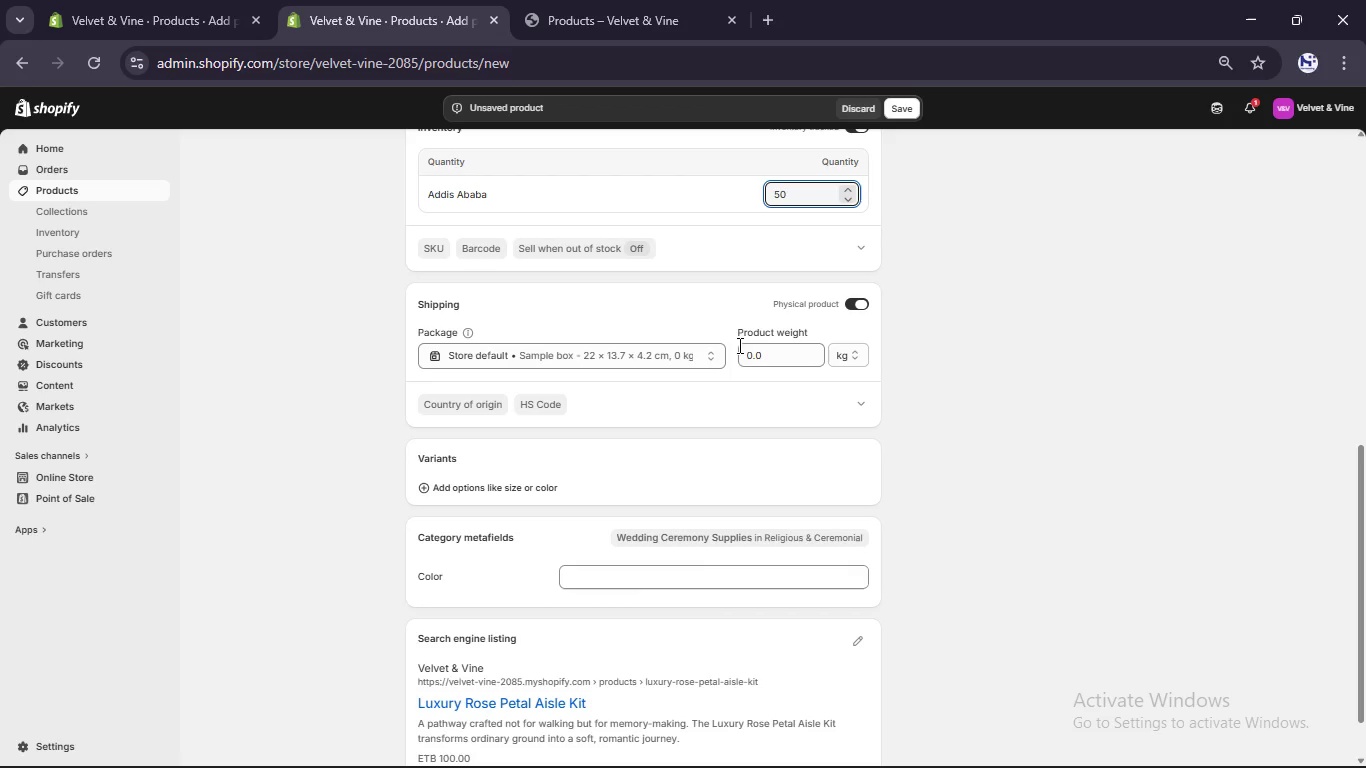 
left_click([772, 355])
 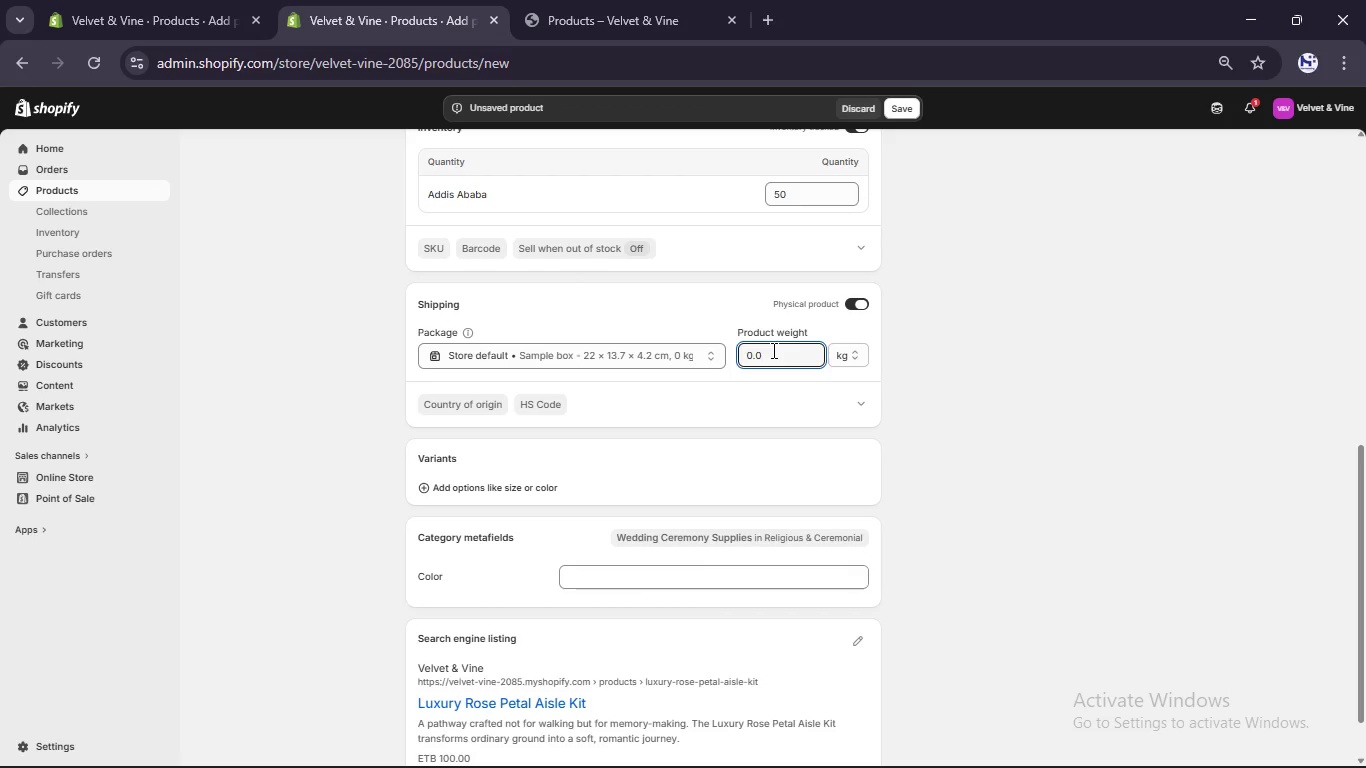 
key(ArrowLeft)
 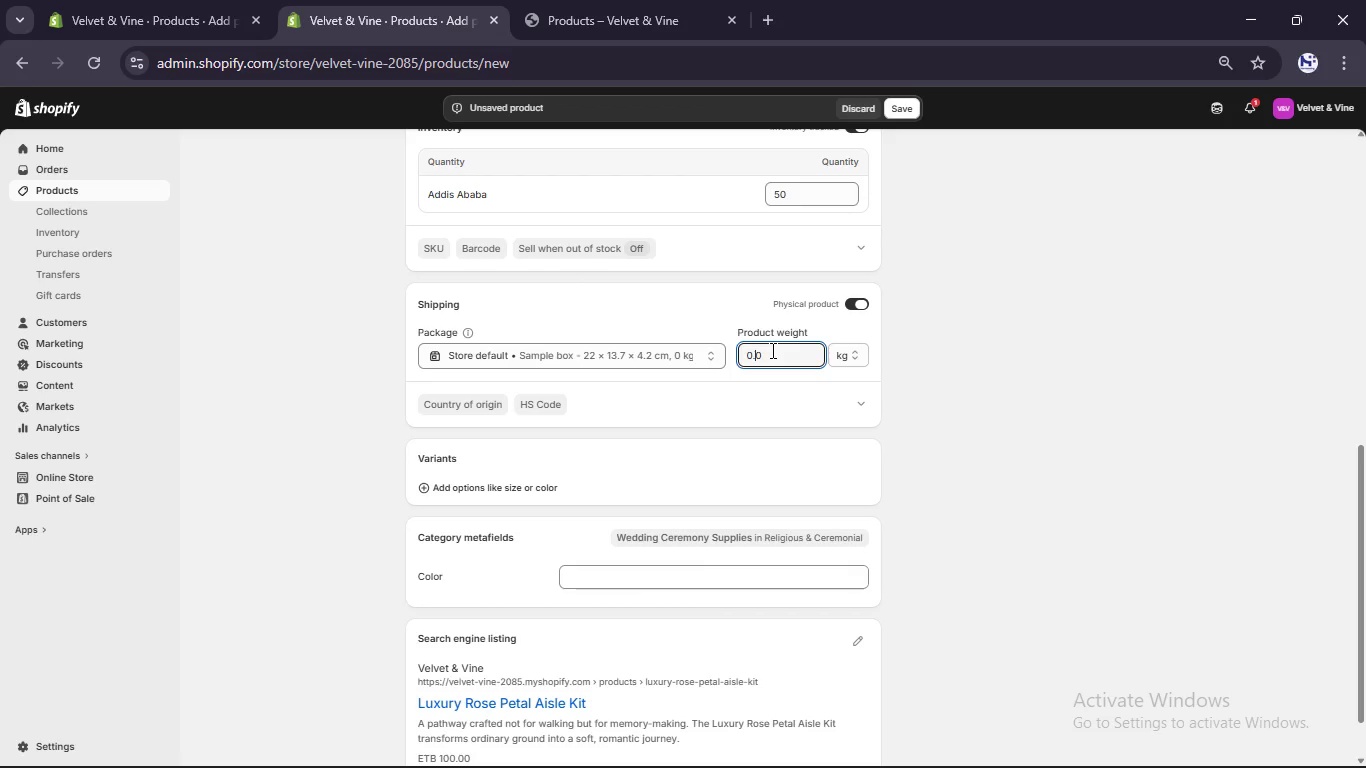 
key(ArrowLeft)
 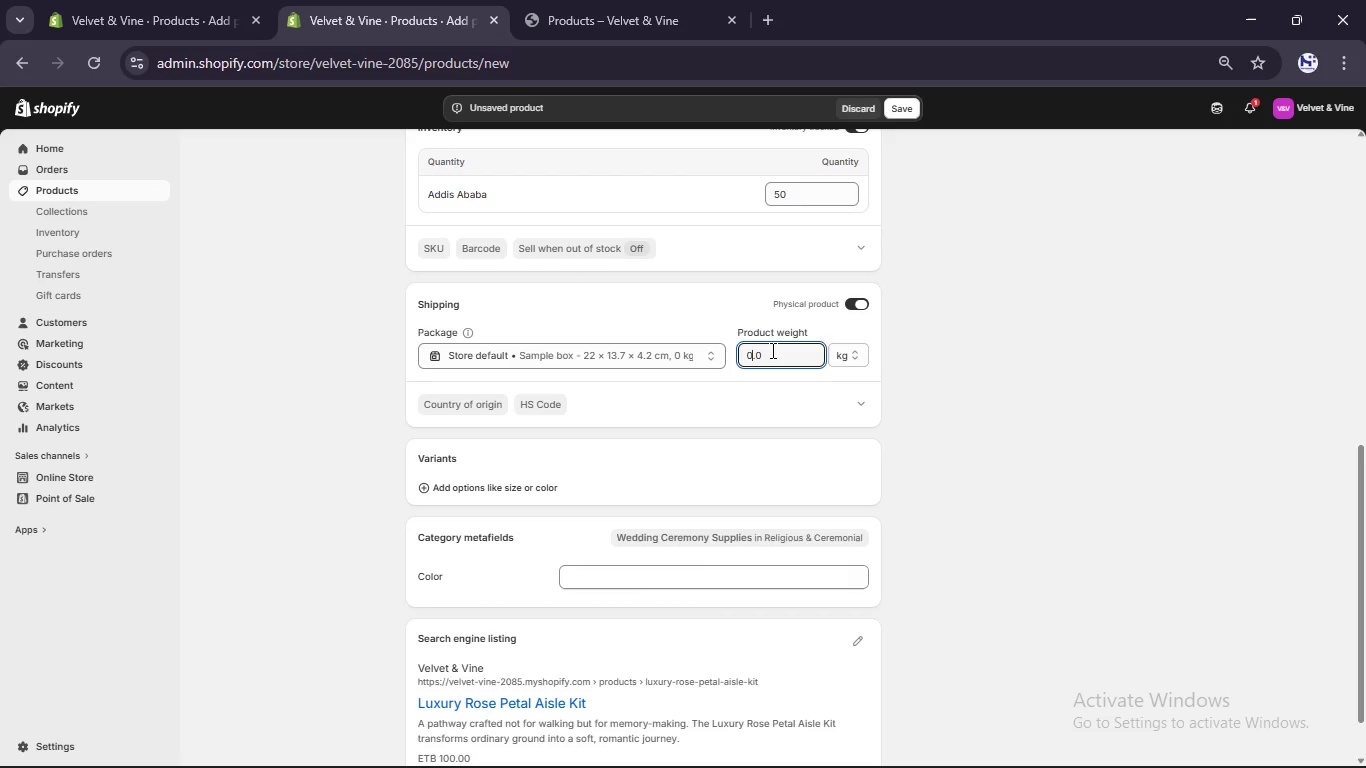 
key(Backspace)
 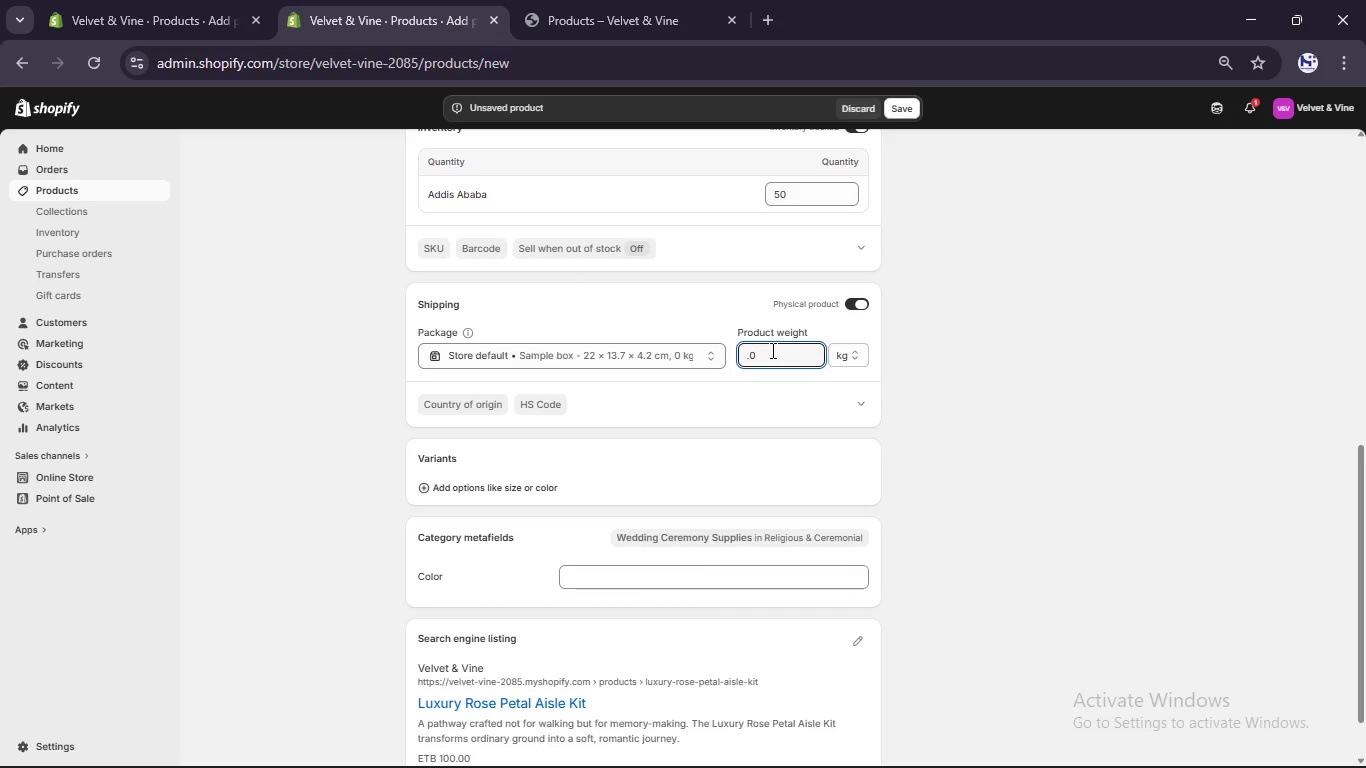 
key(Numpad1)
 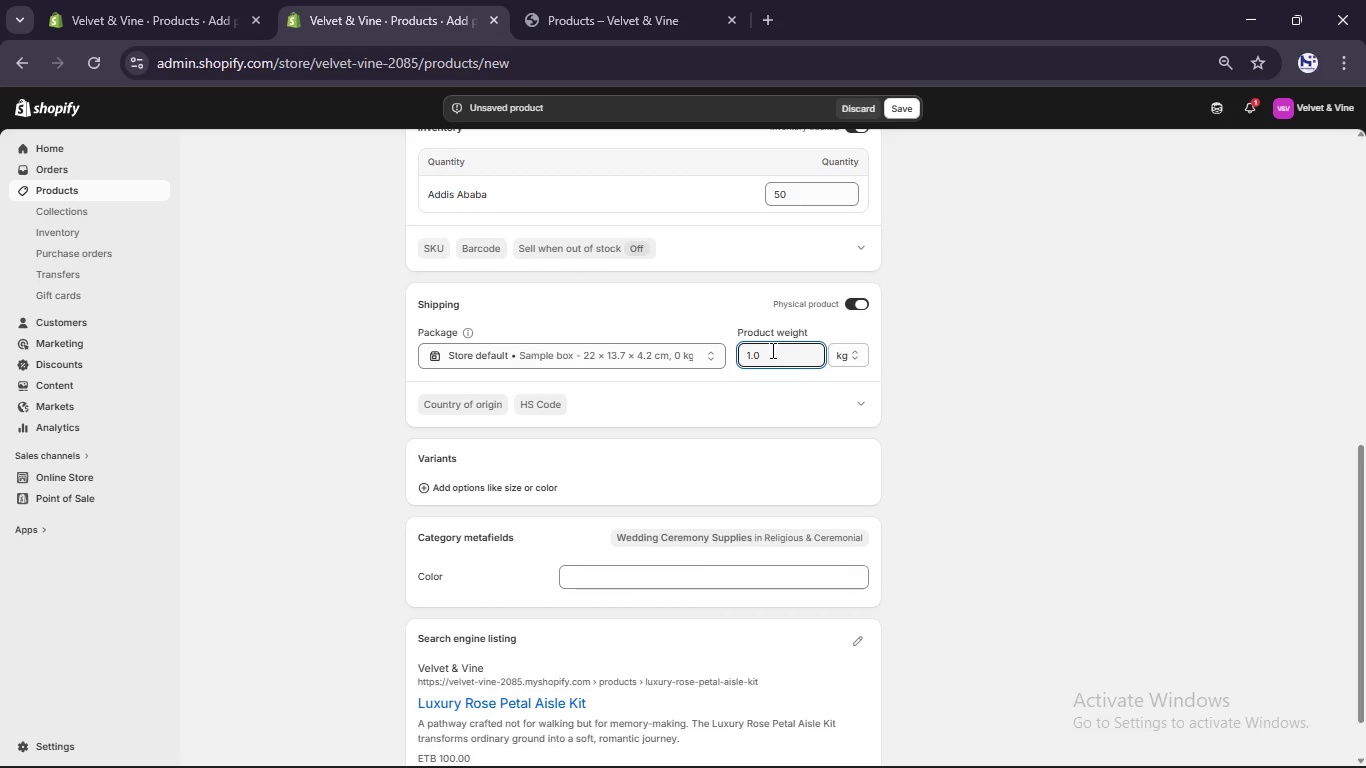 
scroll: coordinate [563, 484], scroll_direction: down, amount: 7.0
 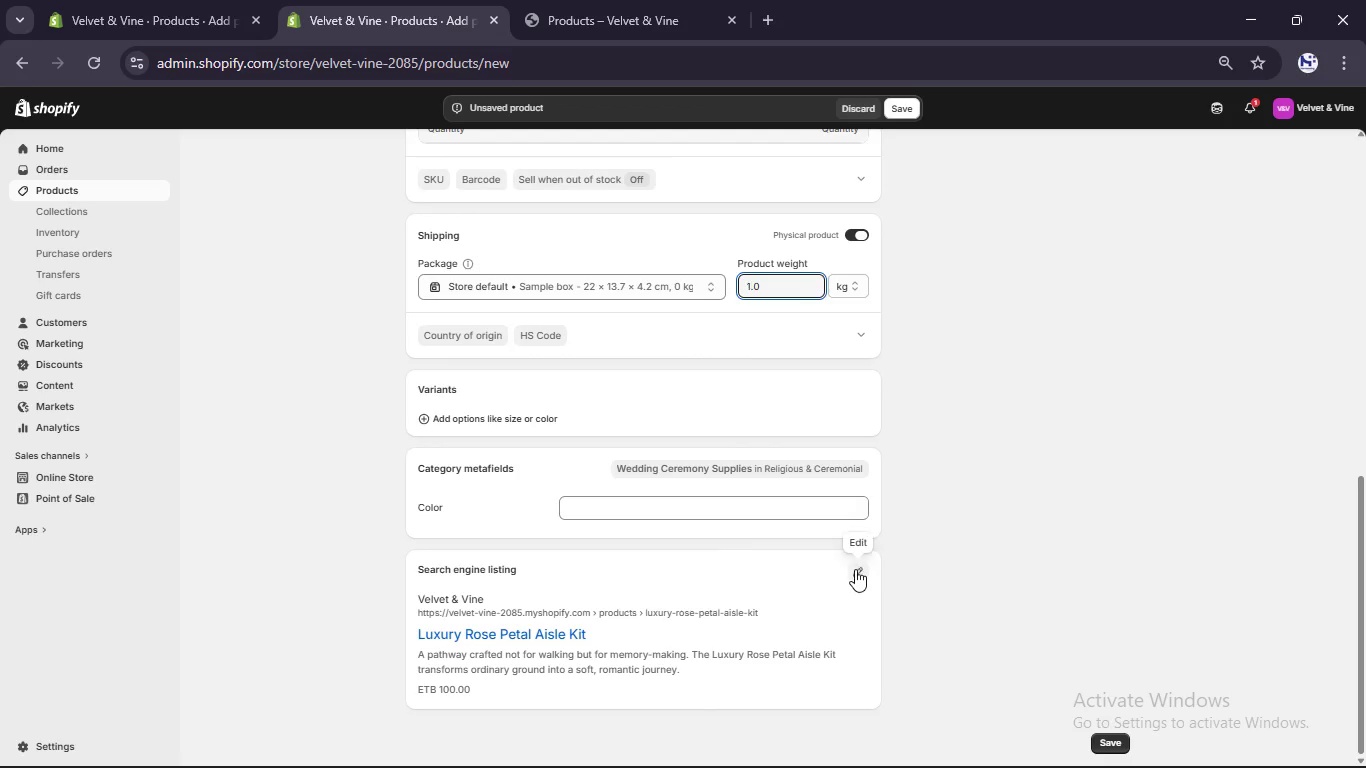 
left_click([856, 570])
 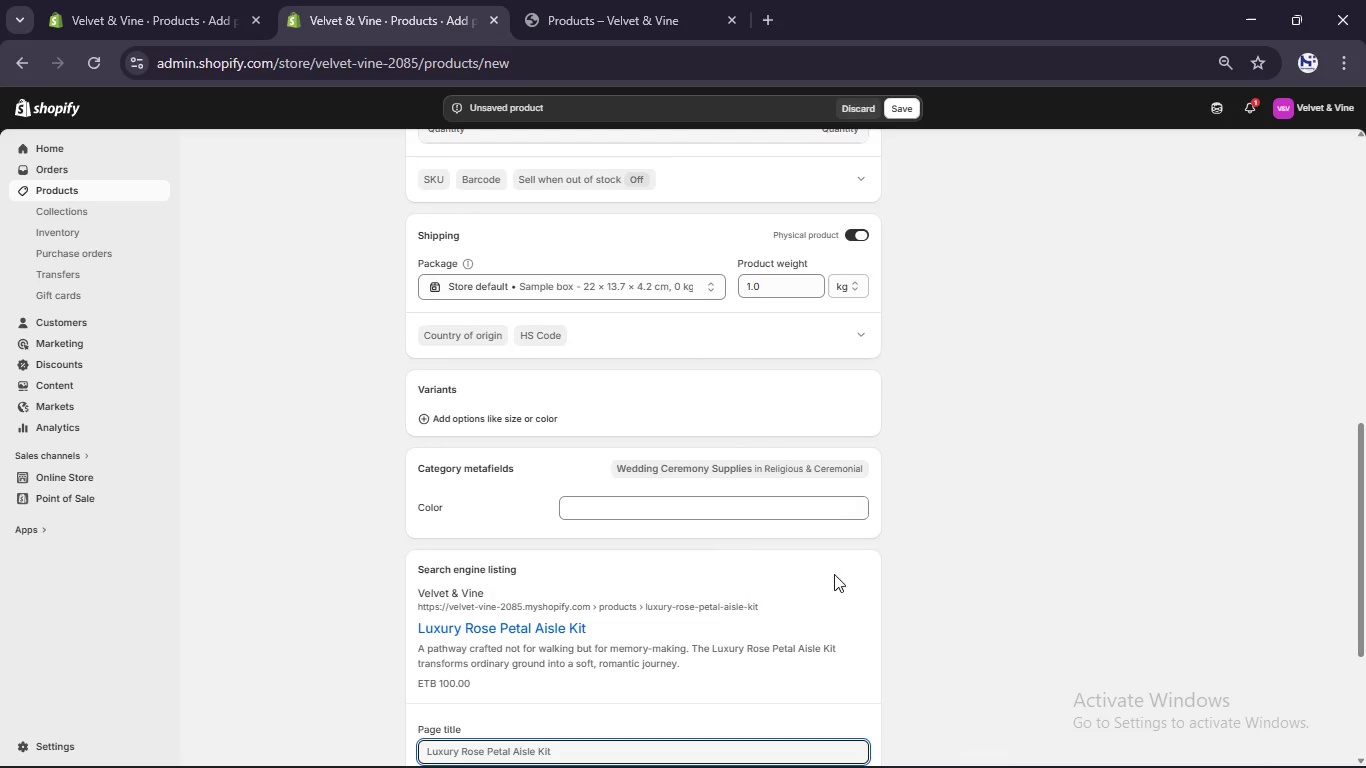 
scroll: coordinate [776, 606], scroll_direction: down, amount: 4.0
 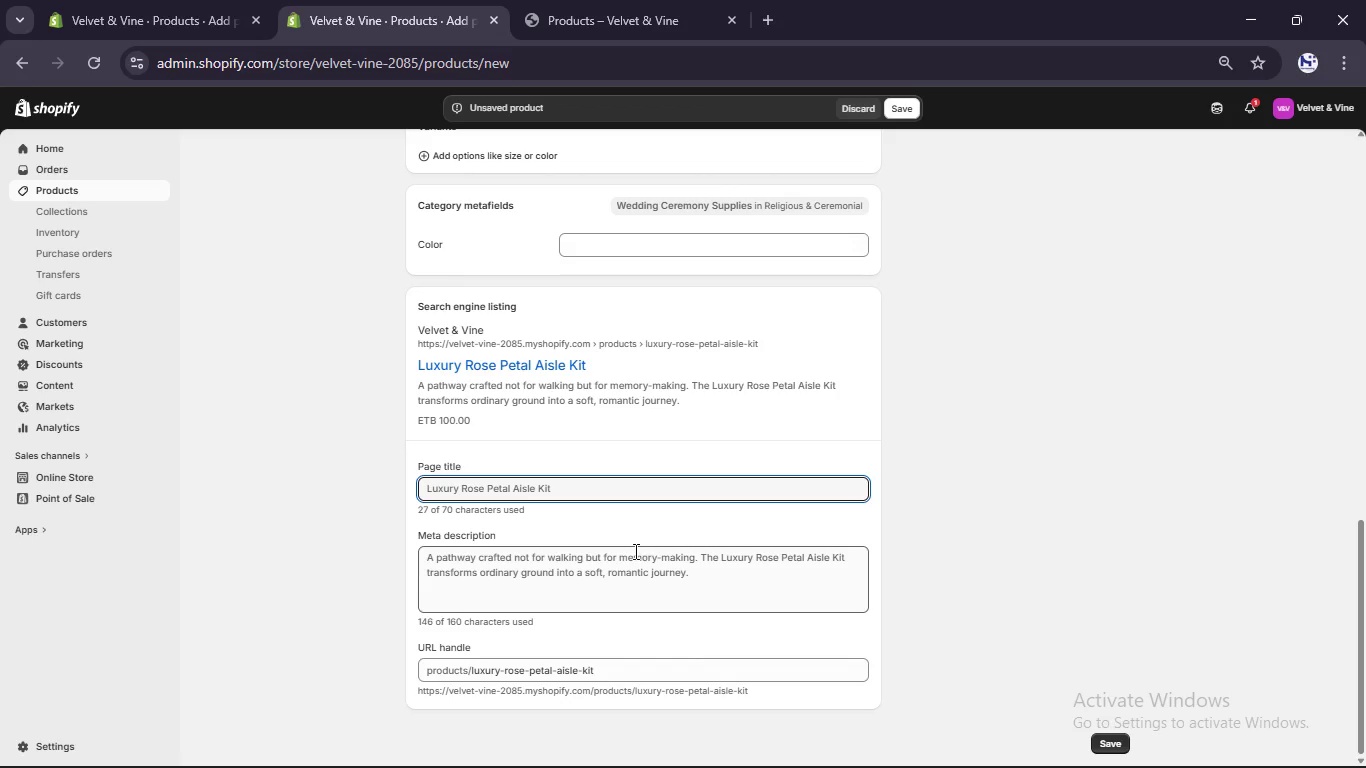 
left_click([608, 495])
 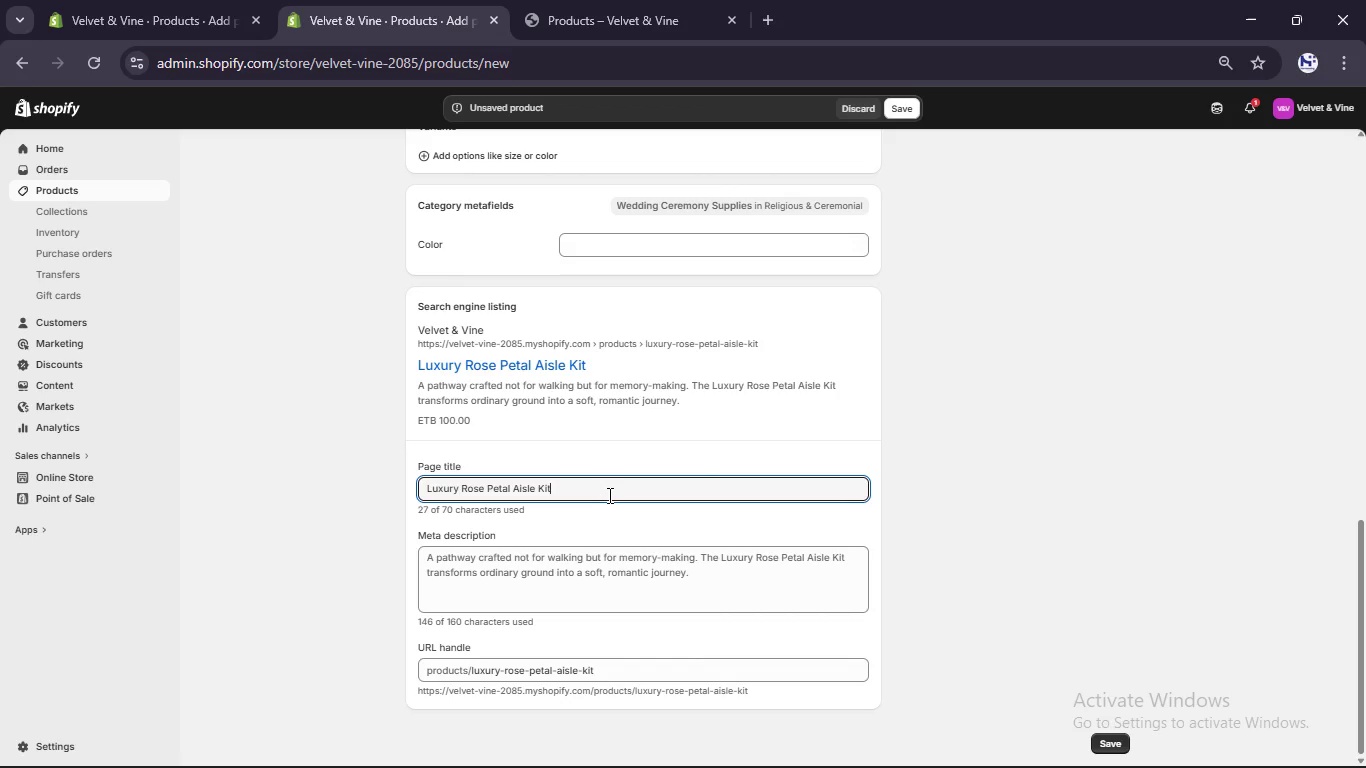 
type( [Break] Romantic Wedding Proposal [Break])
key(Backspace)
type(Decor Pathway)
 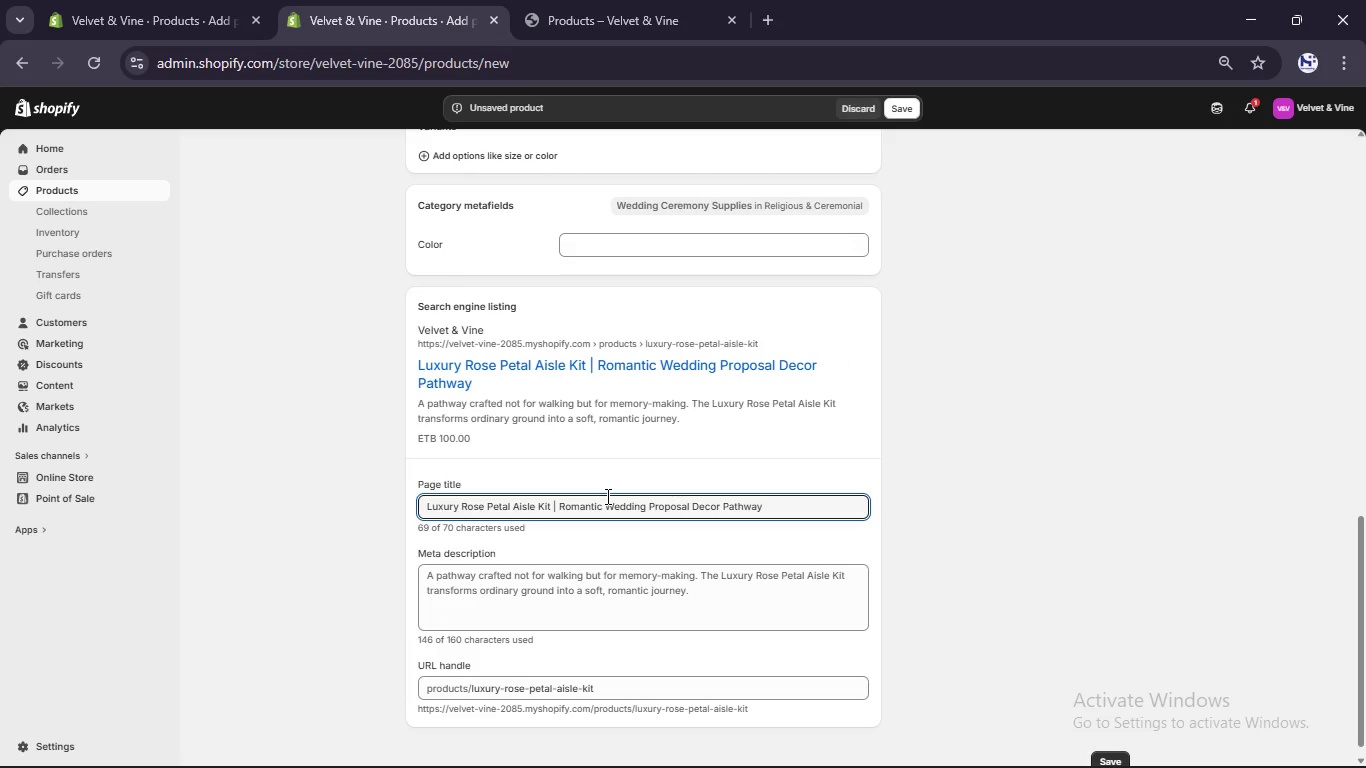 
key(Control+A)
 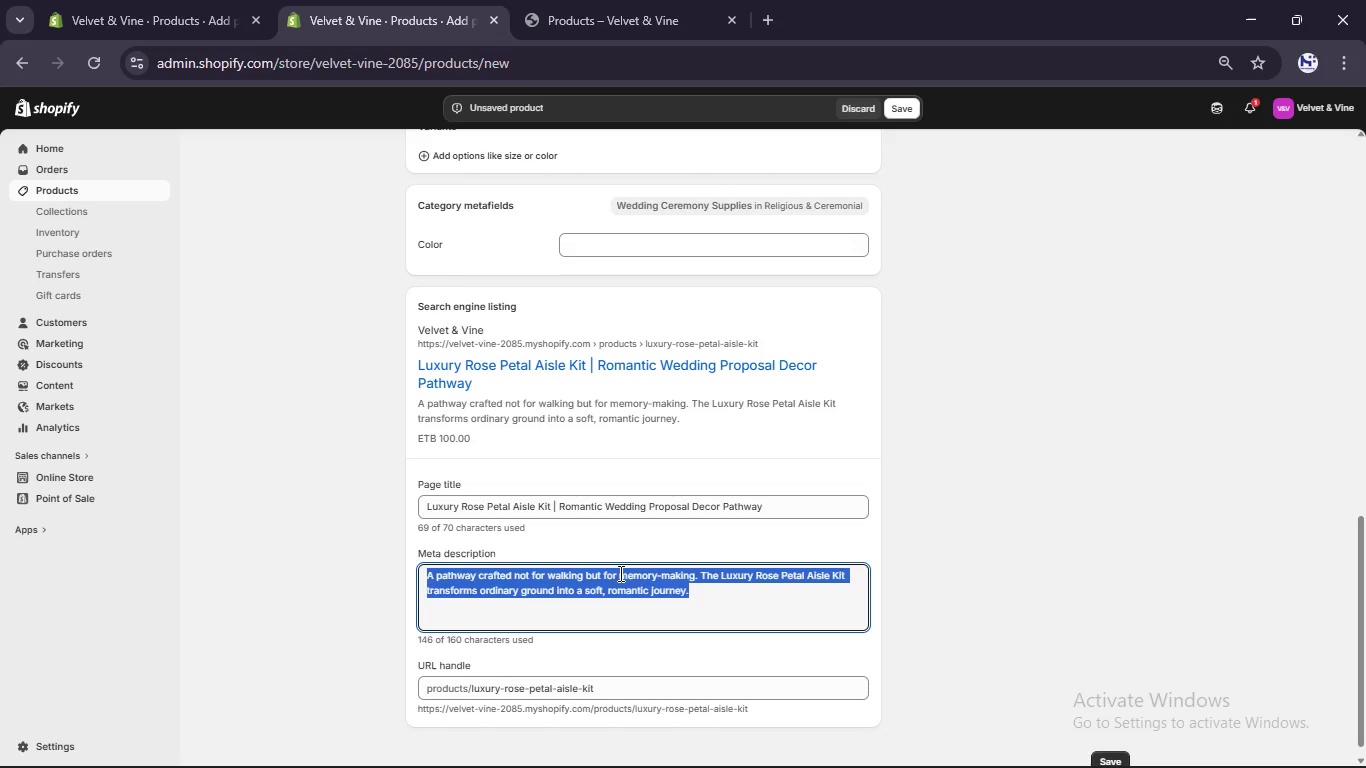 
key(Backspace)
type(Create a romantic wallway ith premium rose petals designed for elegany)
key(Backspace)
type(t proposal entrances and engagement d)
key(Backspace)
type(crem)
key(Backspace)
type(==)
key(Backspace)
key(Backspace)
key(Backspace)
key(Backspace)
type(eremonies.)
 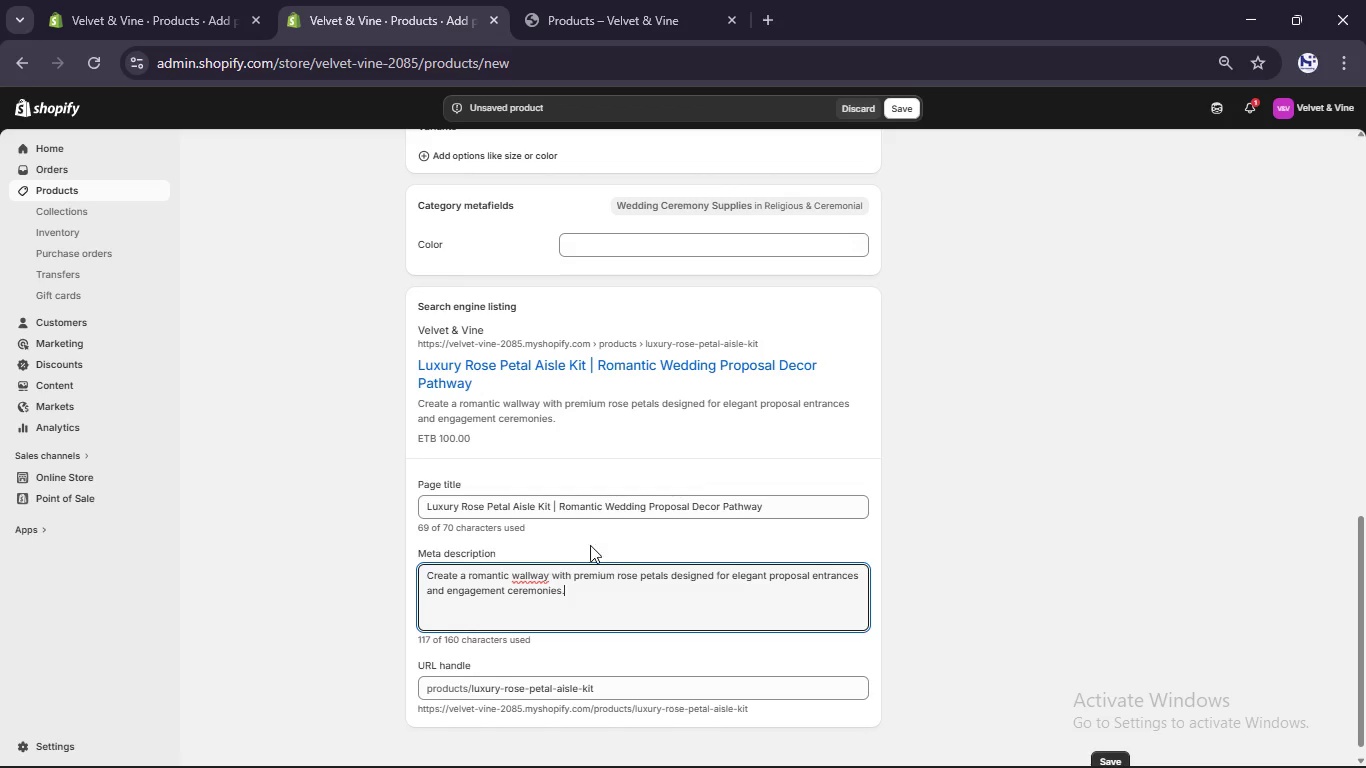 
left_click([532, 567])
 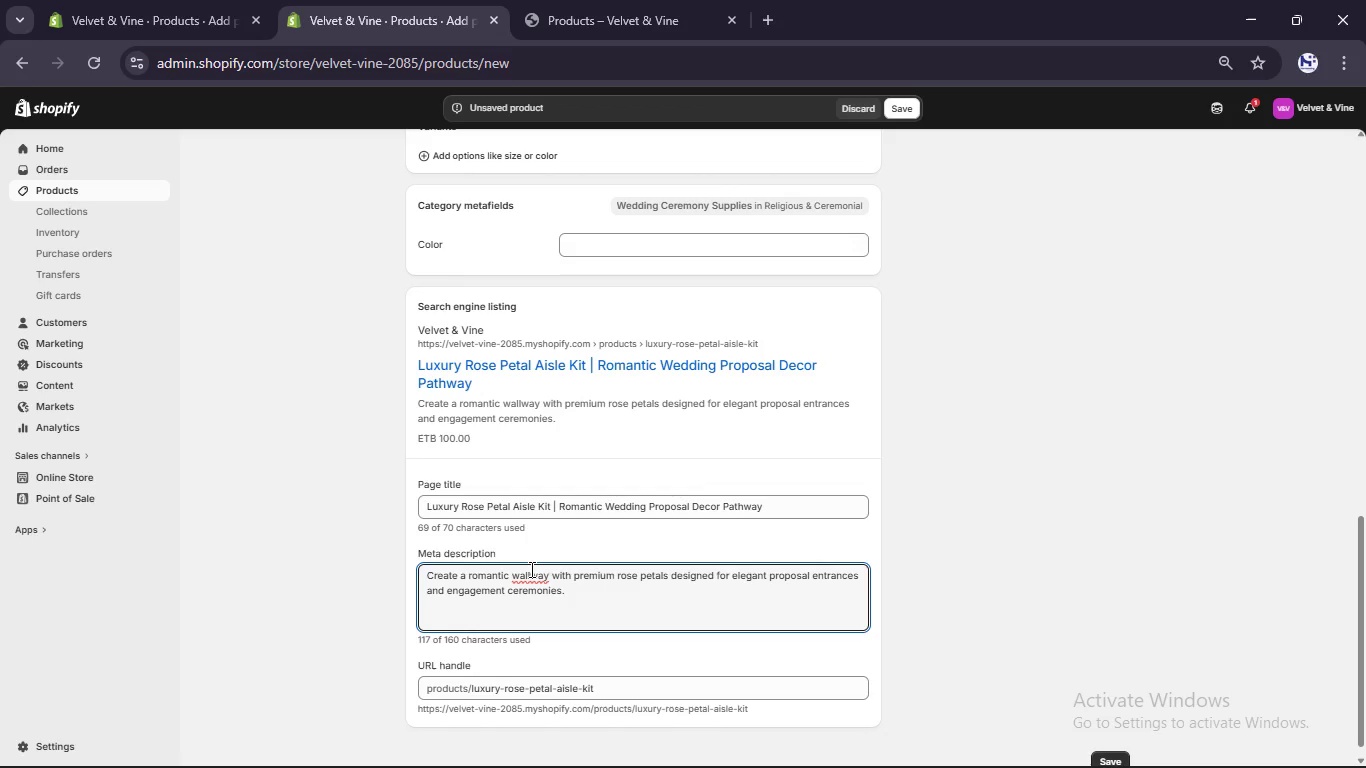 
key(Backspace)
 